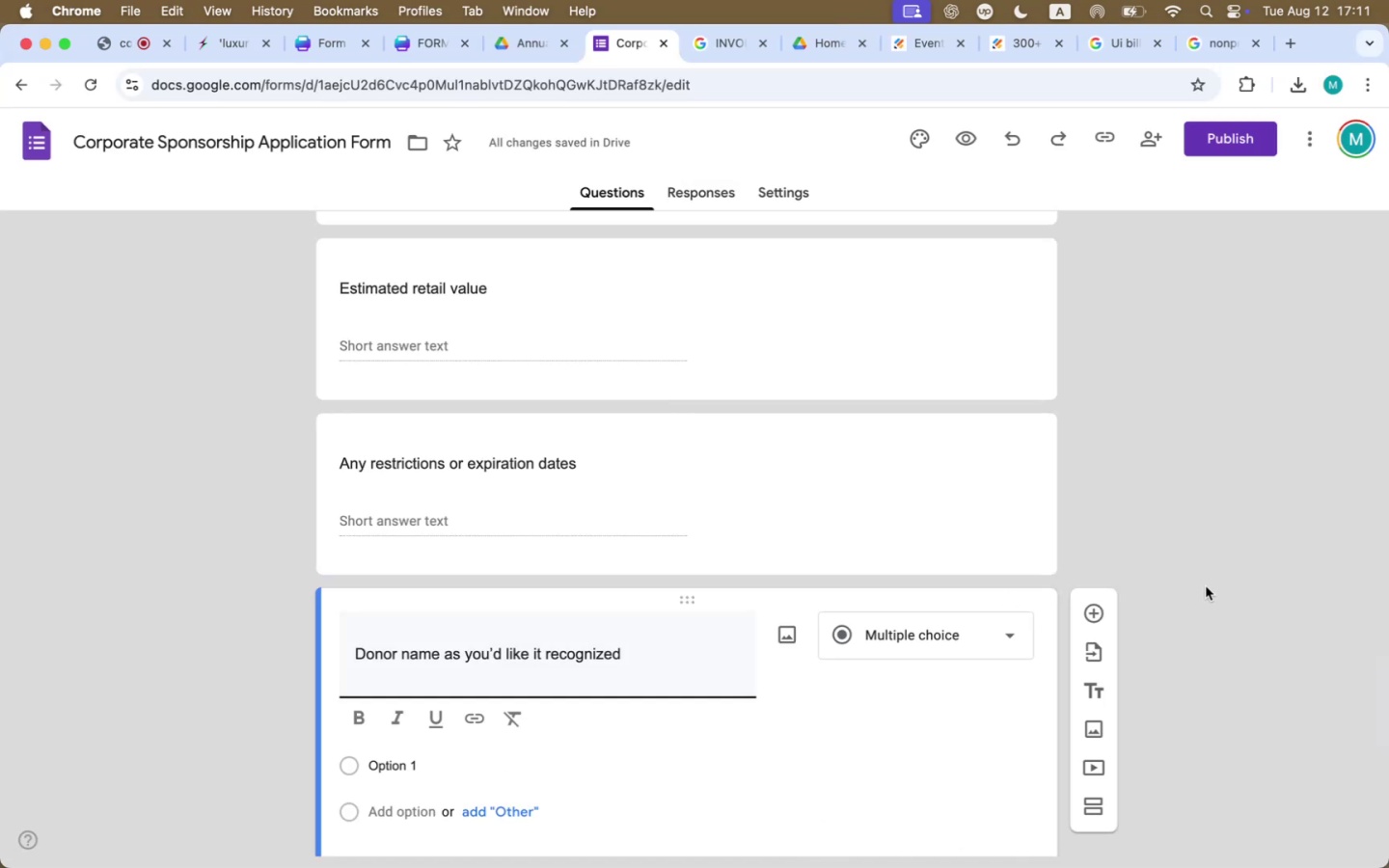 
left_click([1221, 578])
 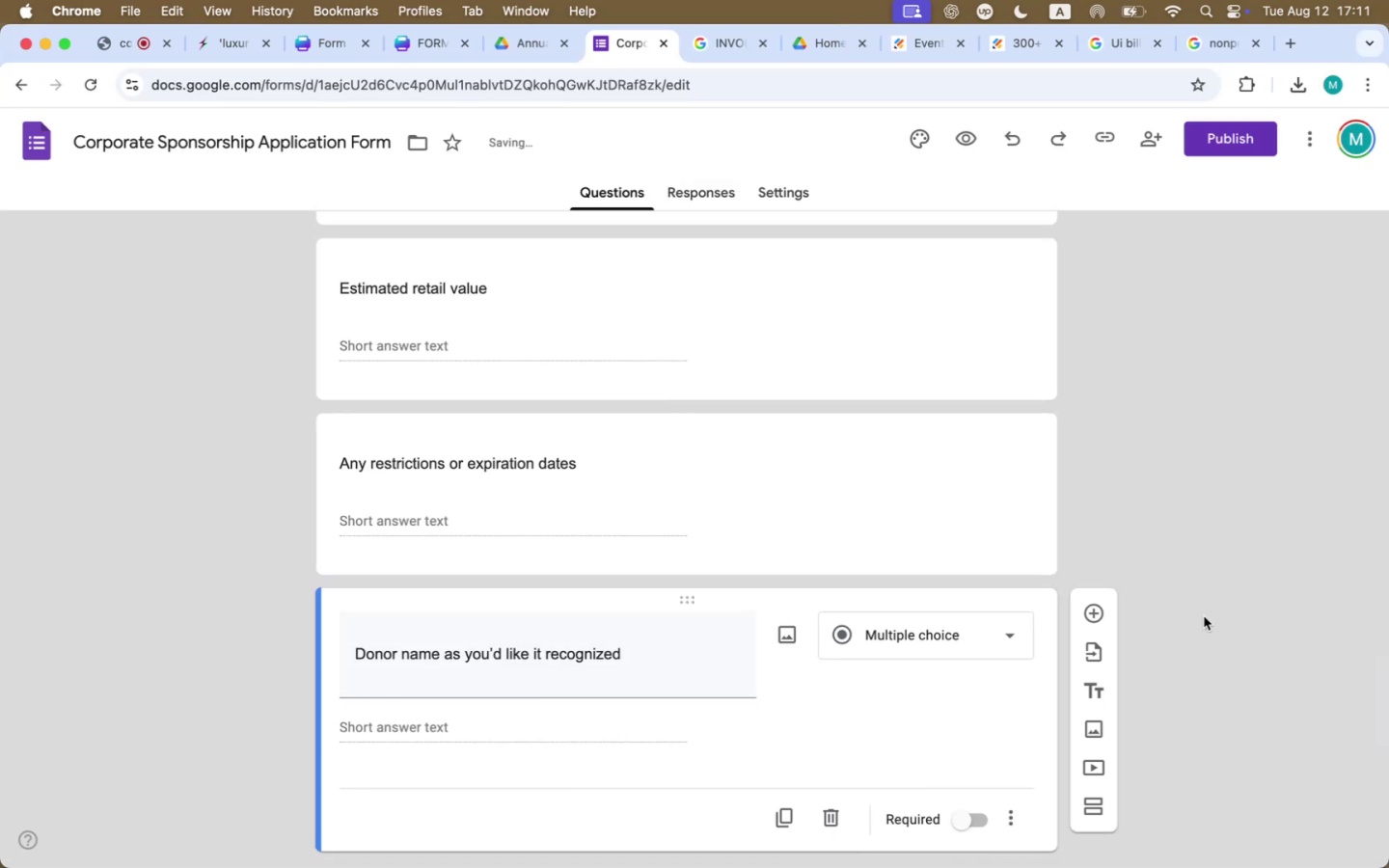 
scroll: coordinate [1190, 617], scroll_direction: down, amount: 50.0
 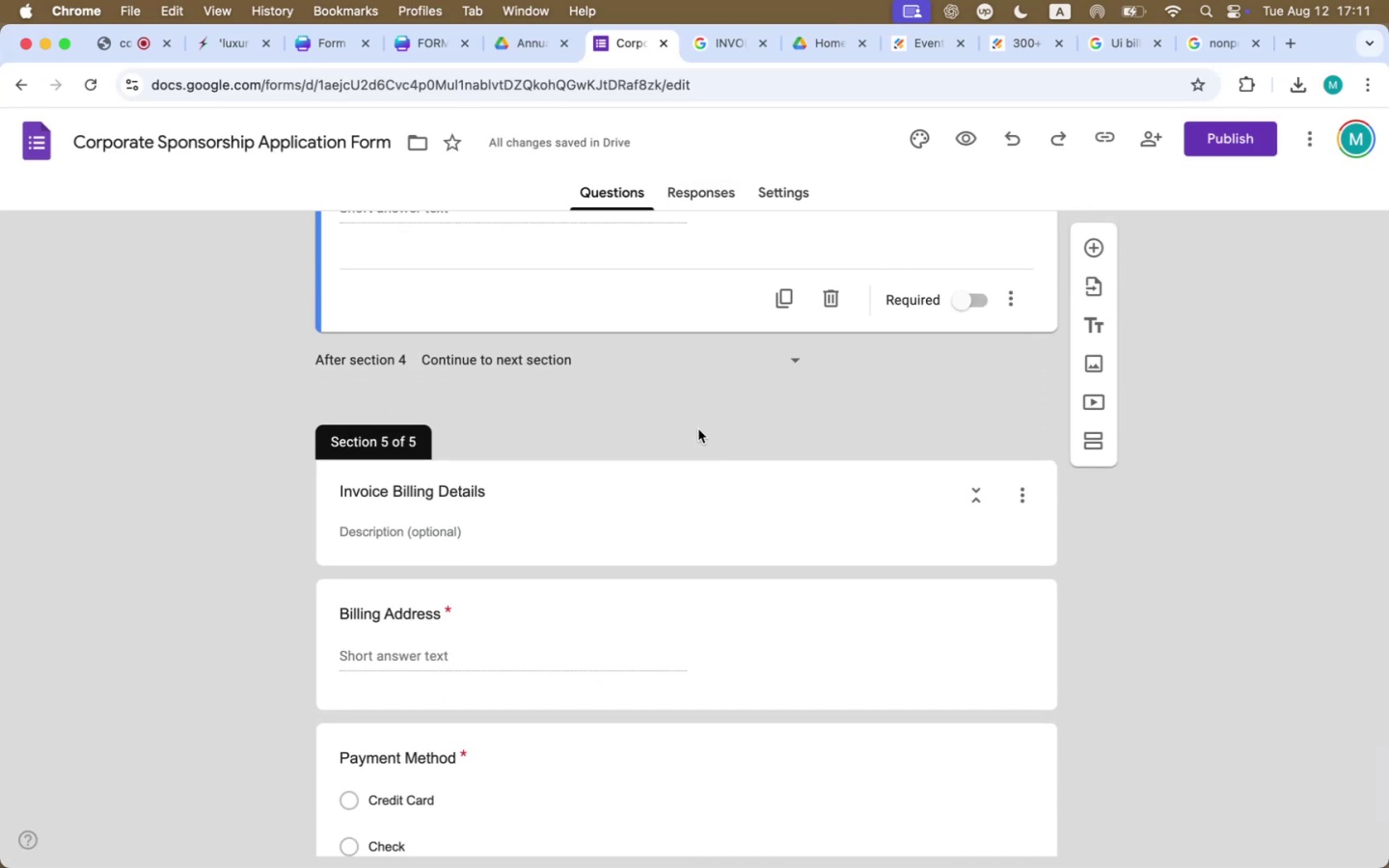 
key(Meta+Tab)
 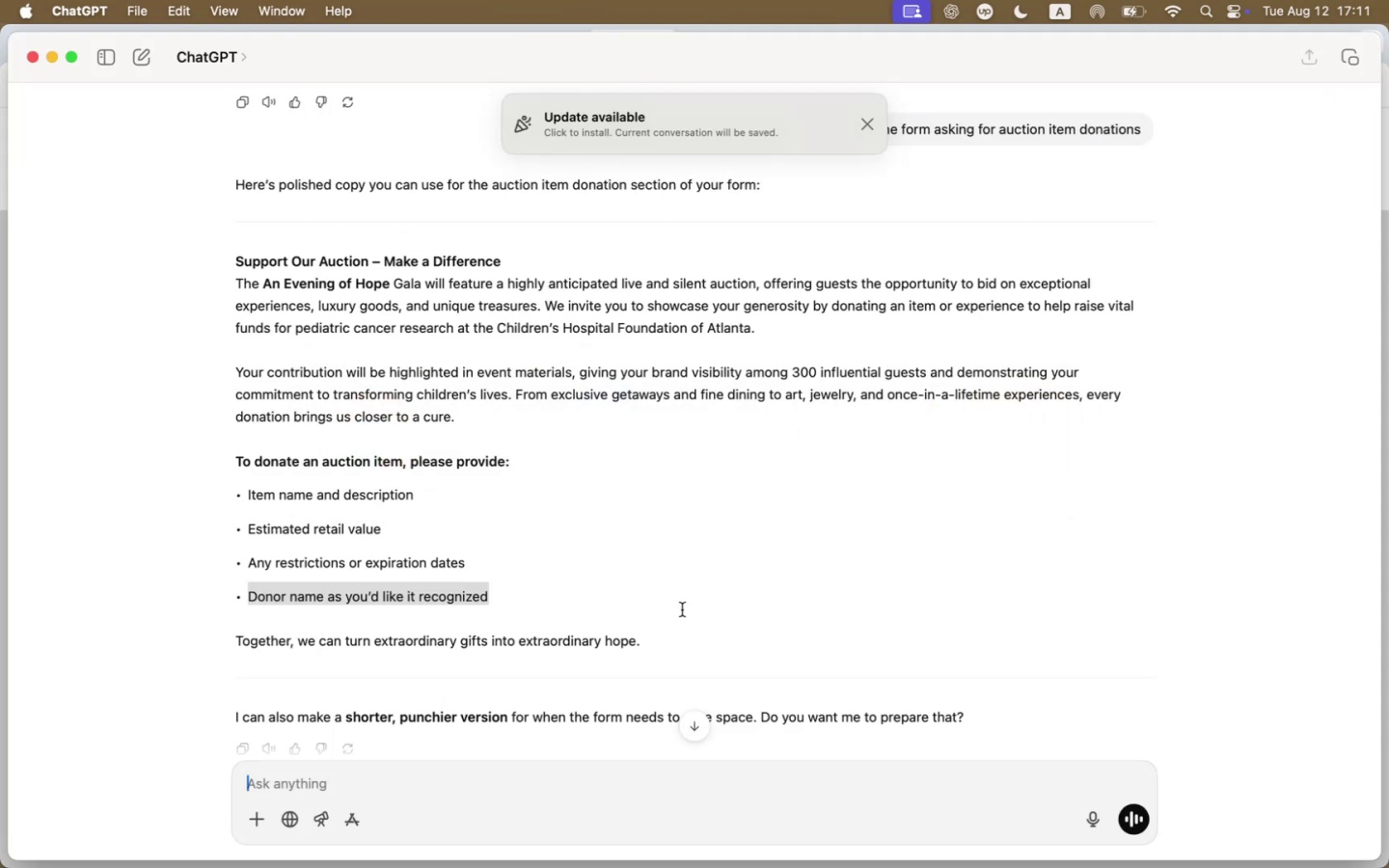 
key(Meta+Tab)
 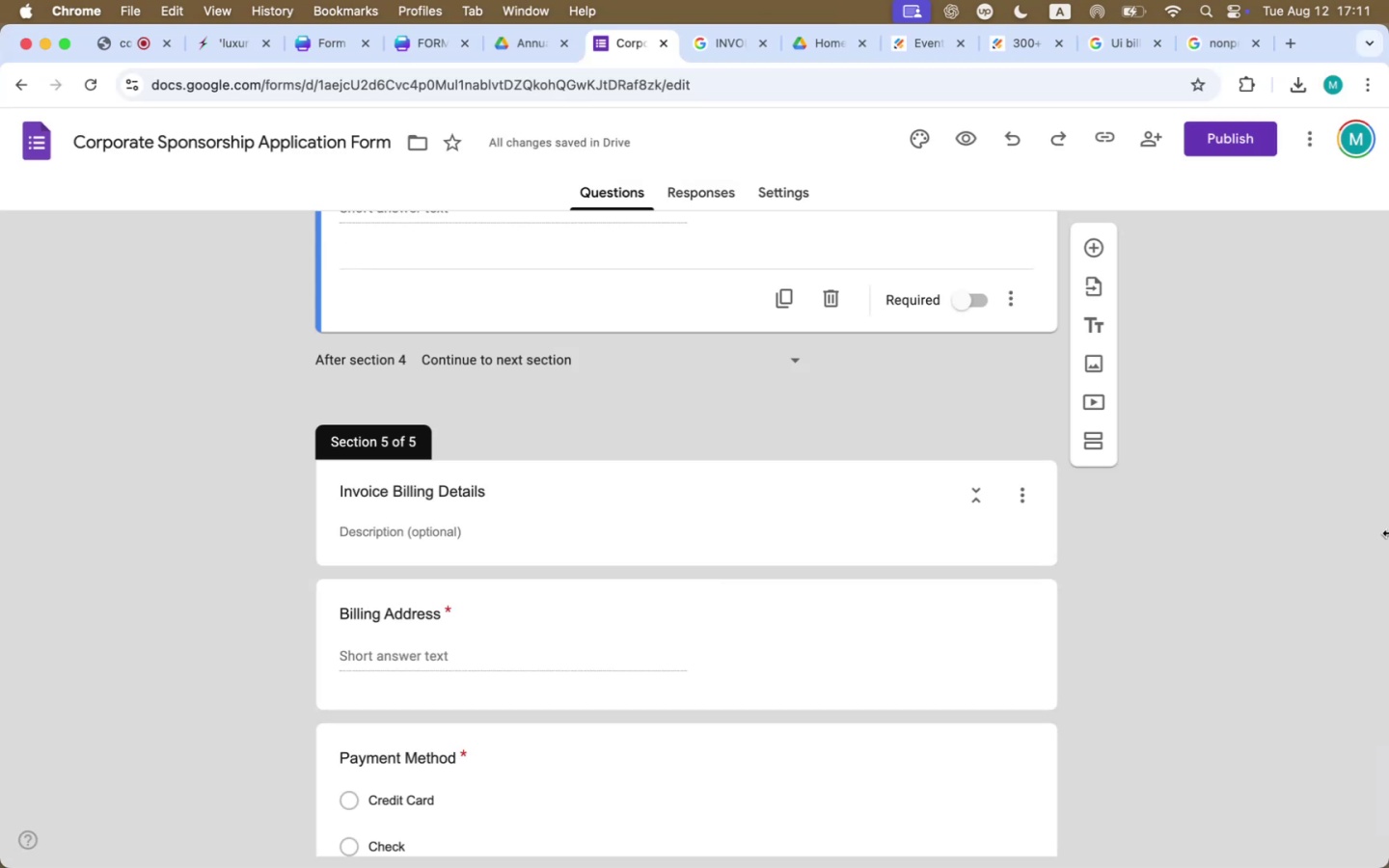 
left_click([1388, 503])
 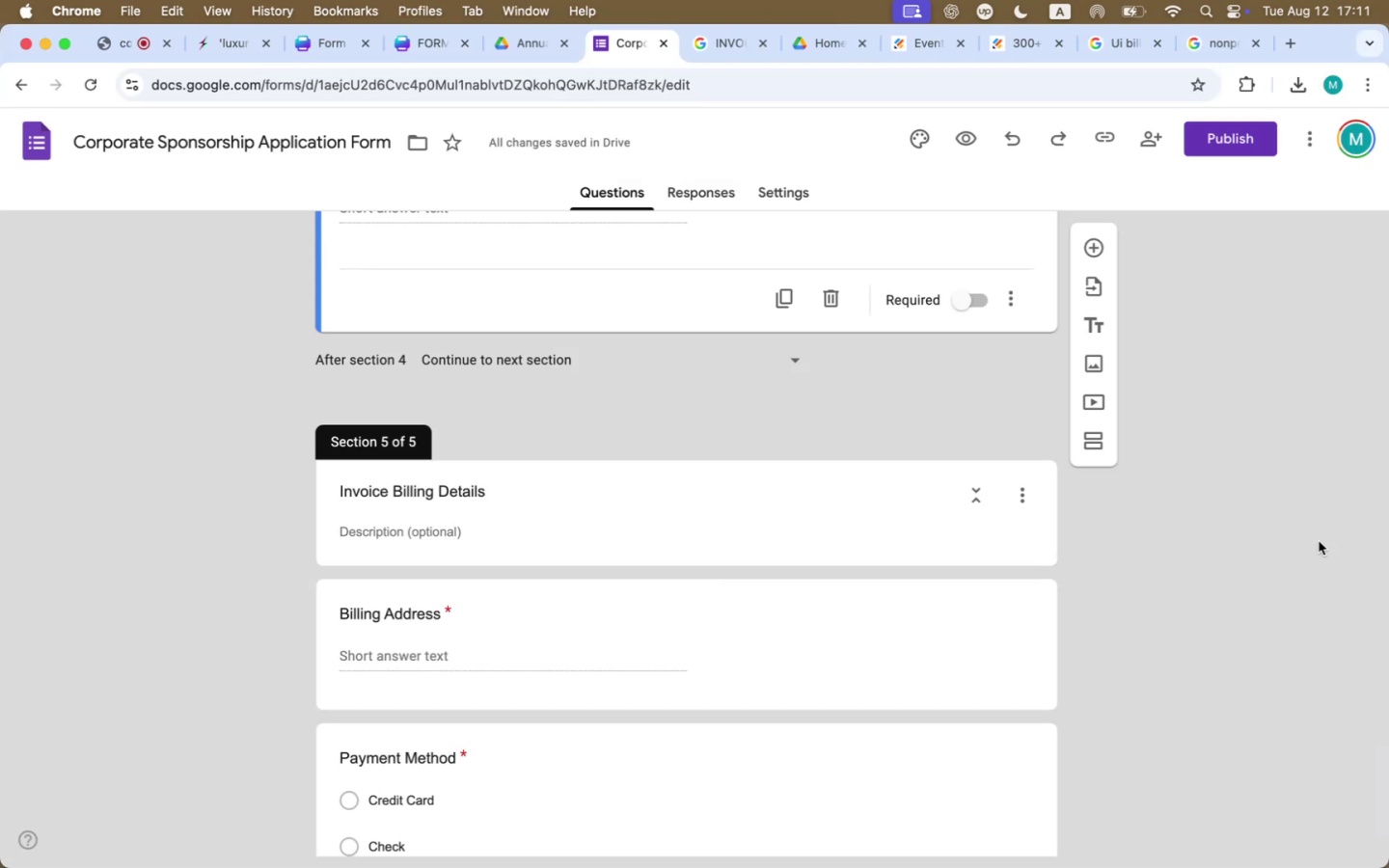 
left_click([1314, 543])
 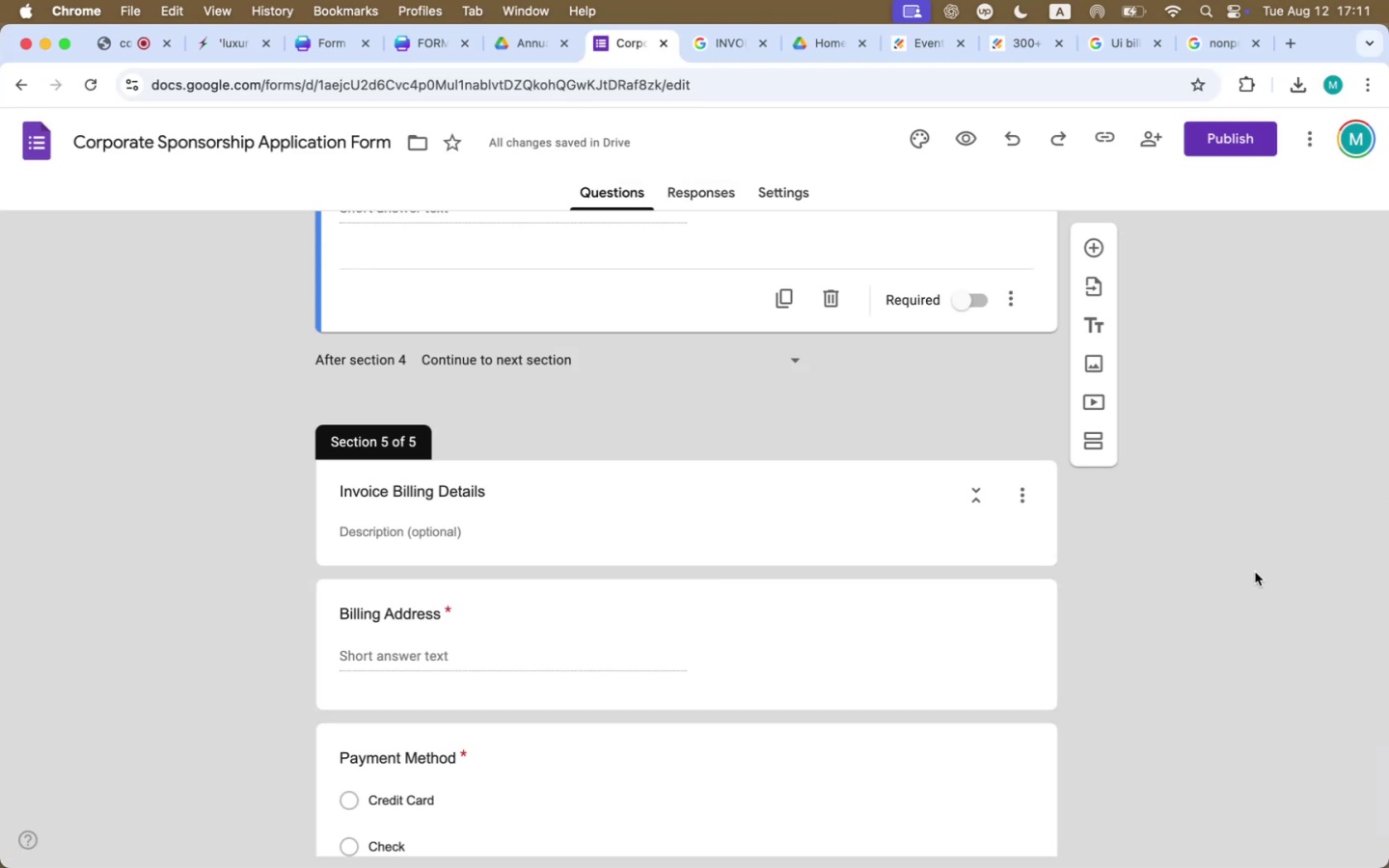 
scroll: coordinate [1255, 572], scroll_direction: down, amount: 23.0
 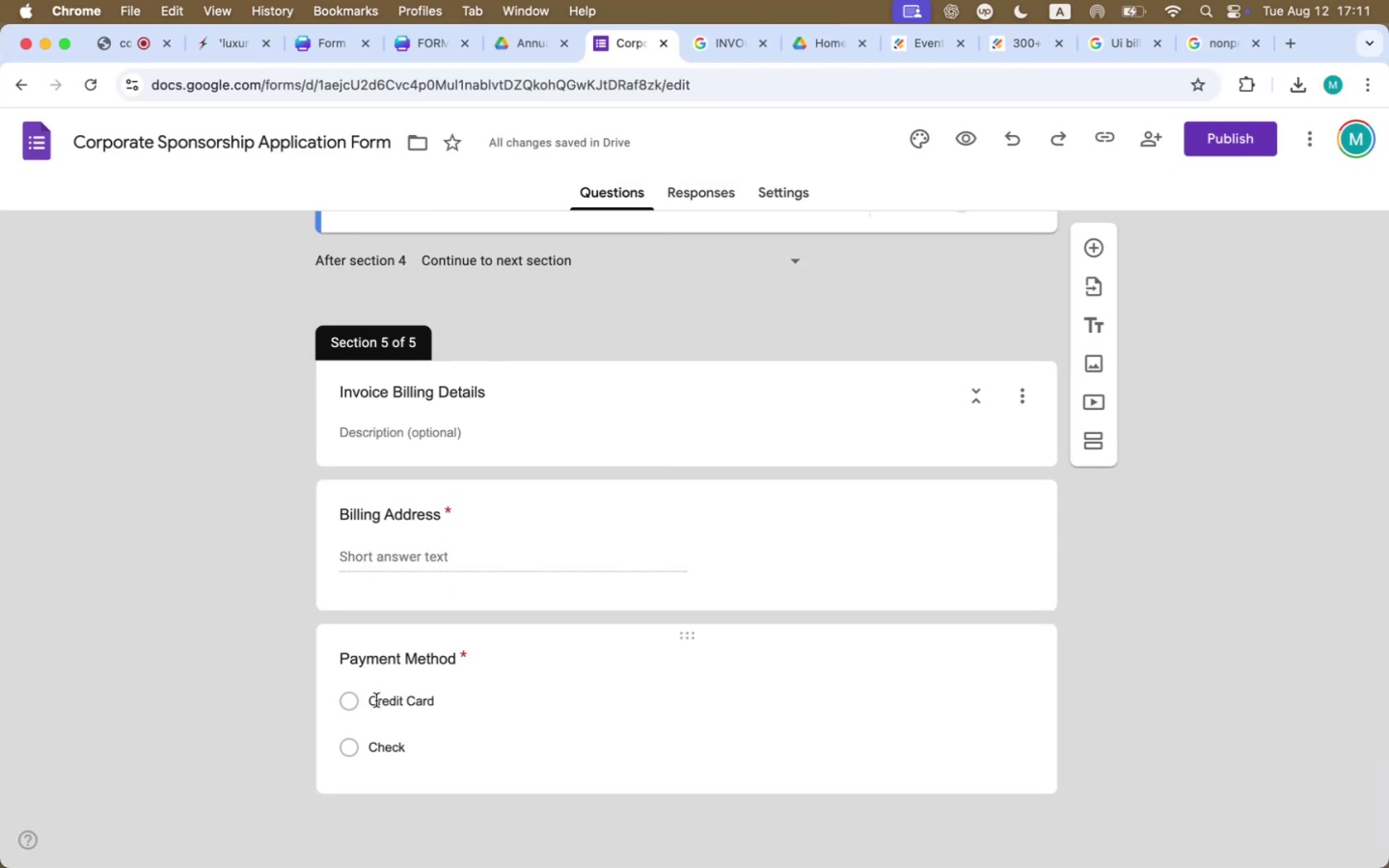 
left_click([403, 701])
 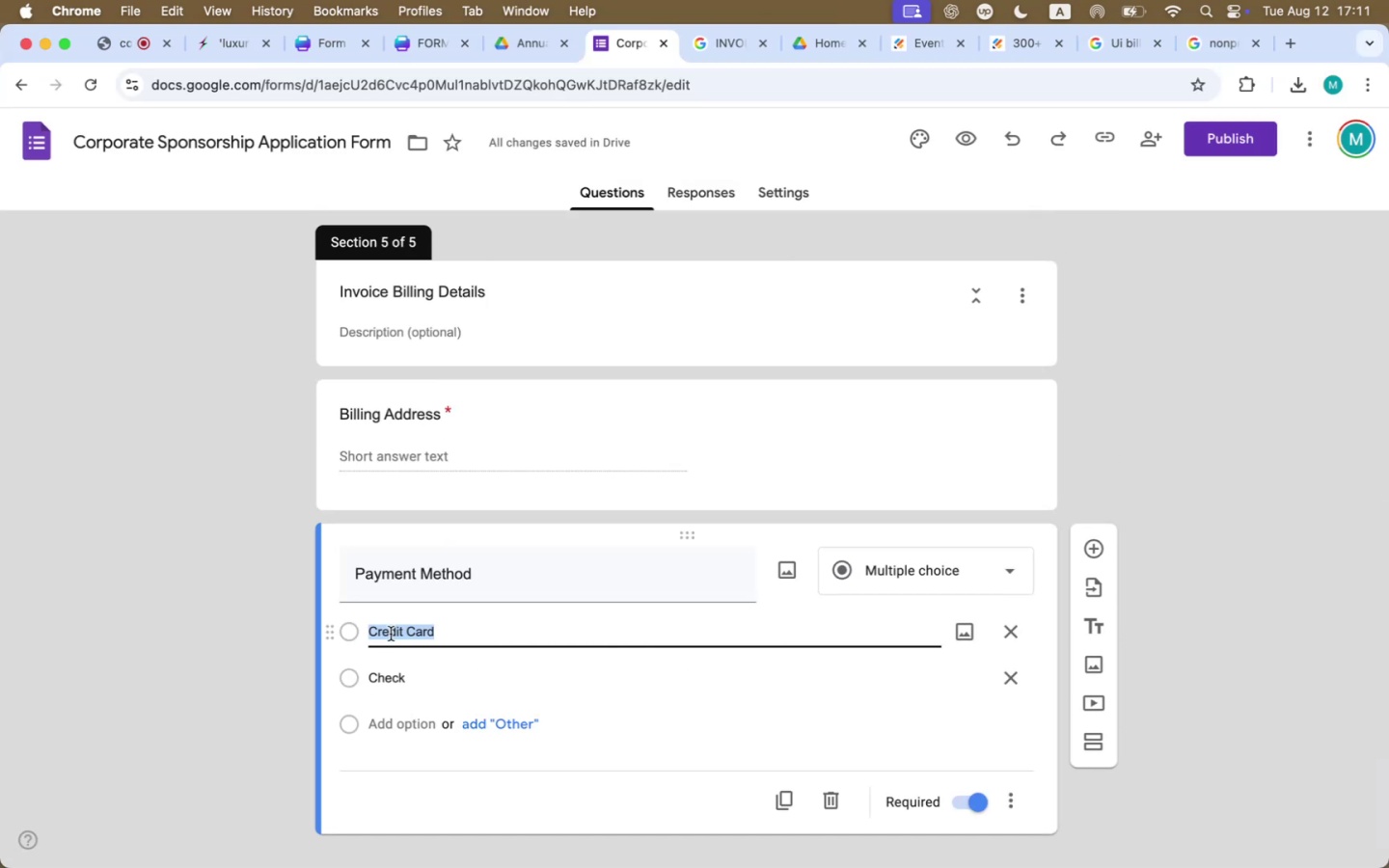 
left_click([394, 628])
 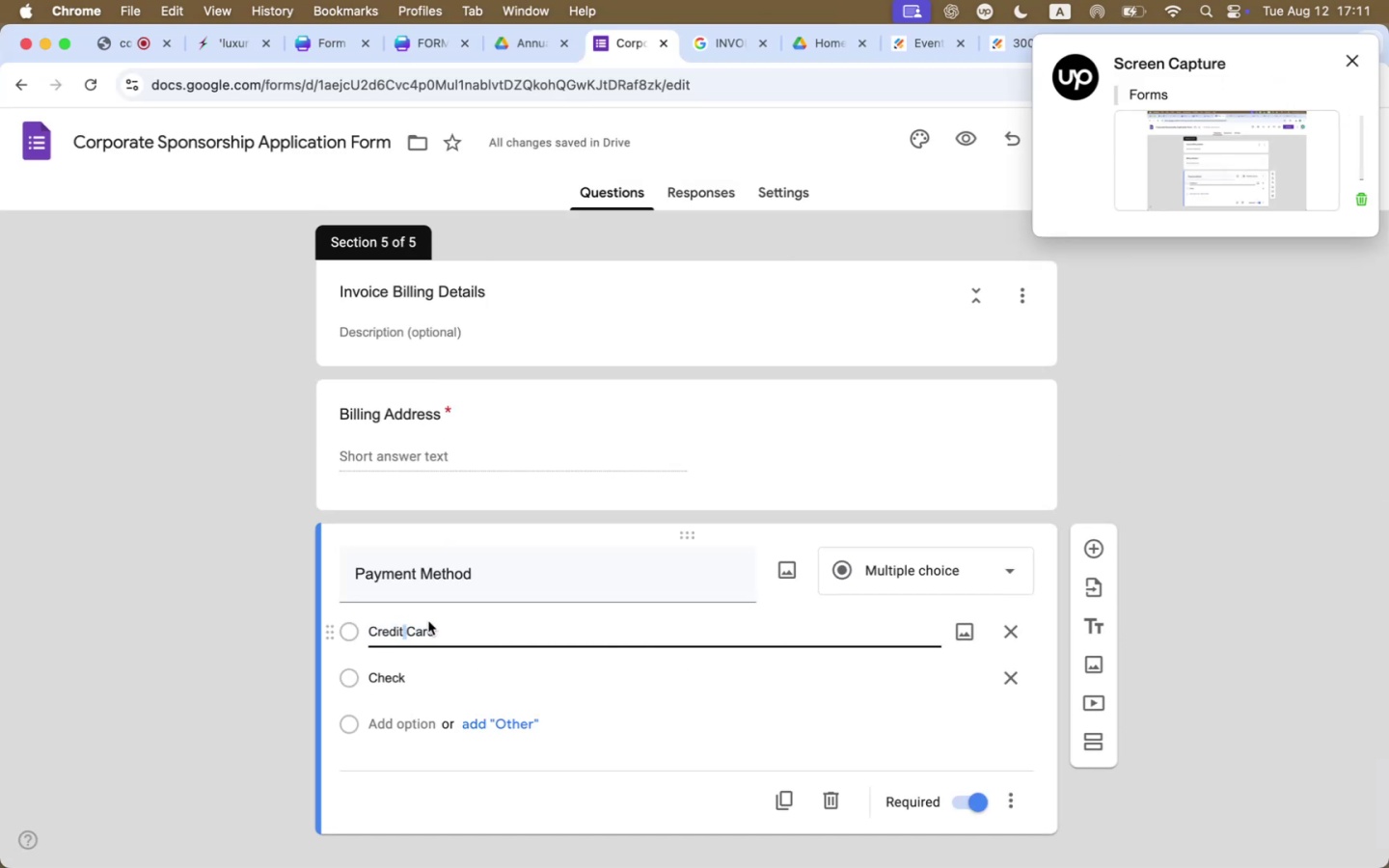 
key(ArrowRight)
 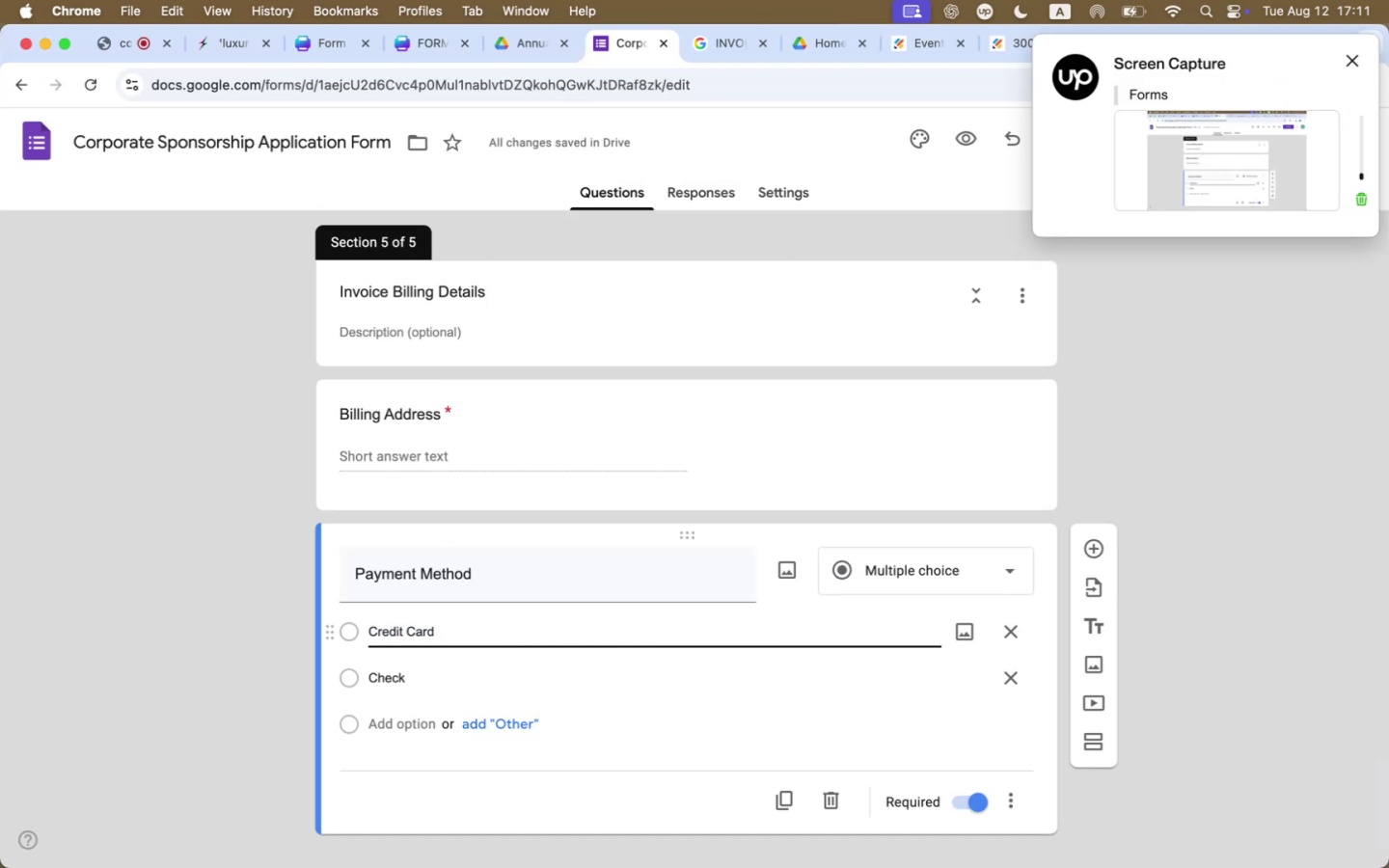 
type(or Dev)
key(Backspace)
type(bit )
 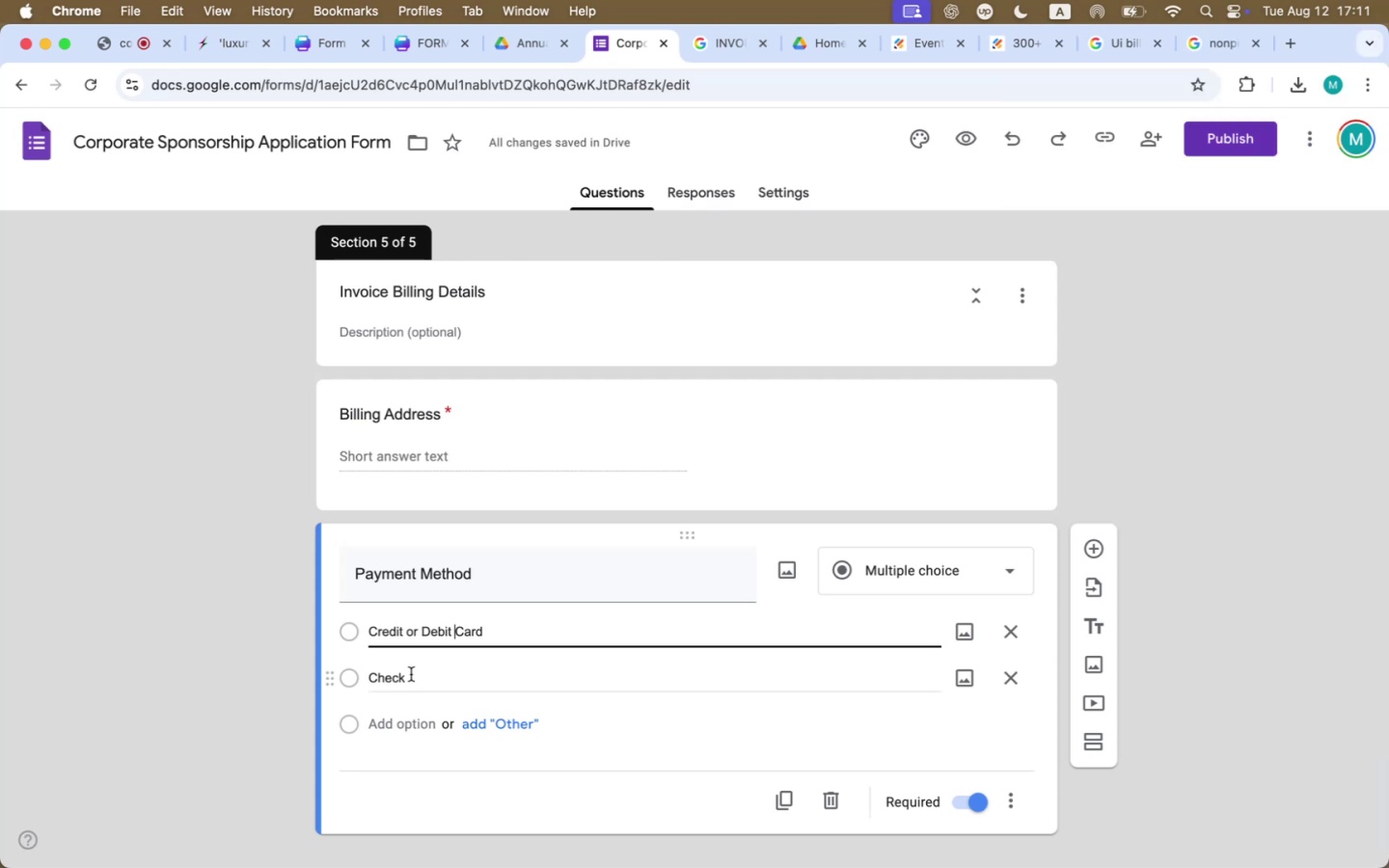 
left_click([1344, 592])
 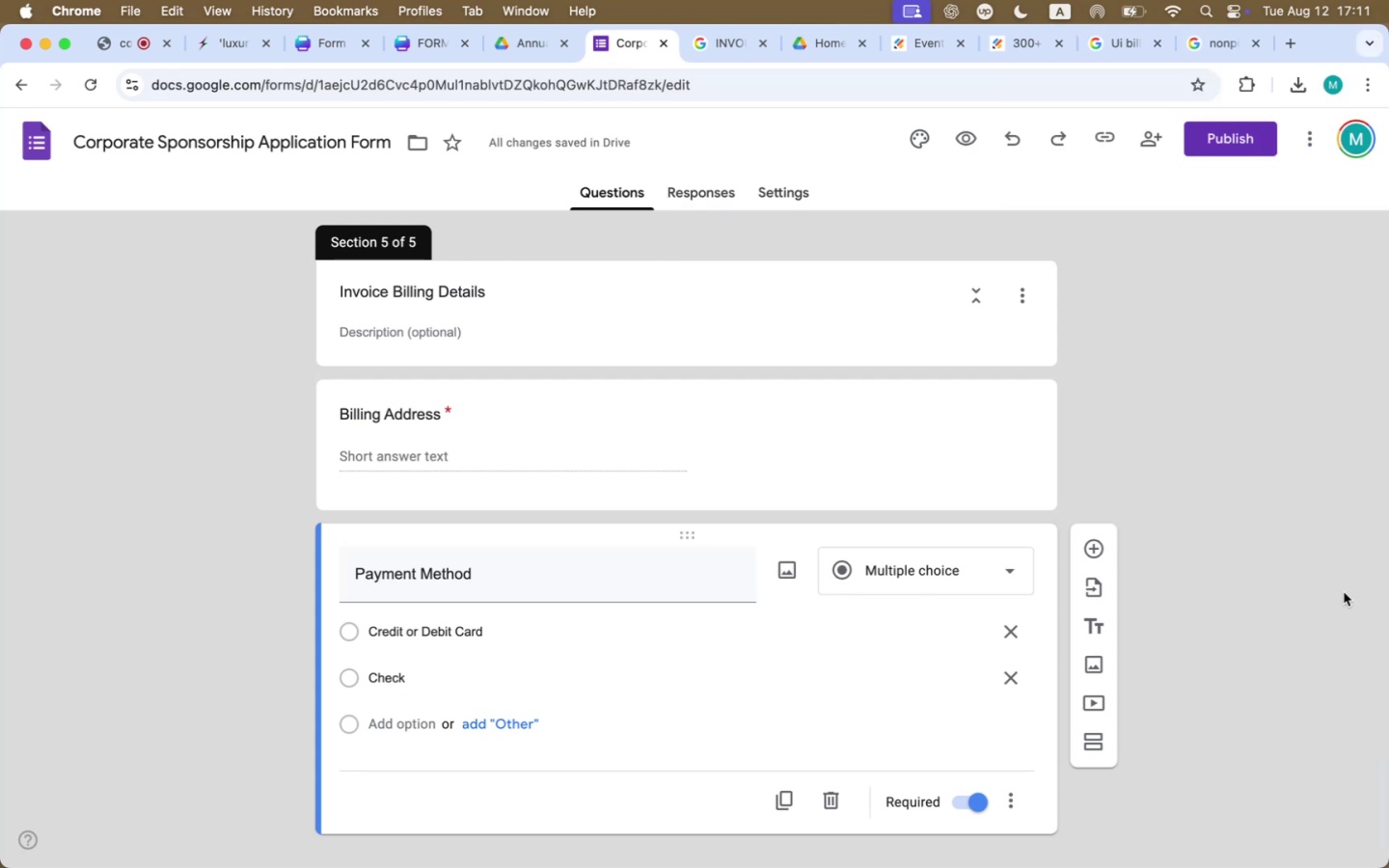 
scroll: coordinate [1344, 592], scroll_direction: down, amount: 7.0
 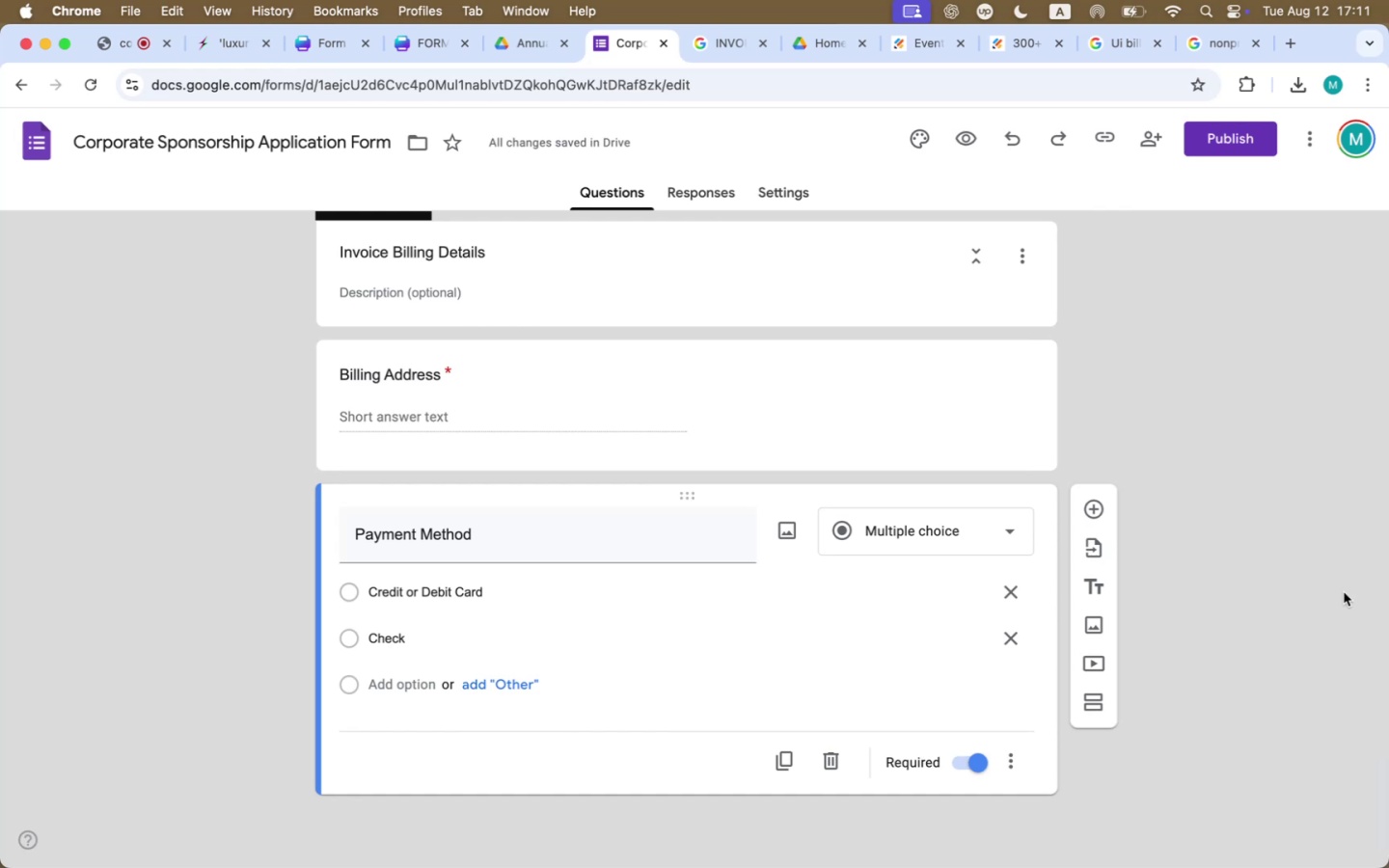 
wait(7.5)
 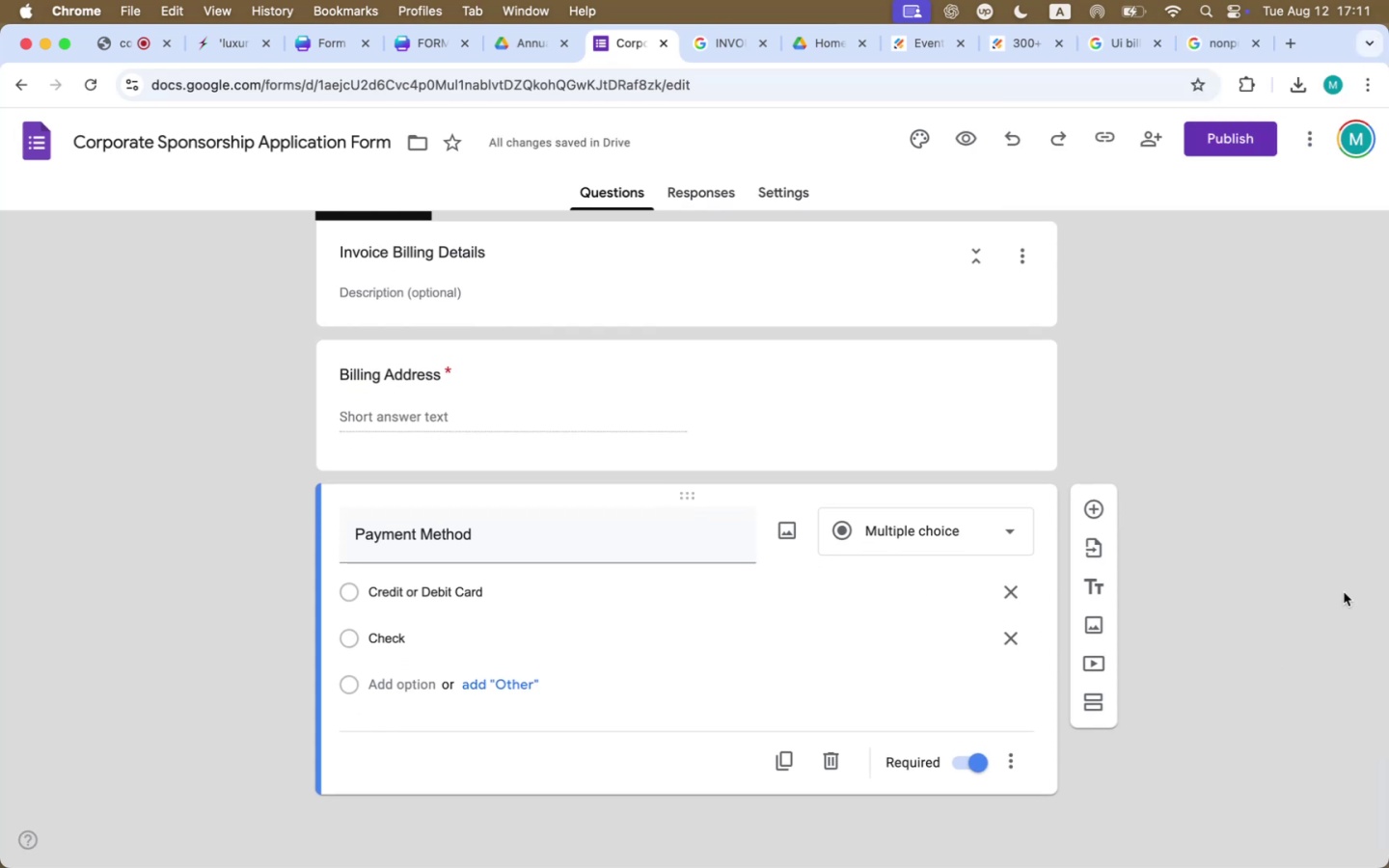 
scroll: coordinate [1344, 592], scroll_direction: up, amount: 1.0
 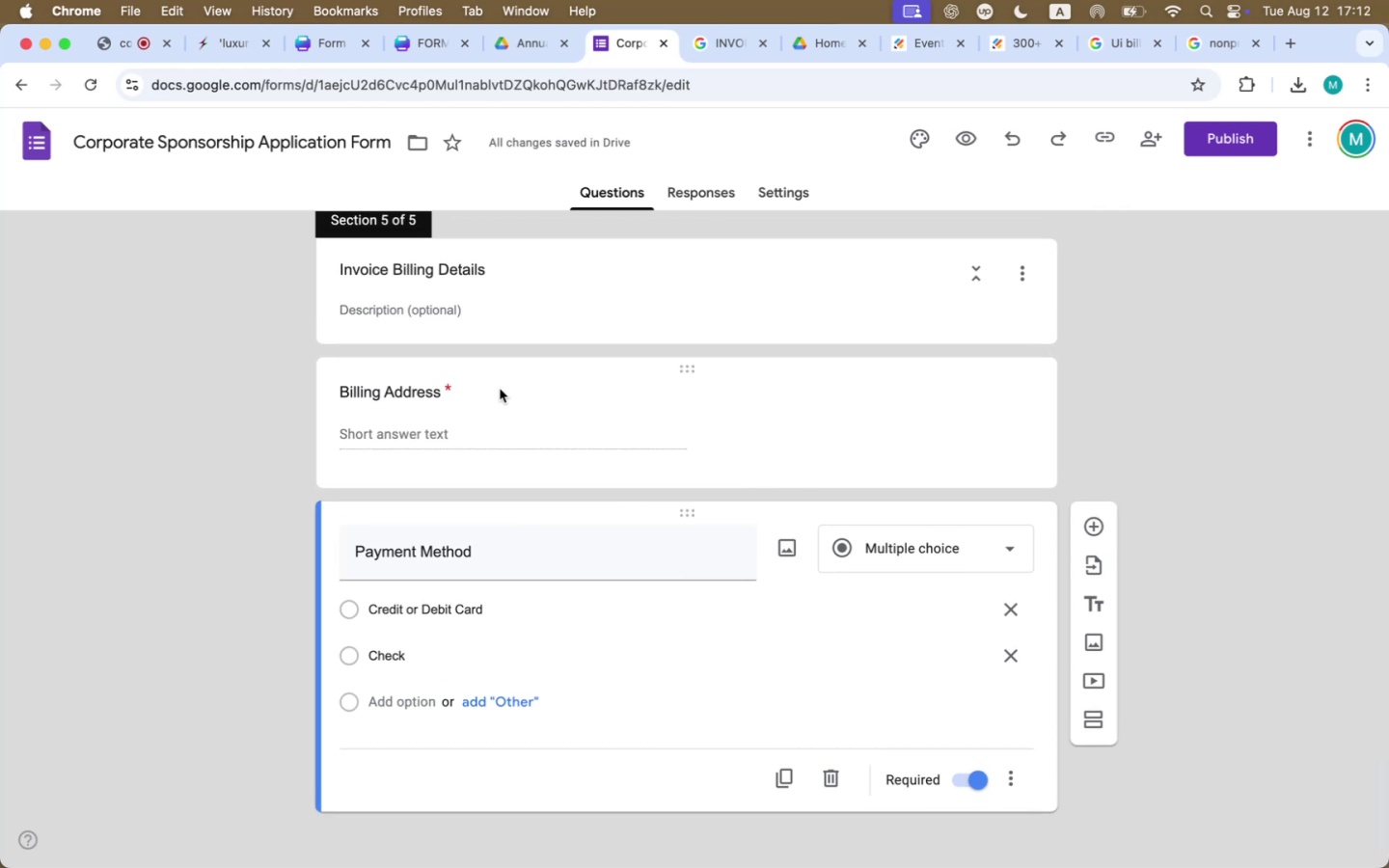 
left_click([760, 393])
 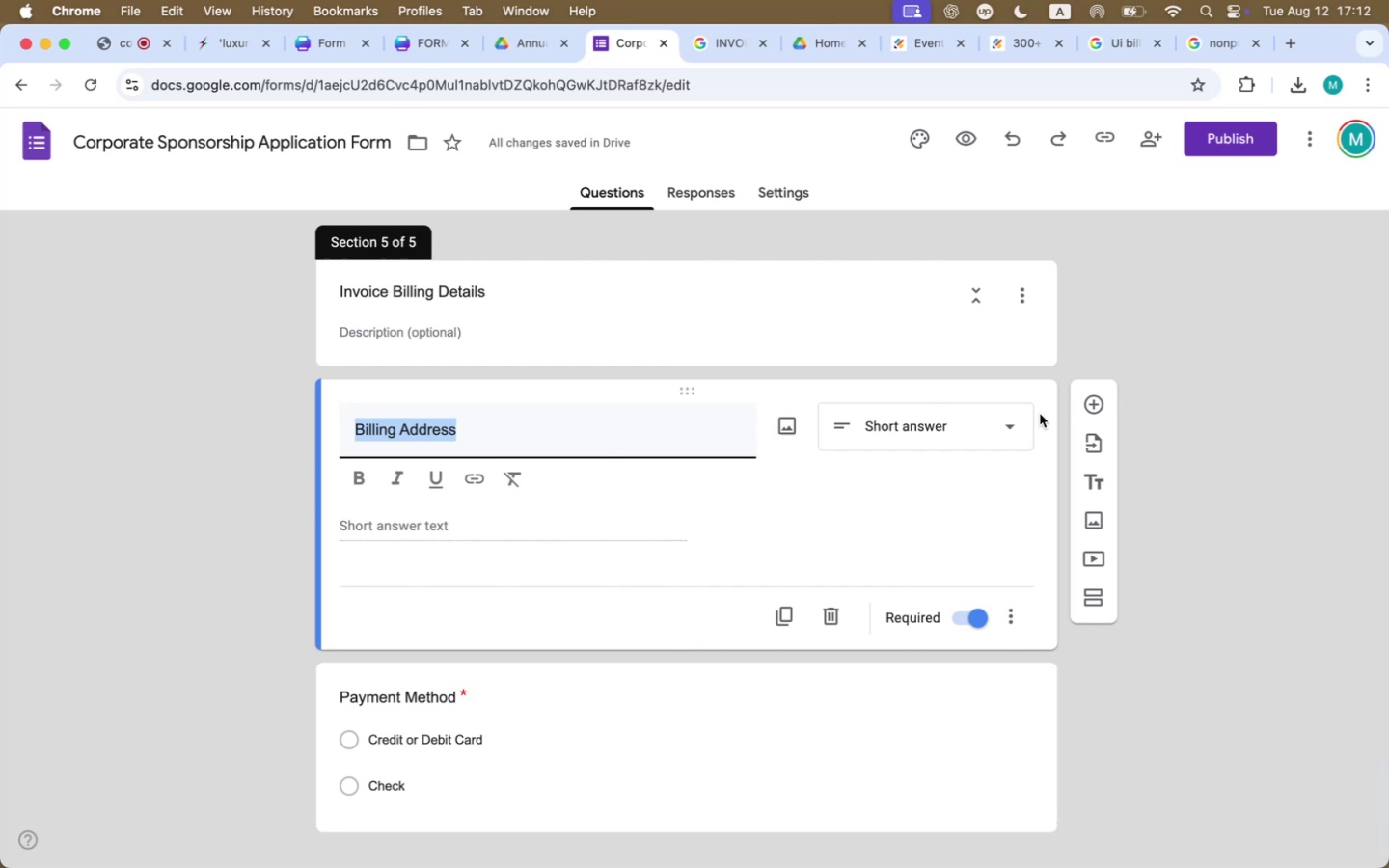 
left_click([994, 437])
 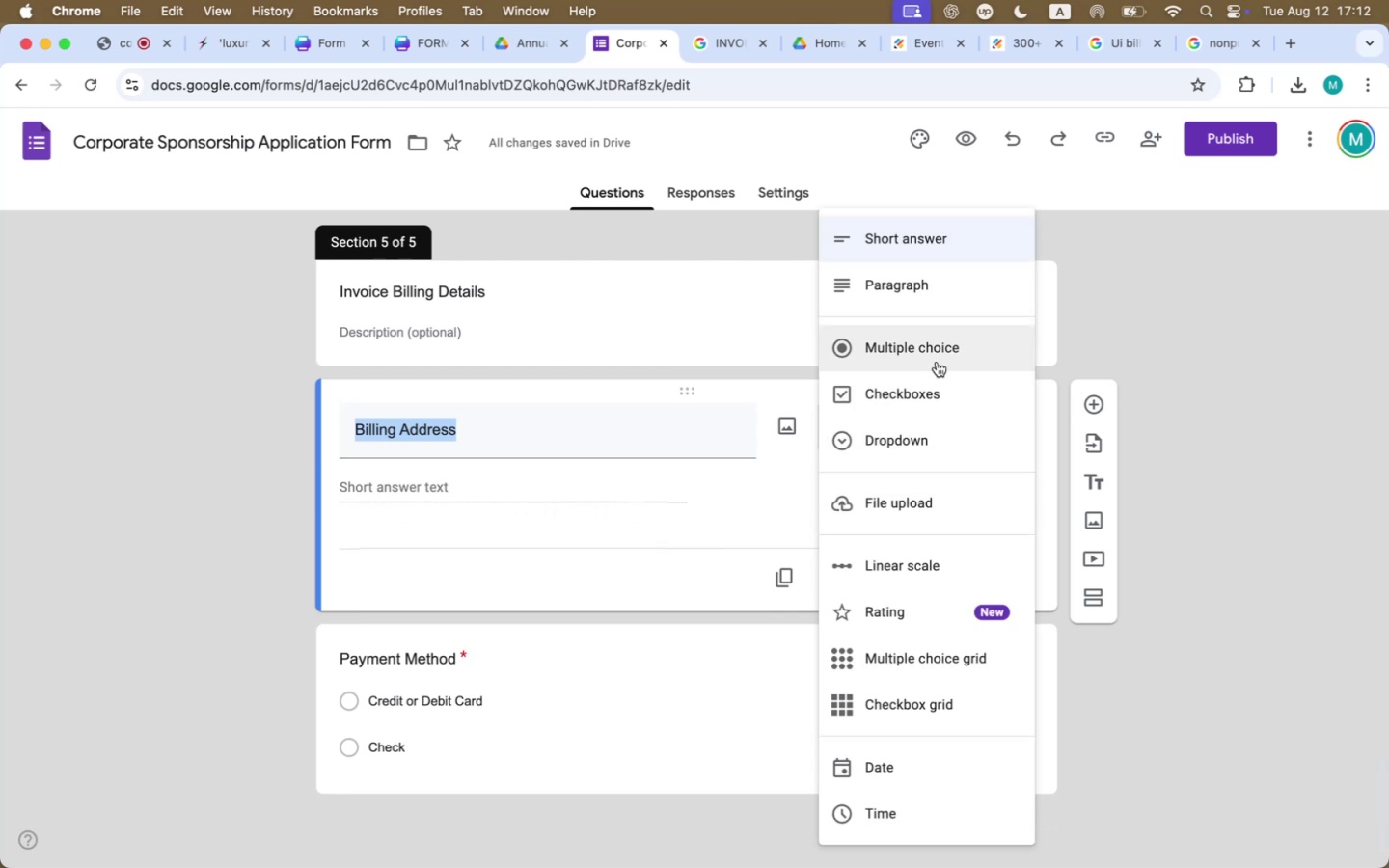 
left_click([929, 281])
 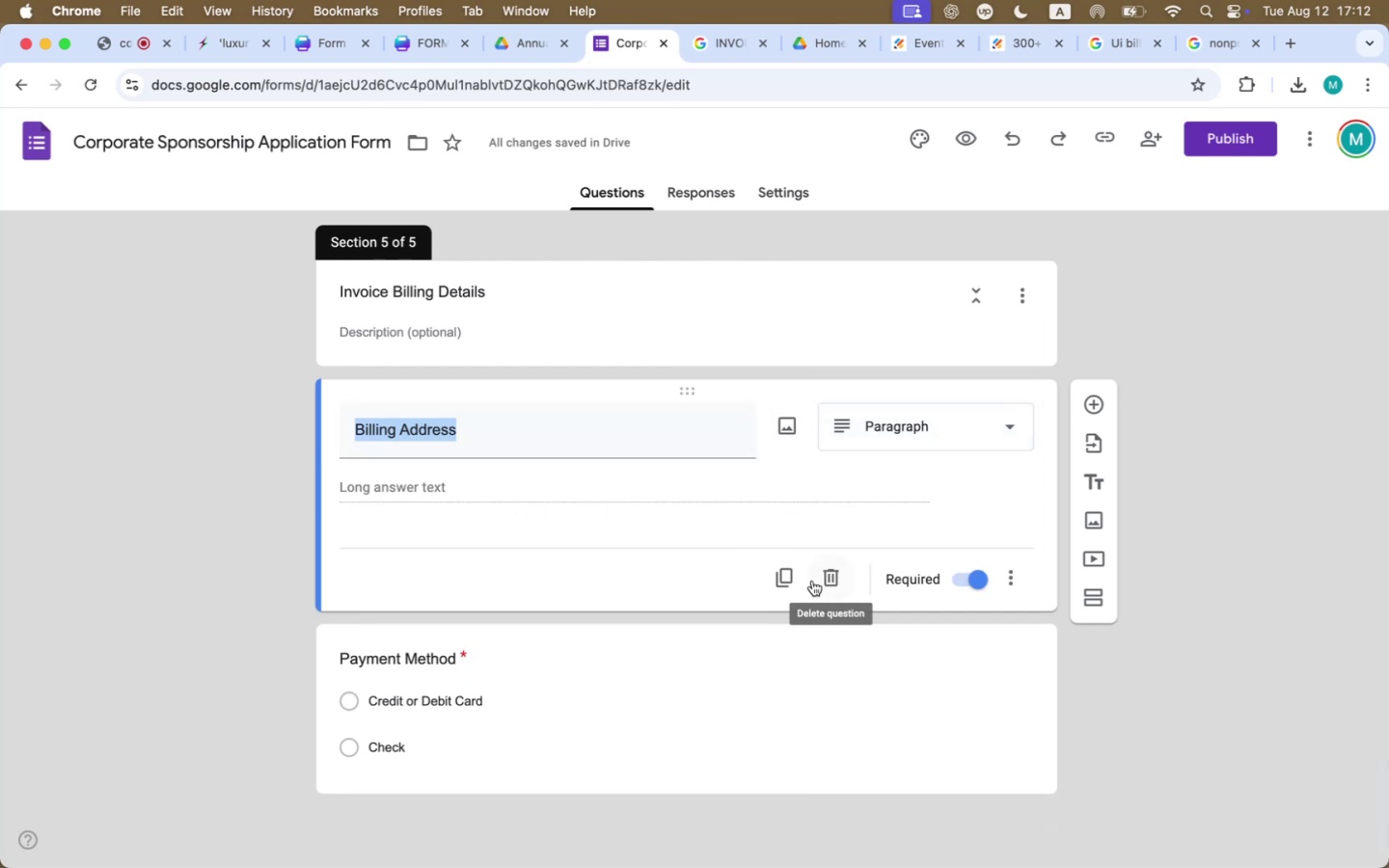 
left_click([685, 436])
 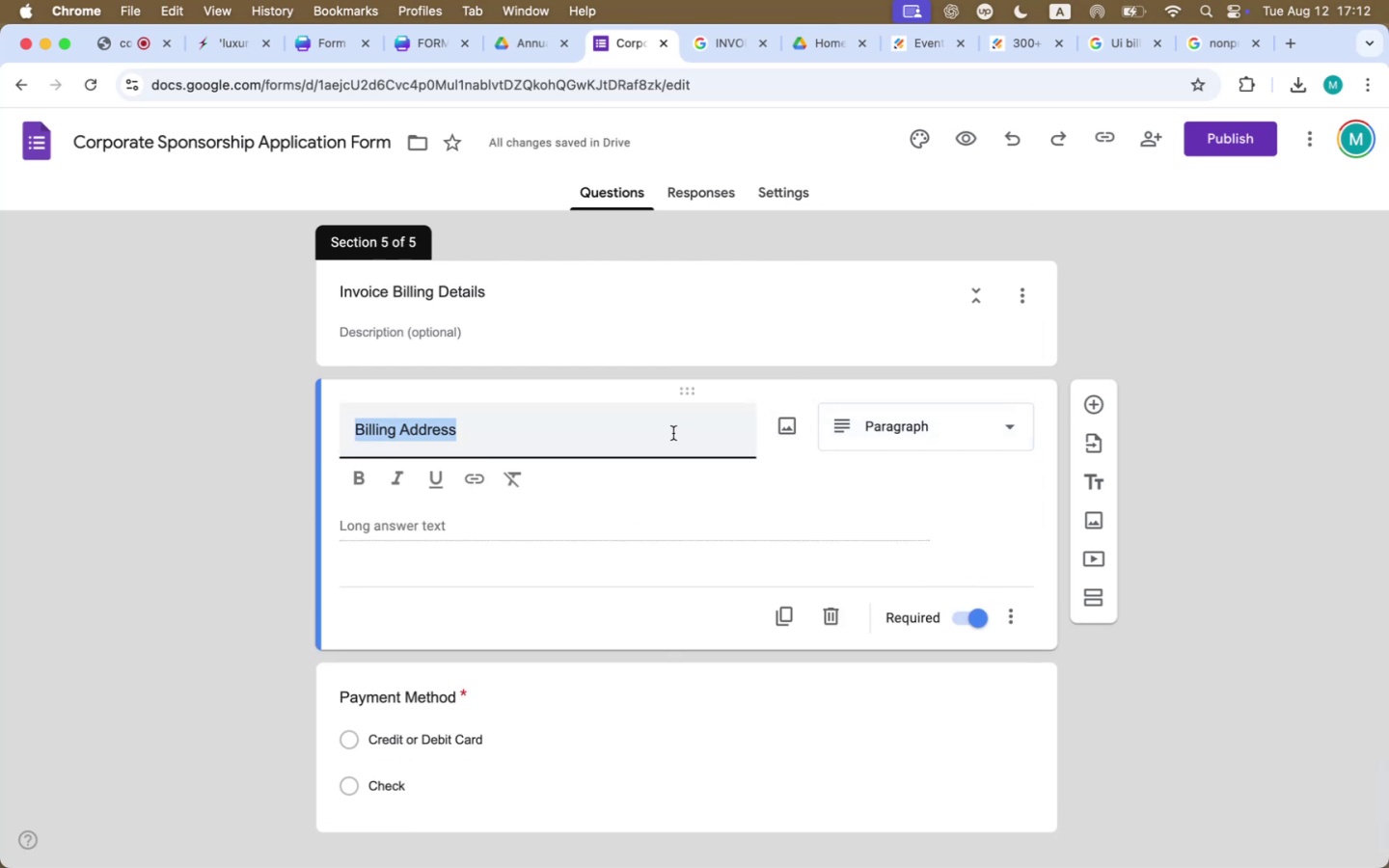 
left_click([667, 429])
 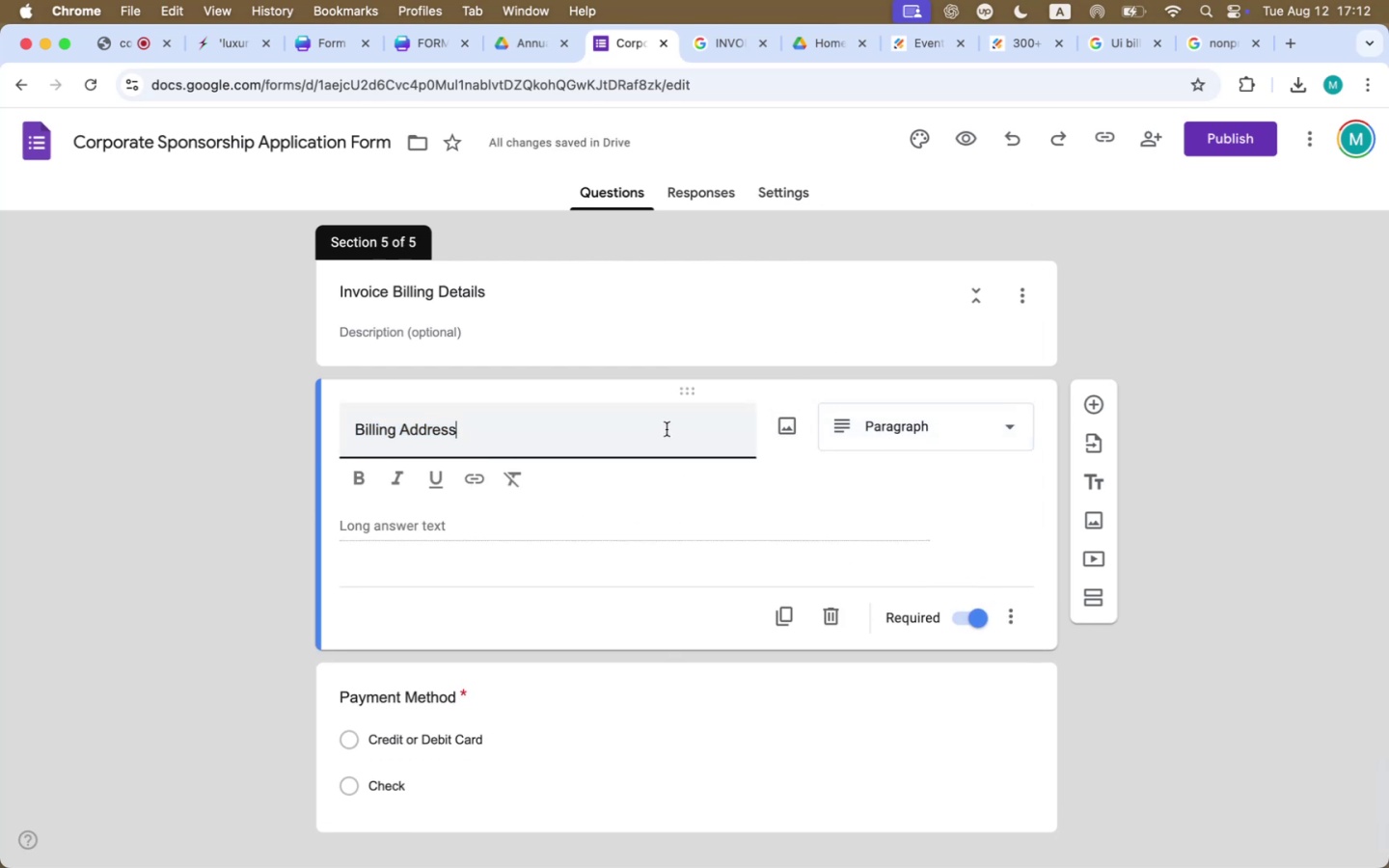 
type( (Street Name, City. )
key(Backspace)
key(Backspace)
type(/Province, Zip Code)
 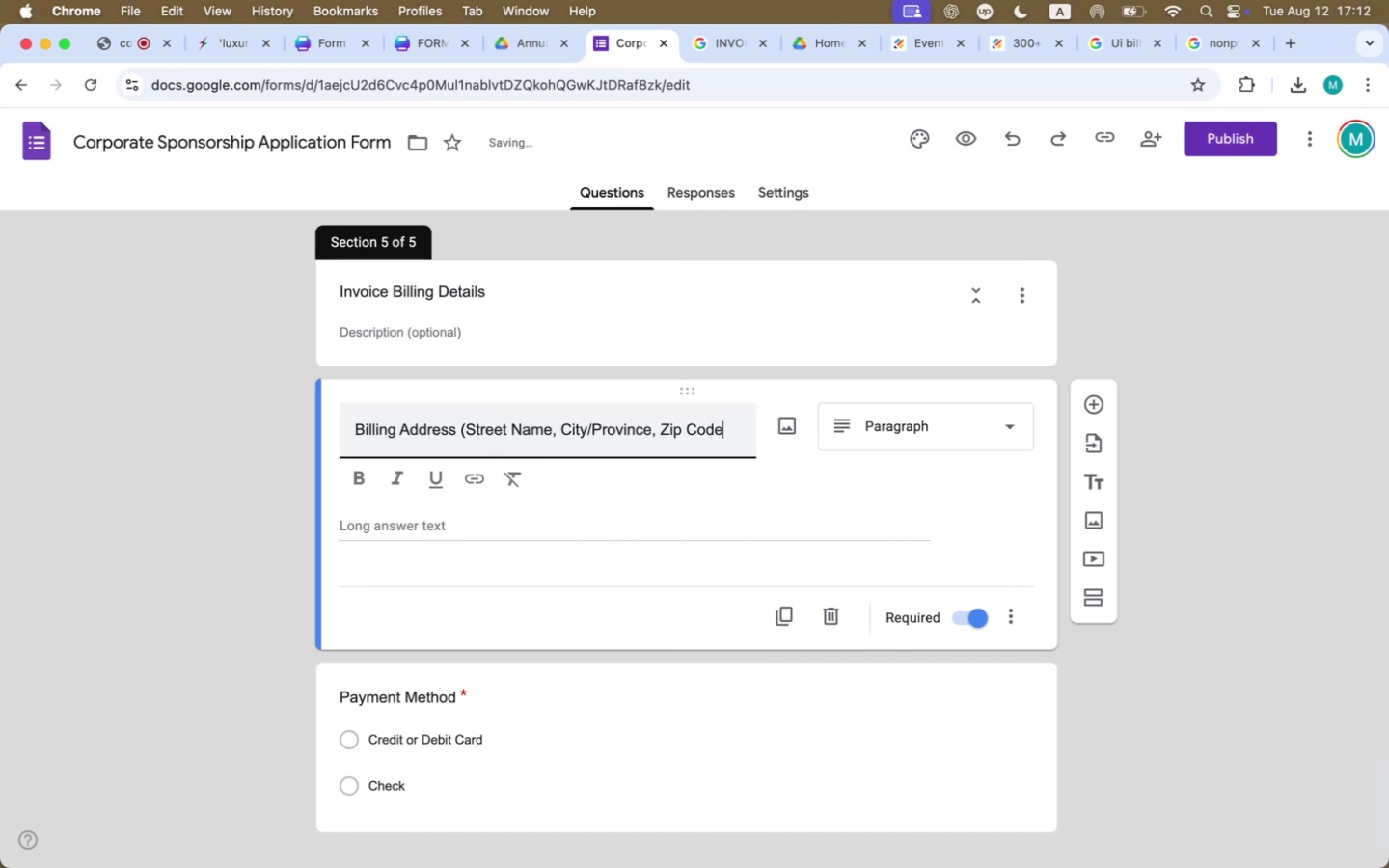 
left_click([1129, 44])
 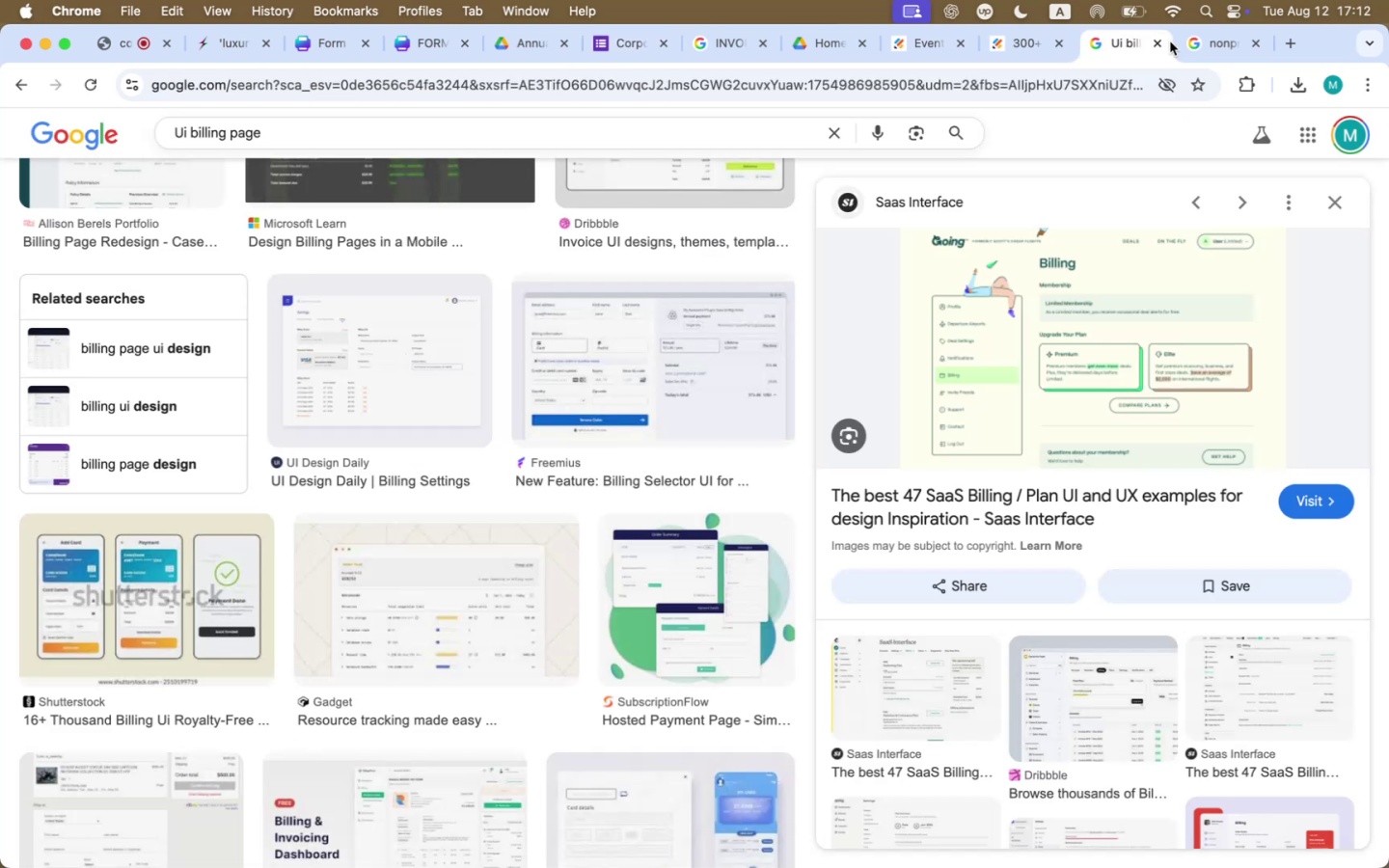 
left_click([1157, 43])
 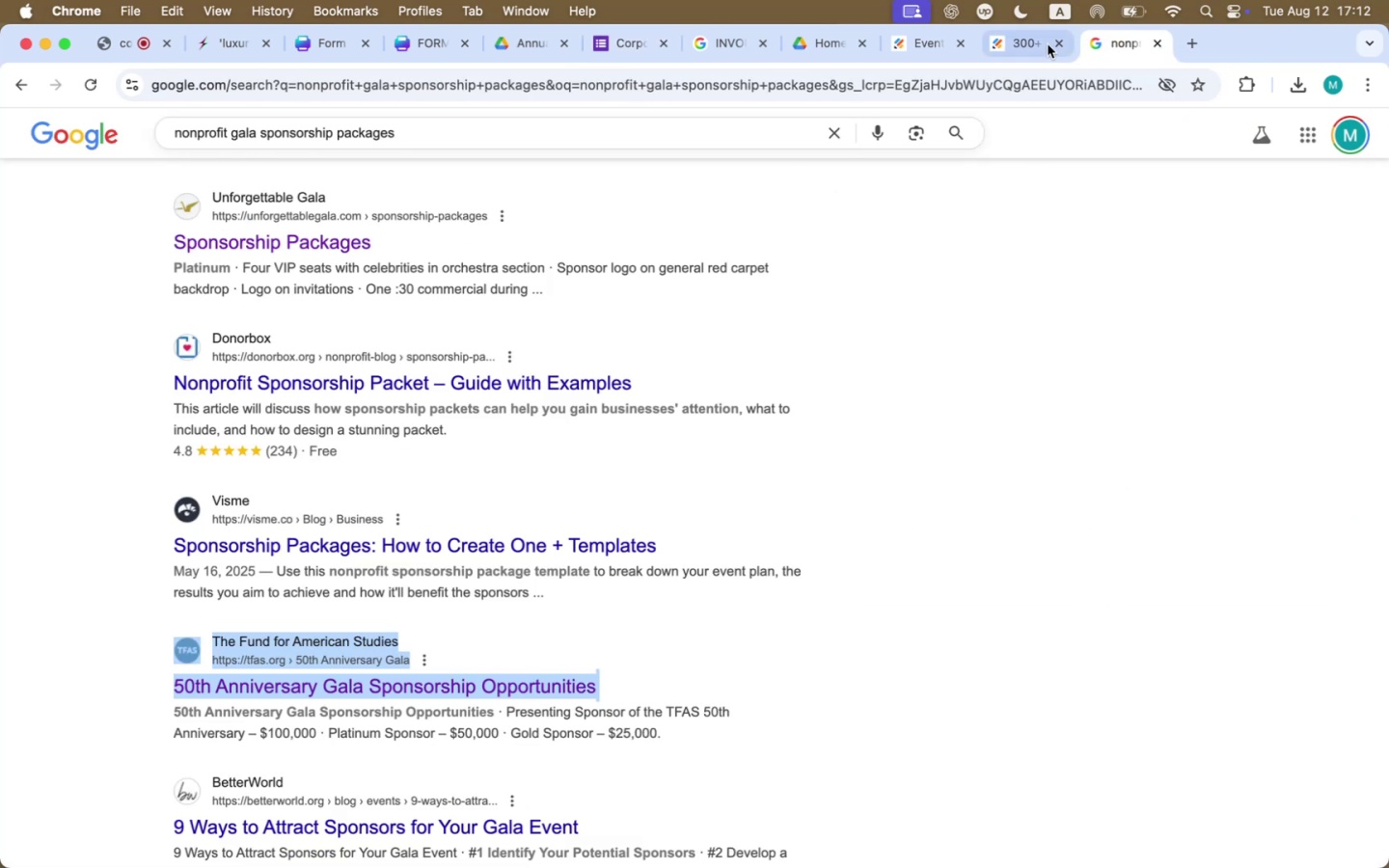 
left_click([1040, 45])
 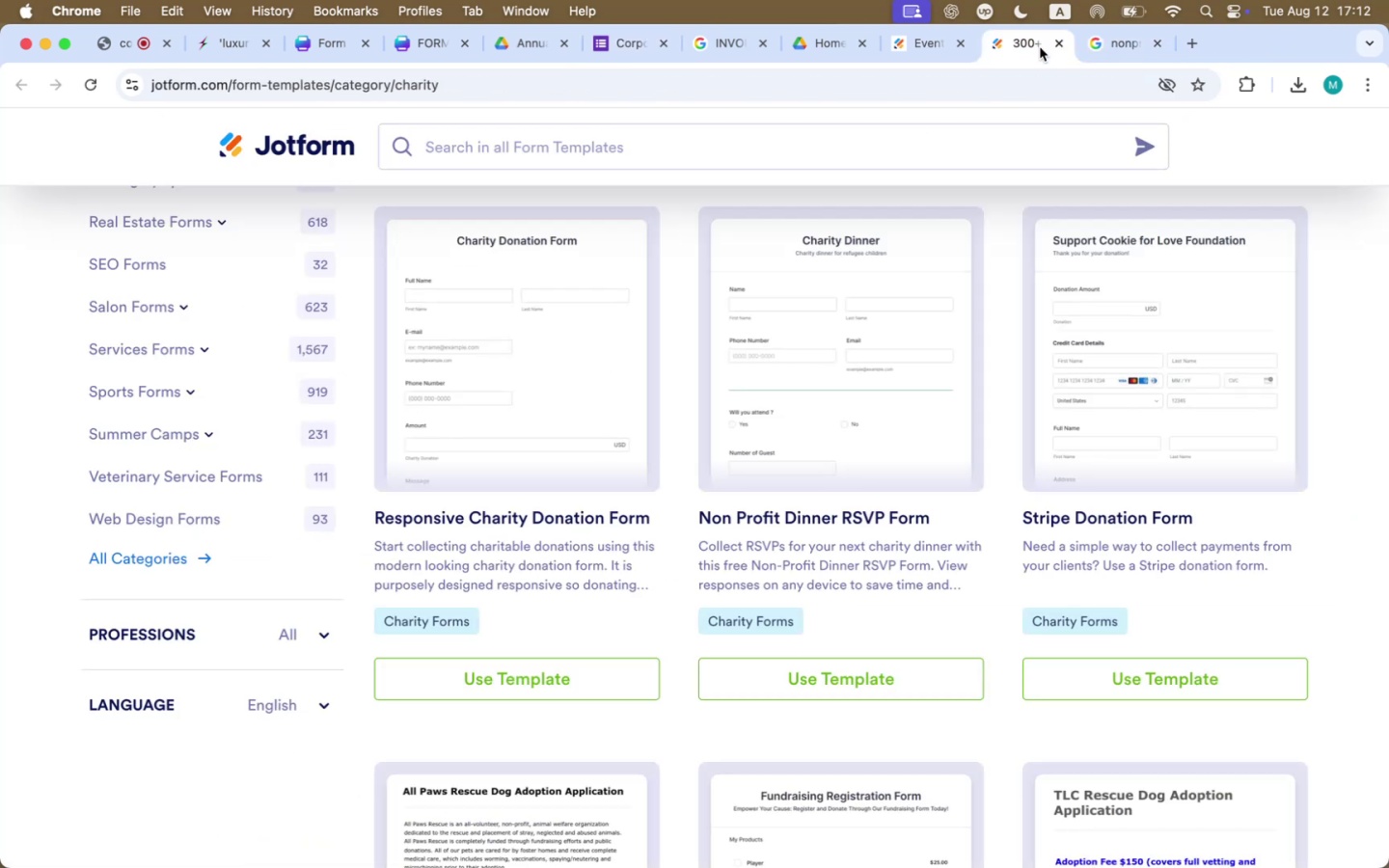 
wait(6.54)
 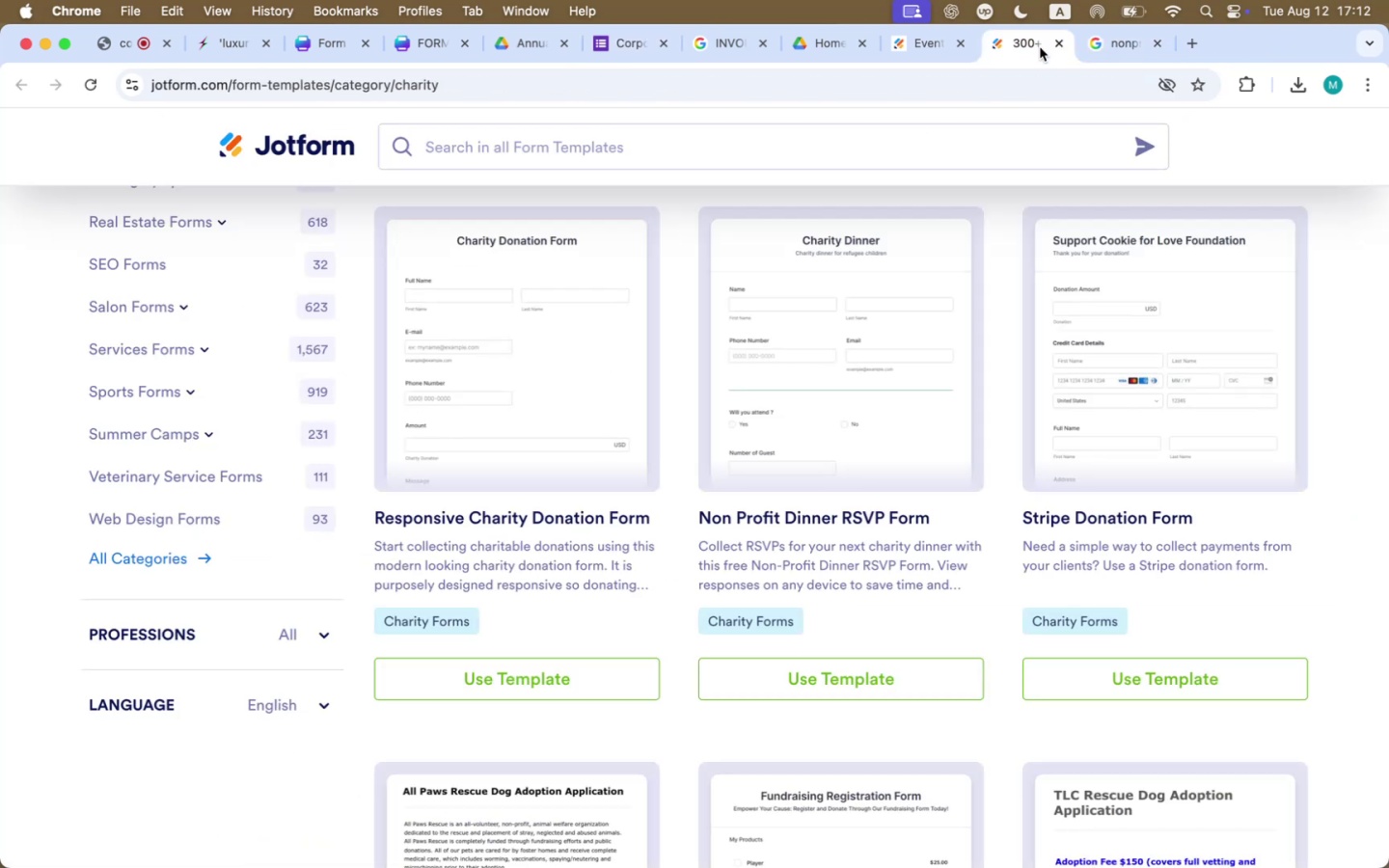 
scroll: coordinate [1361, 625], scroll_direction: down, amount: 154.0
 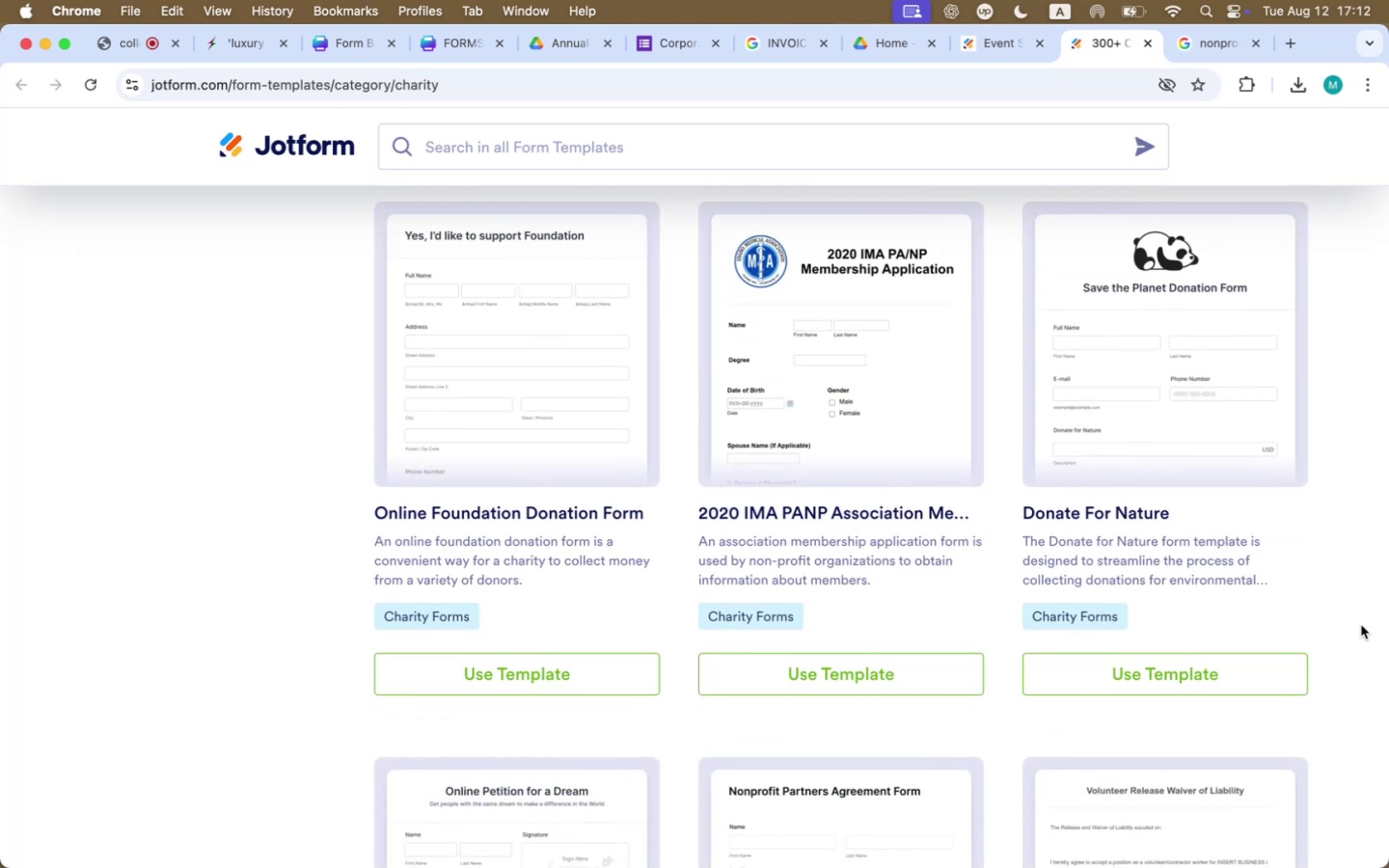 
scroll: coordinate [1361, 625], scroll_direction: up, amount: 7.0
 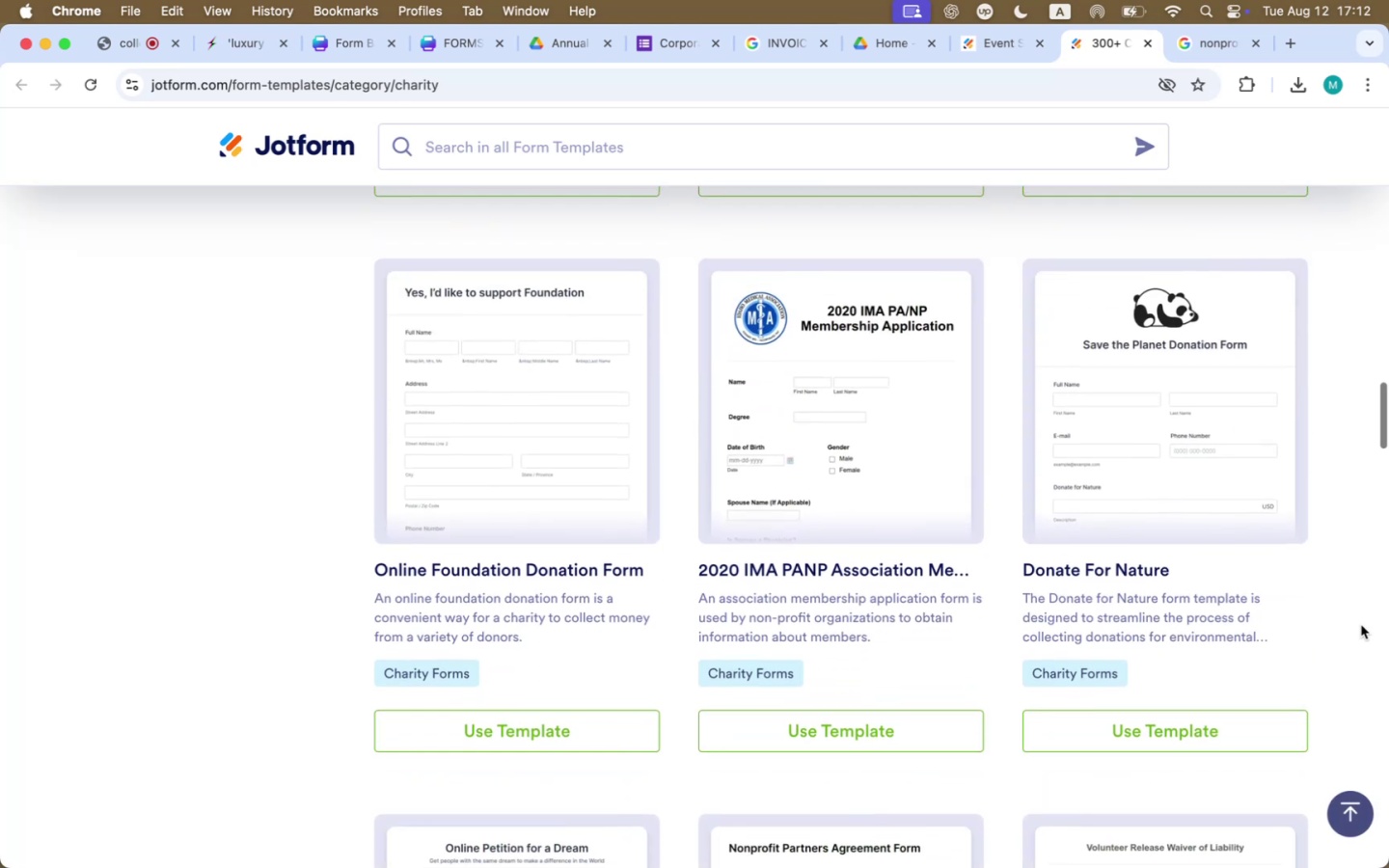 
scroll: coordinate [1361, 625], scroll_direction: down, amount: 55.0
 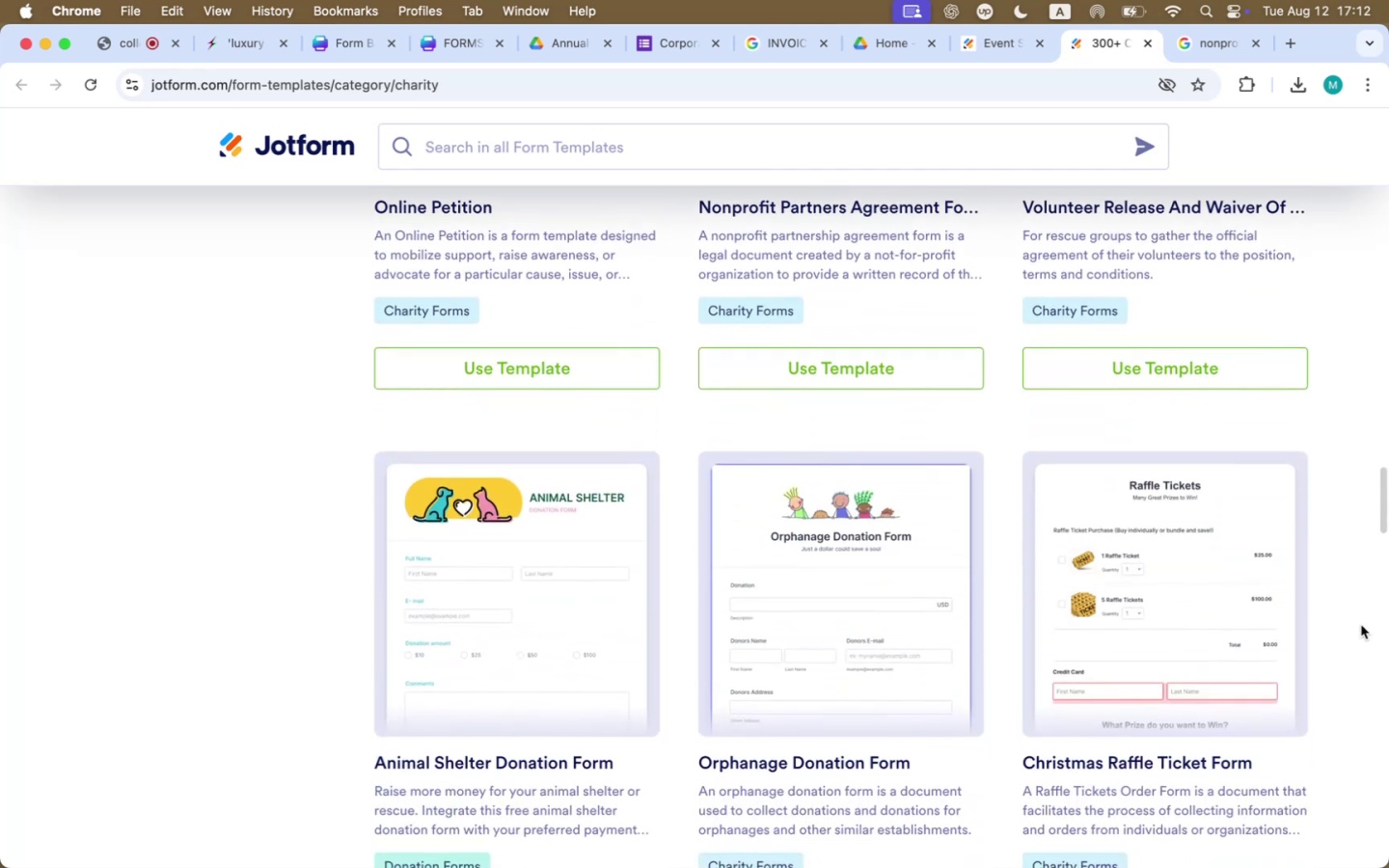 
scroll: coordinate [1361, 625], scroll_direction: up, amount: 442.0
 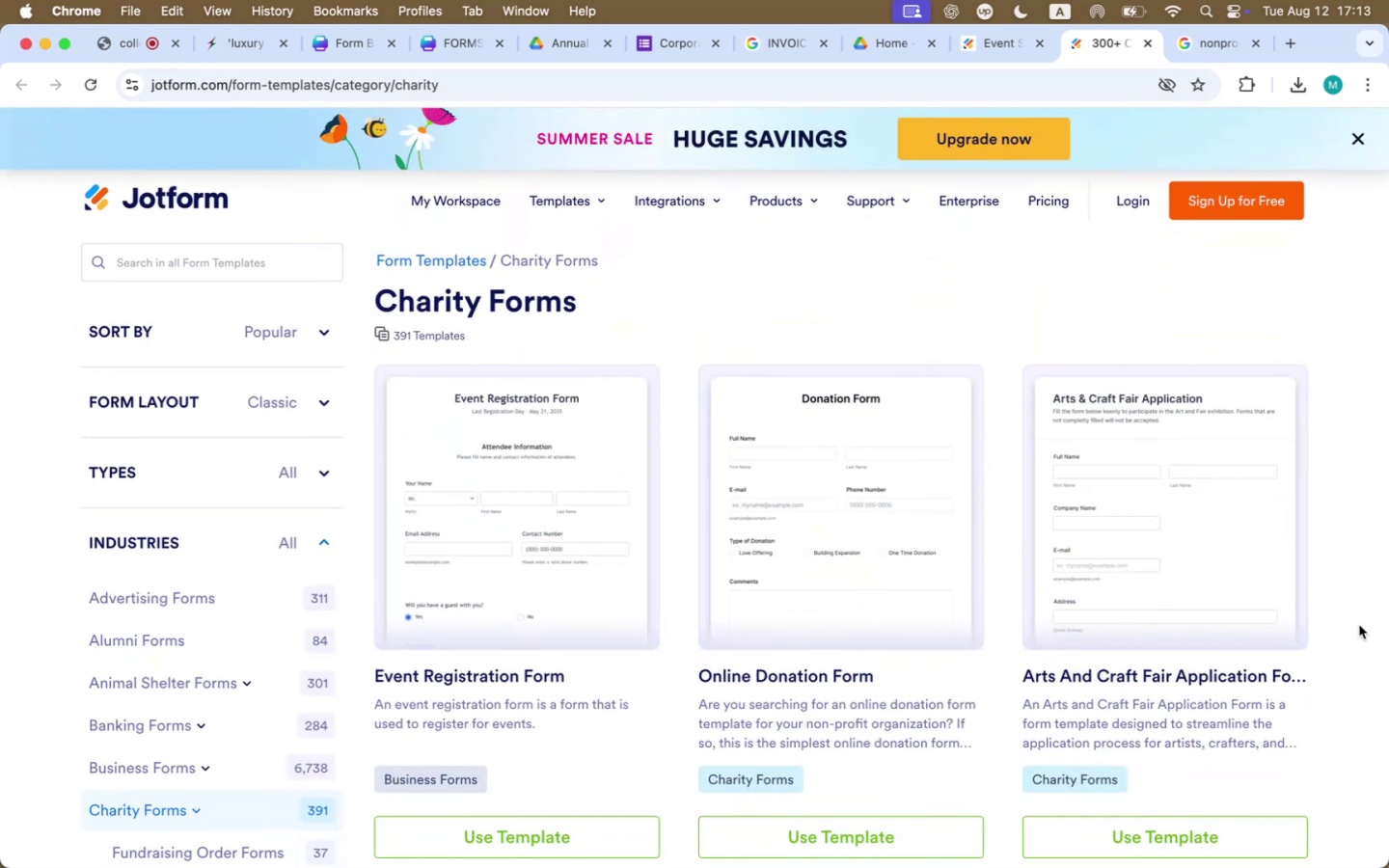 
wait(6.41)
 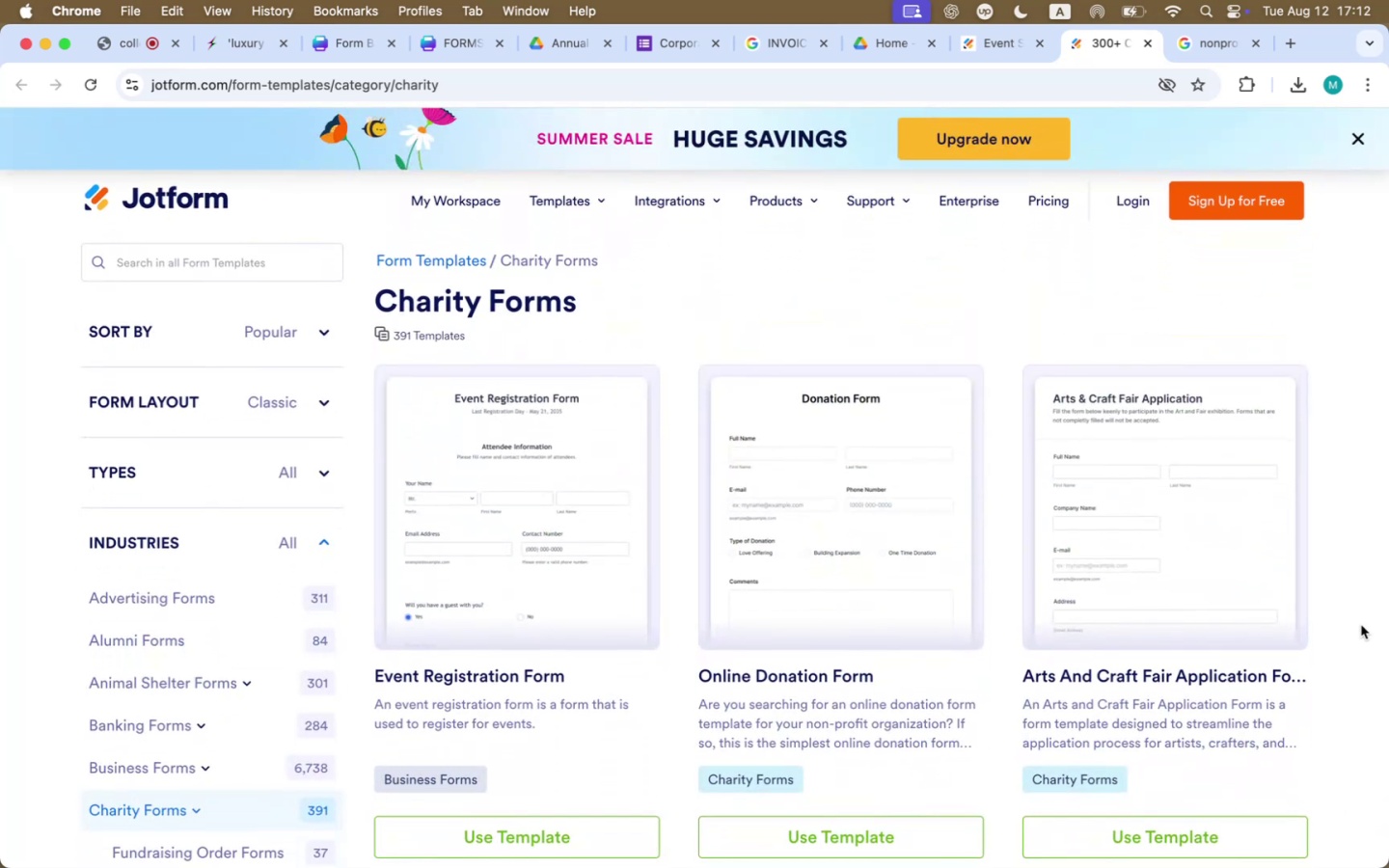 
hold_key(key=CommandLeft, duration=0.42)
 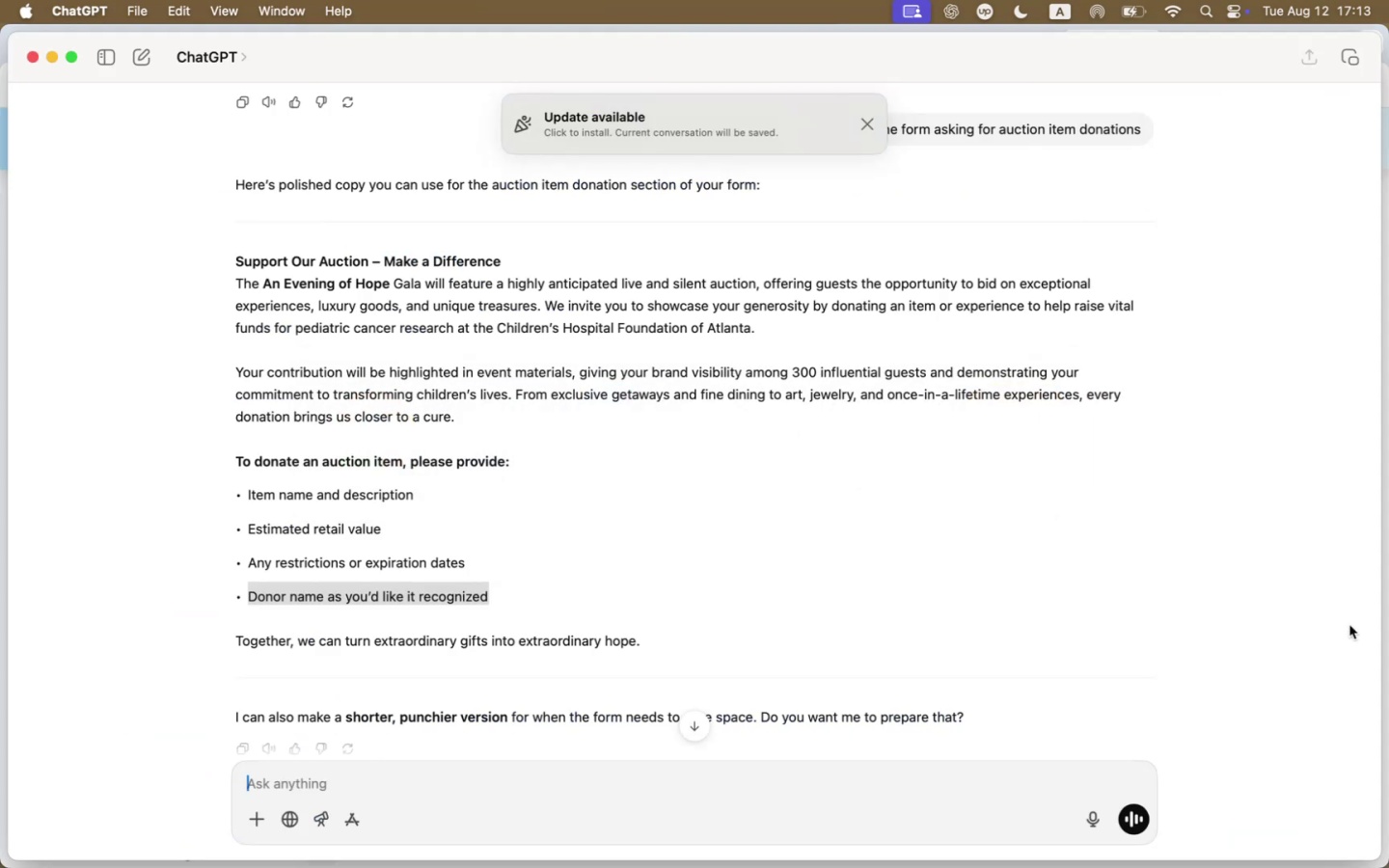 
hold_key(key=Tab, duration=0.32)
 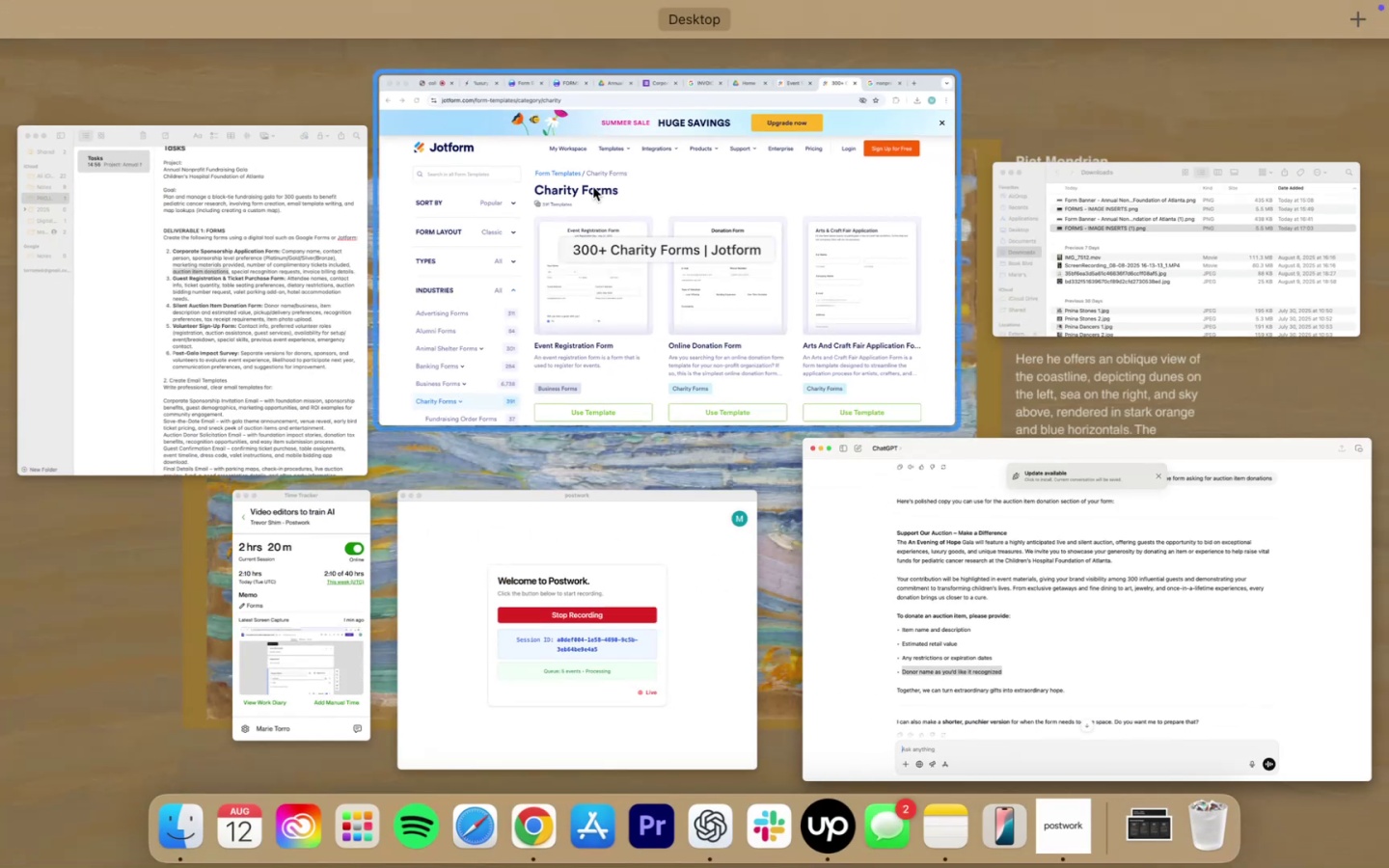 
mouse_move([304, 40])
 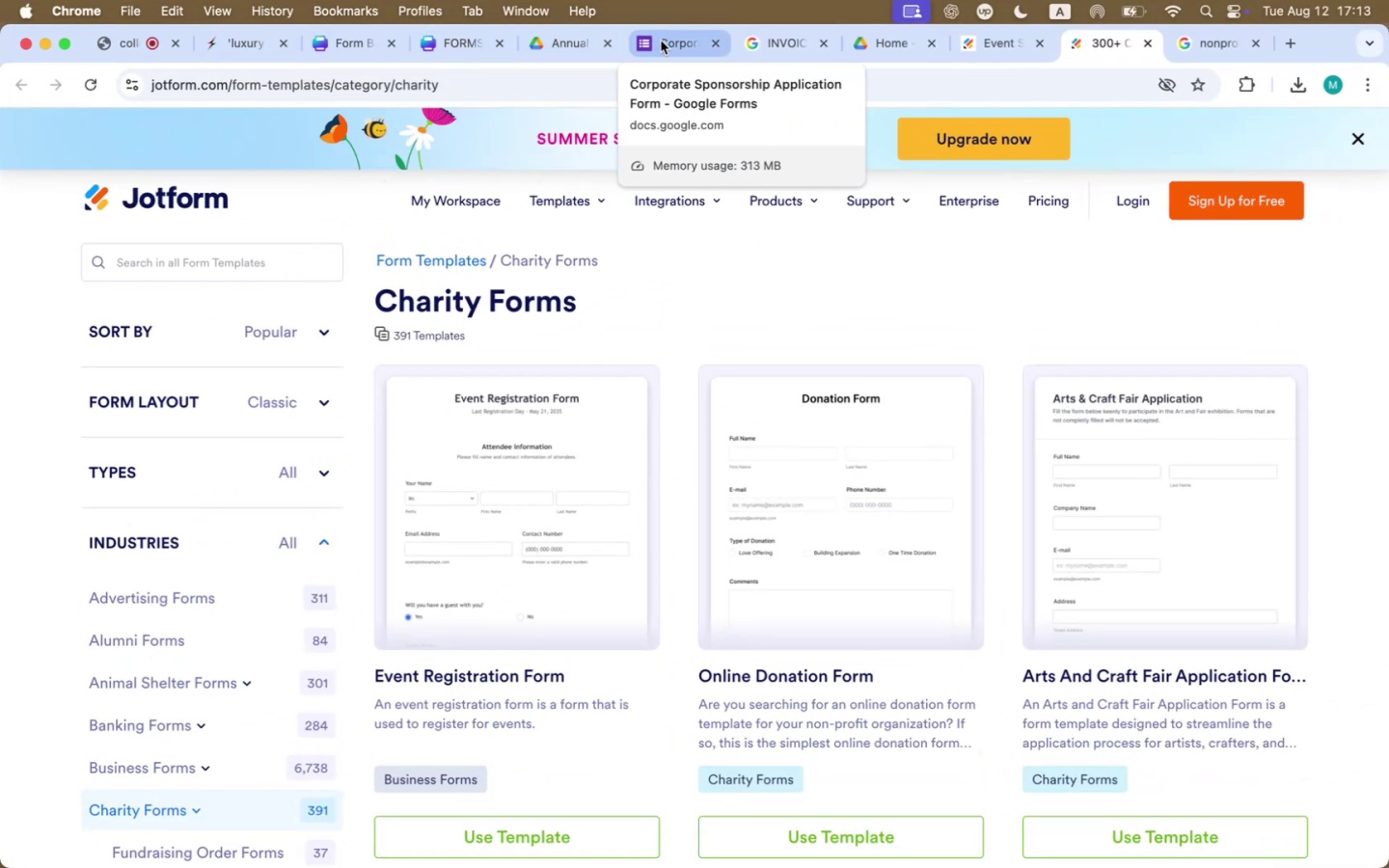 
left_click([661, 41])
 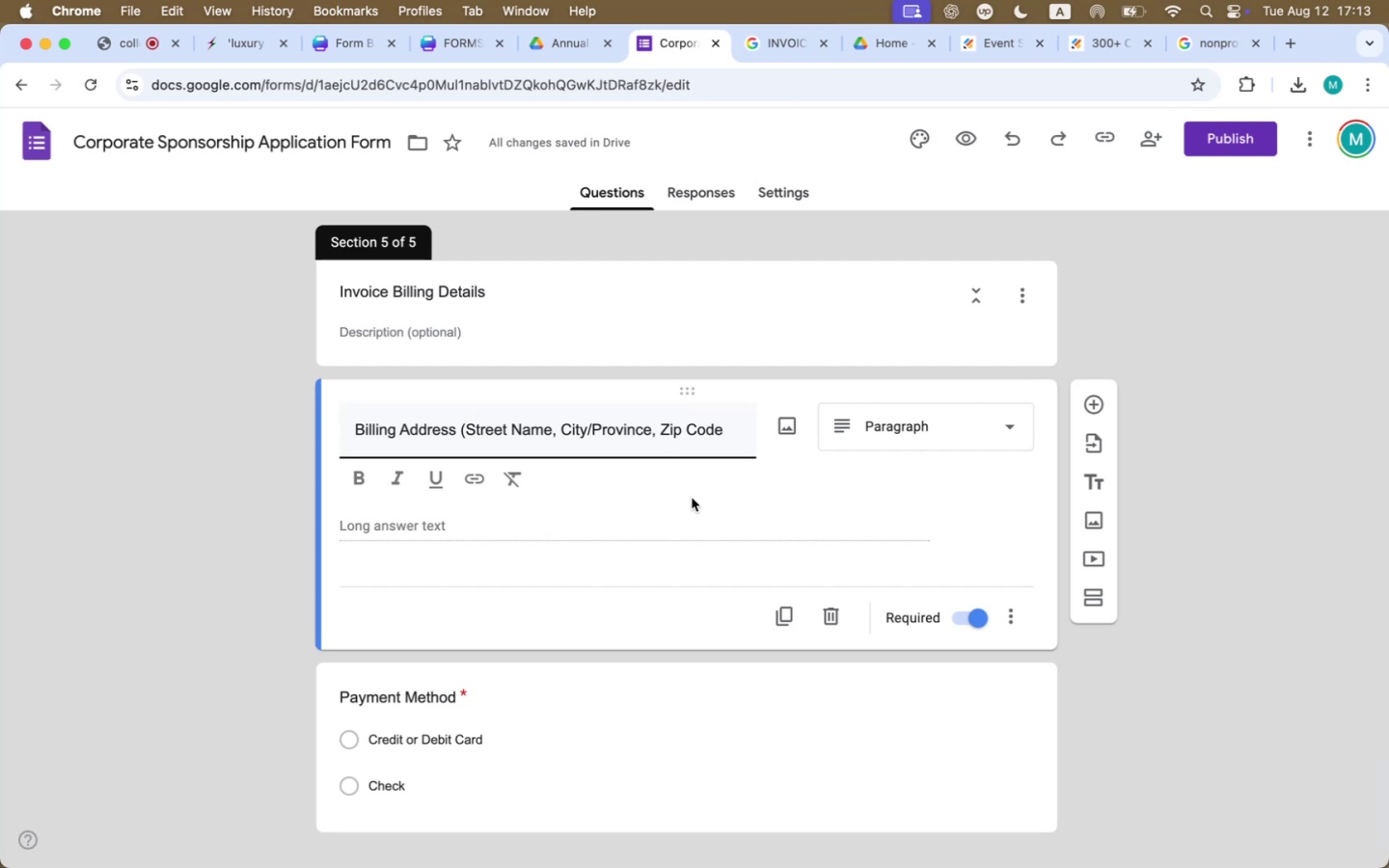 
key(Shift+0)
 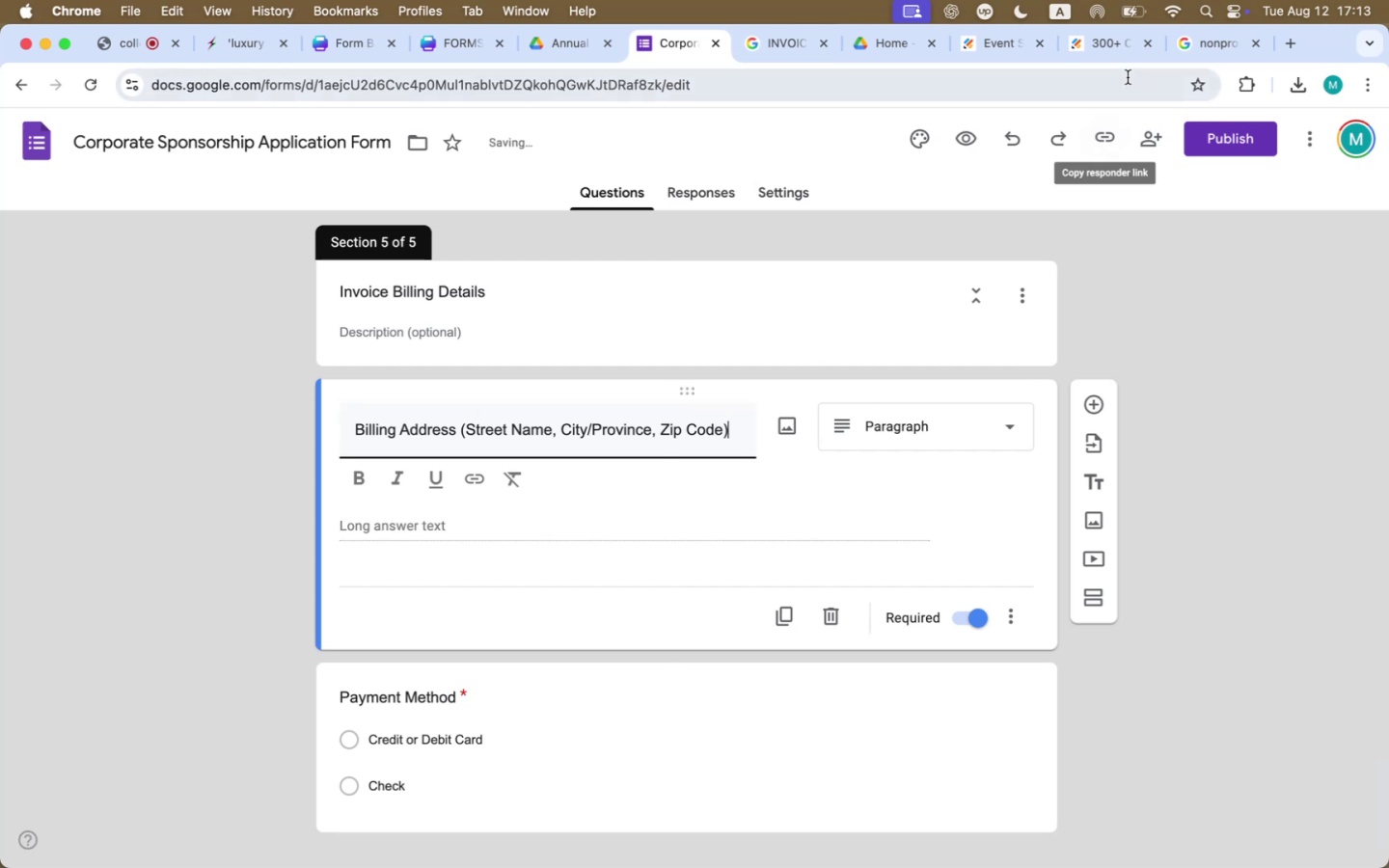 
left_click([1119, 42])
 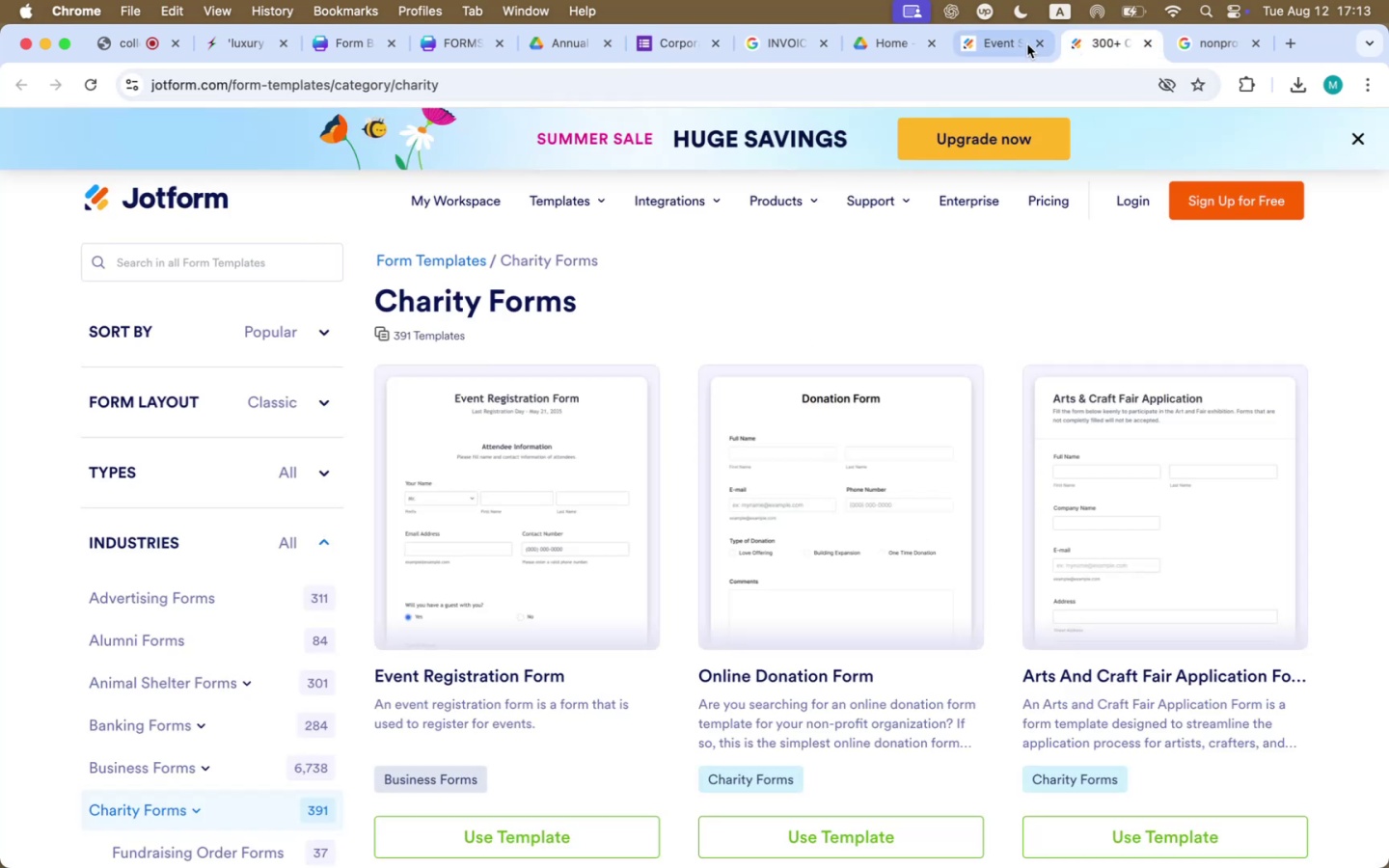 
left_click([1012, 44])
 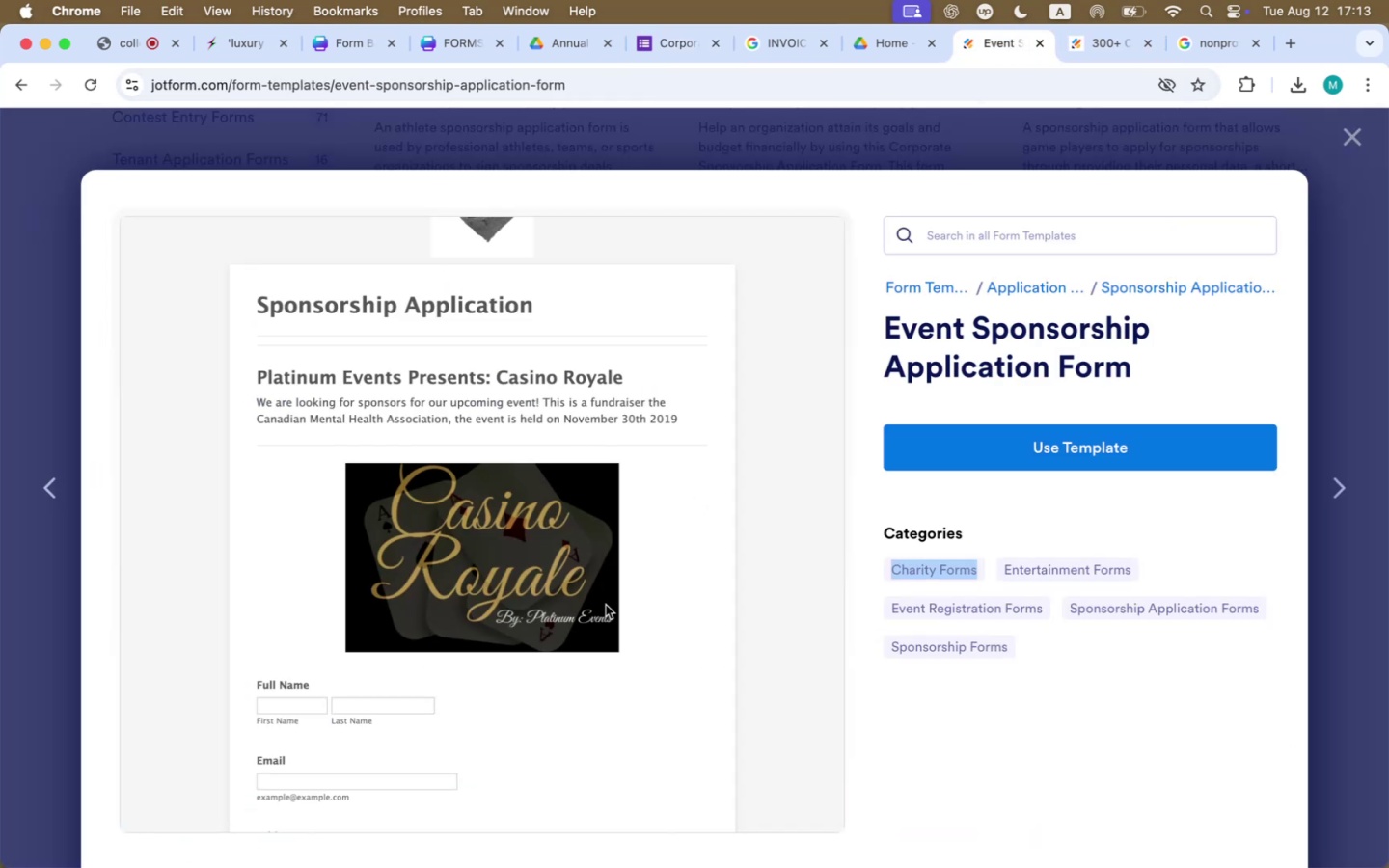 
scroll: coordinate [603, 609], scroll_direction: down, amount: 38.0
 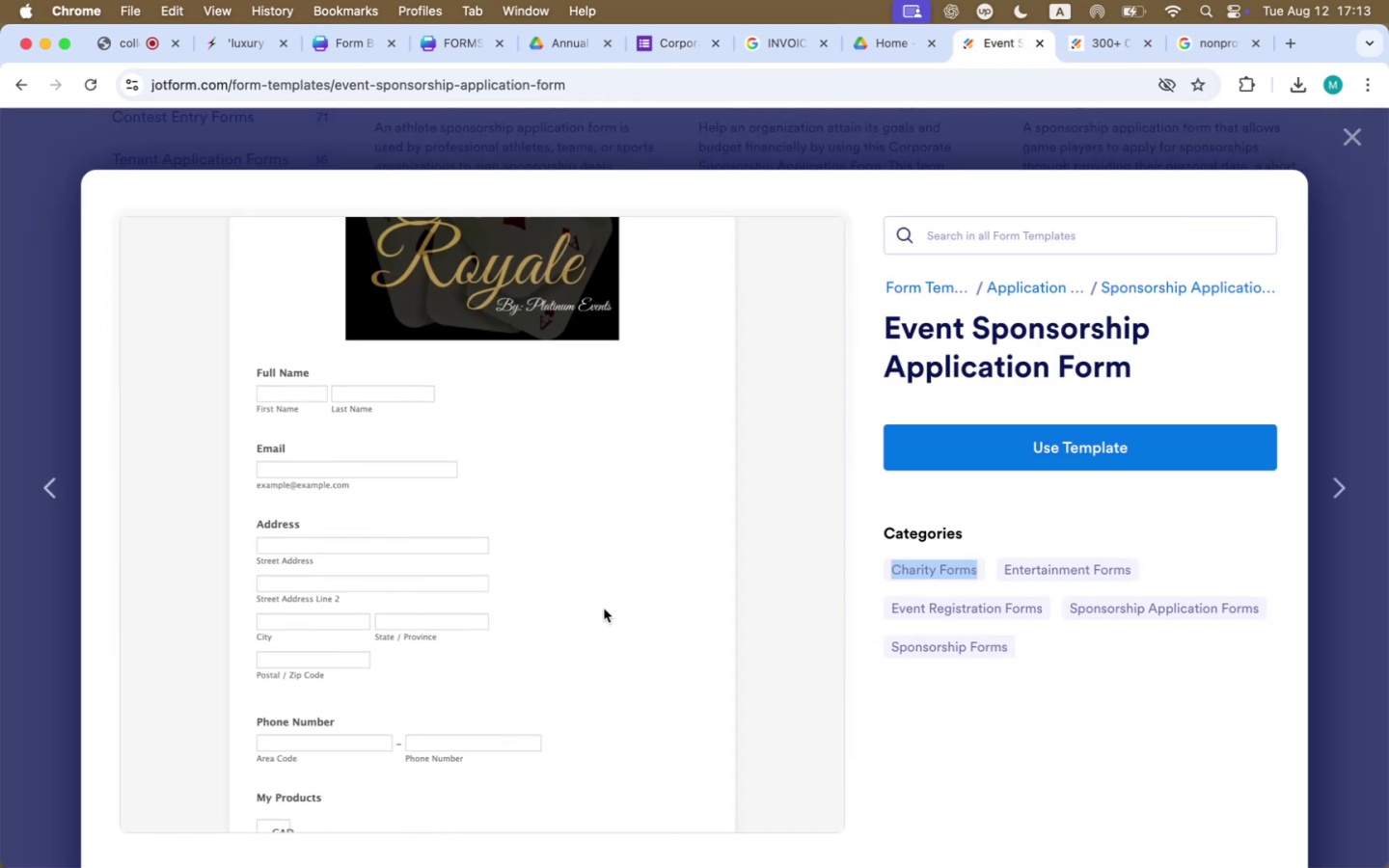 
wait(5.56)
 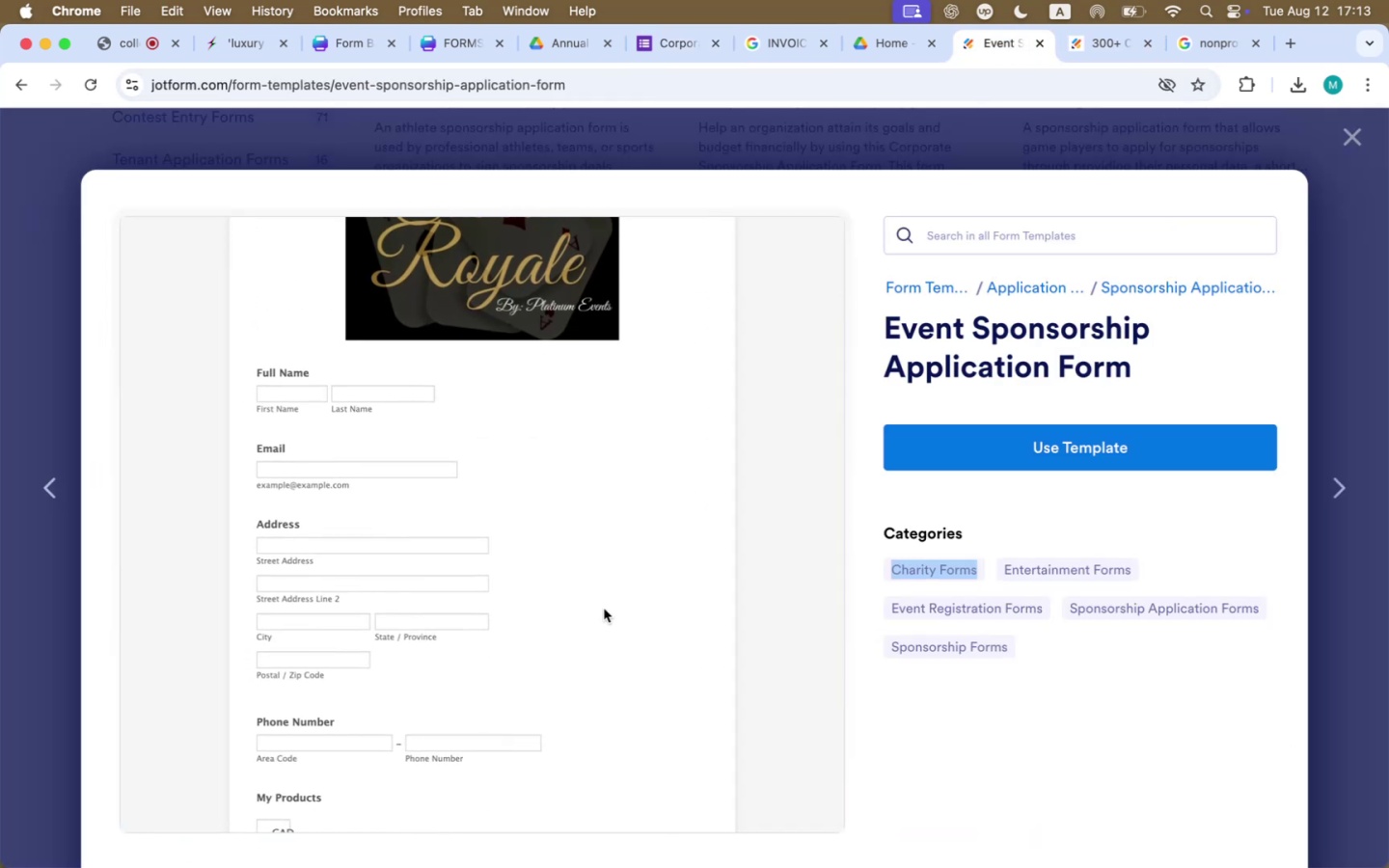 
scroll: coordinate [604, 609], scroll_direction: down, amount: 54.0
 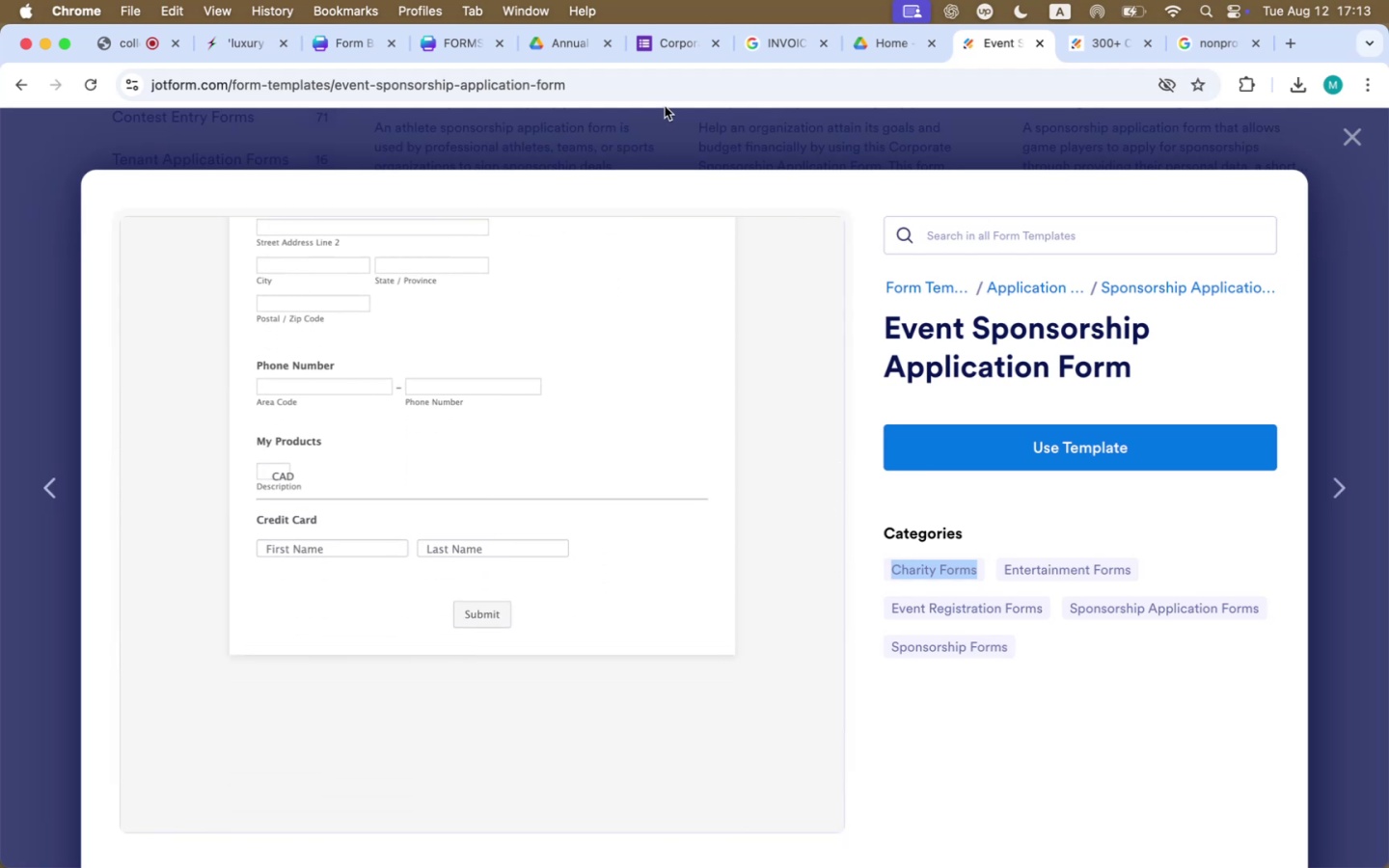 
left_click([686, 37])
 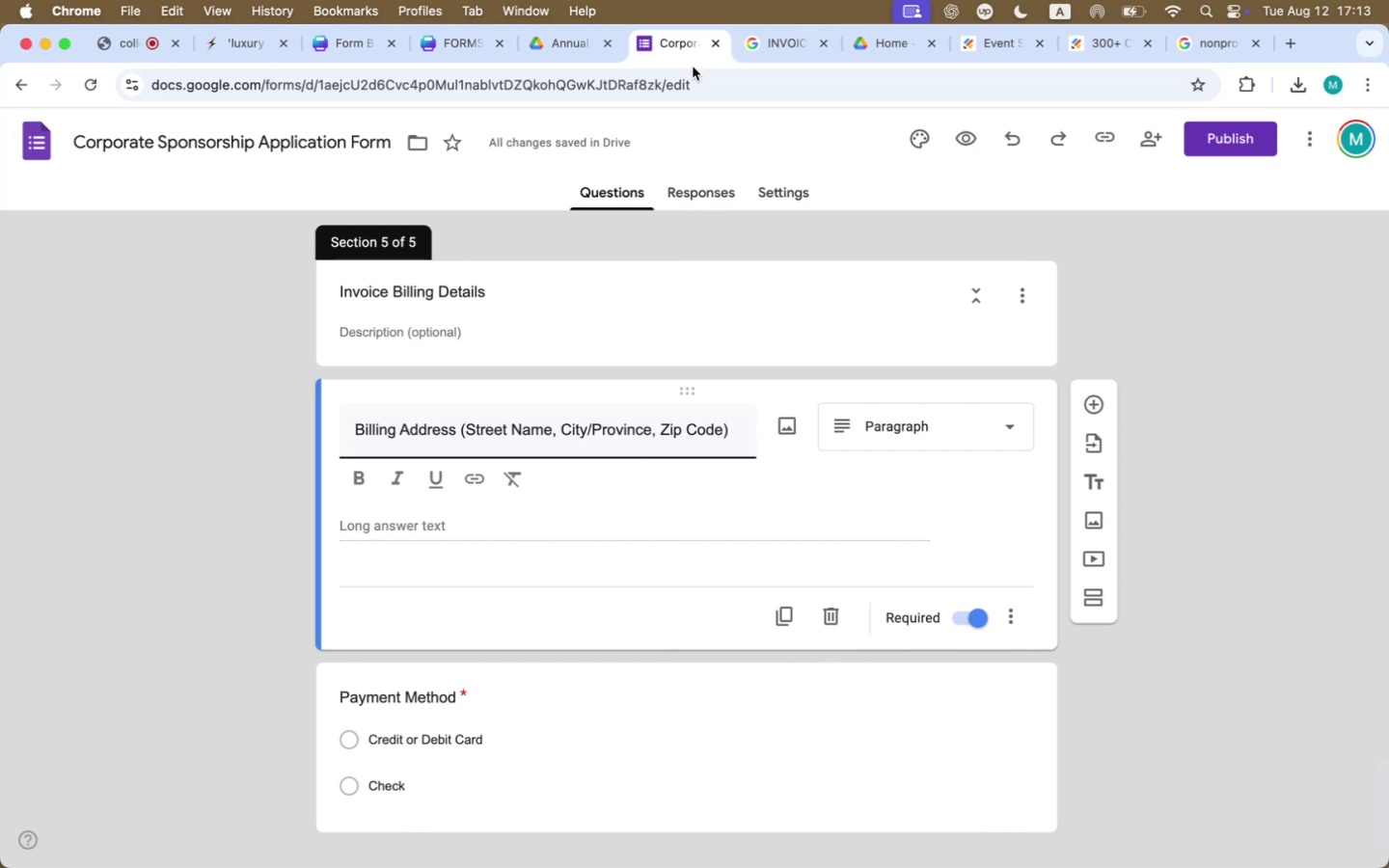 
left_click([1201, 317])
 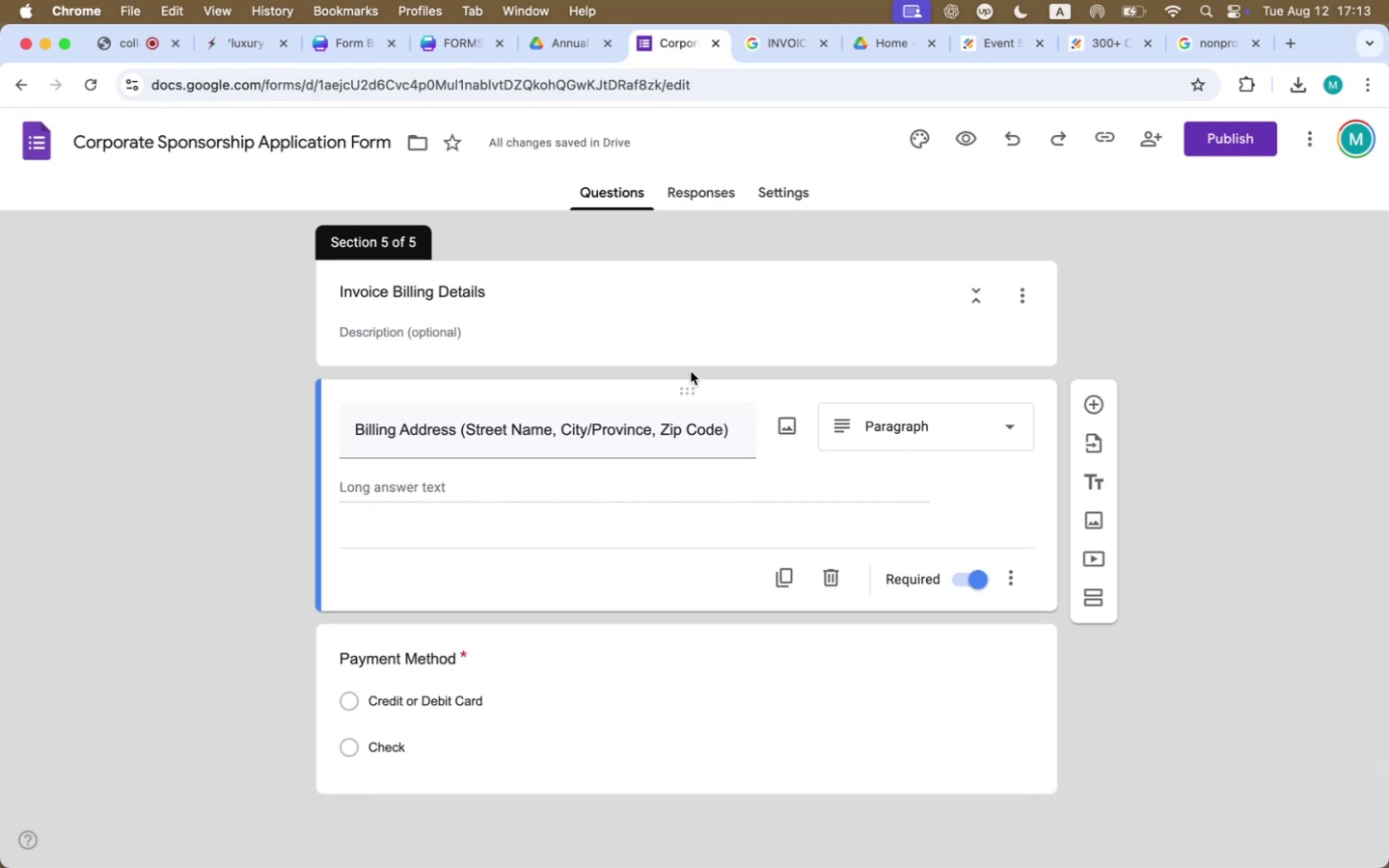 
wait(7.14)
 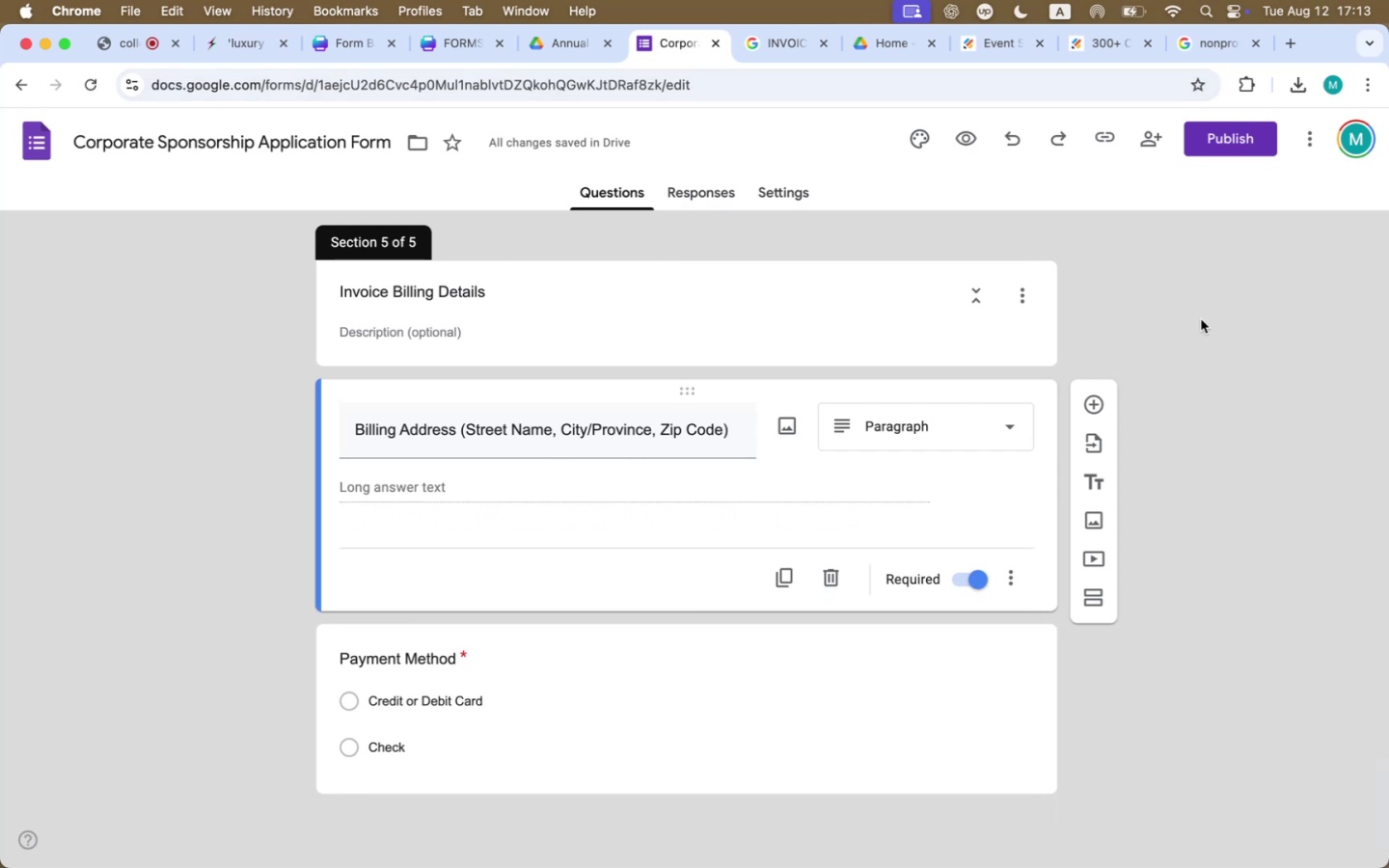 
scroll: coordinate [1292, 383], scroll_direction: up, amount: 178.0
 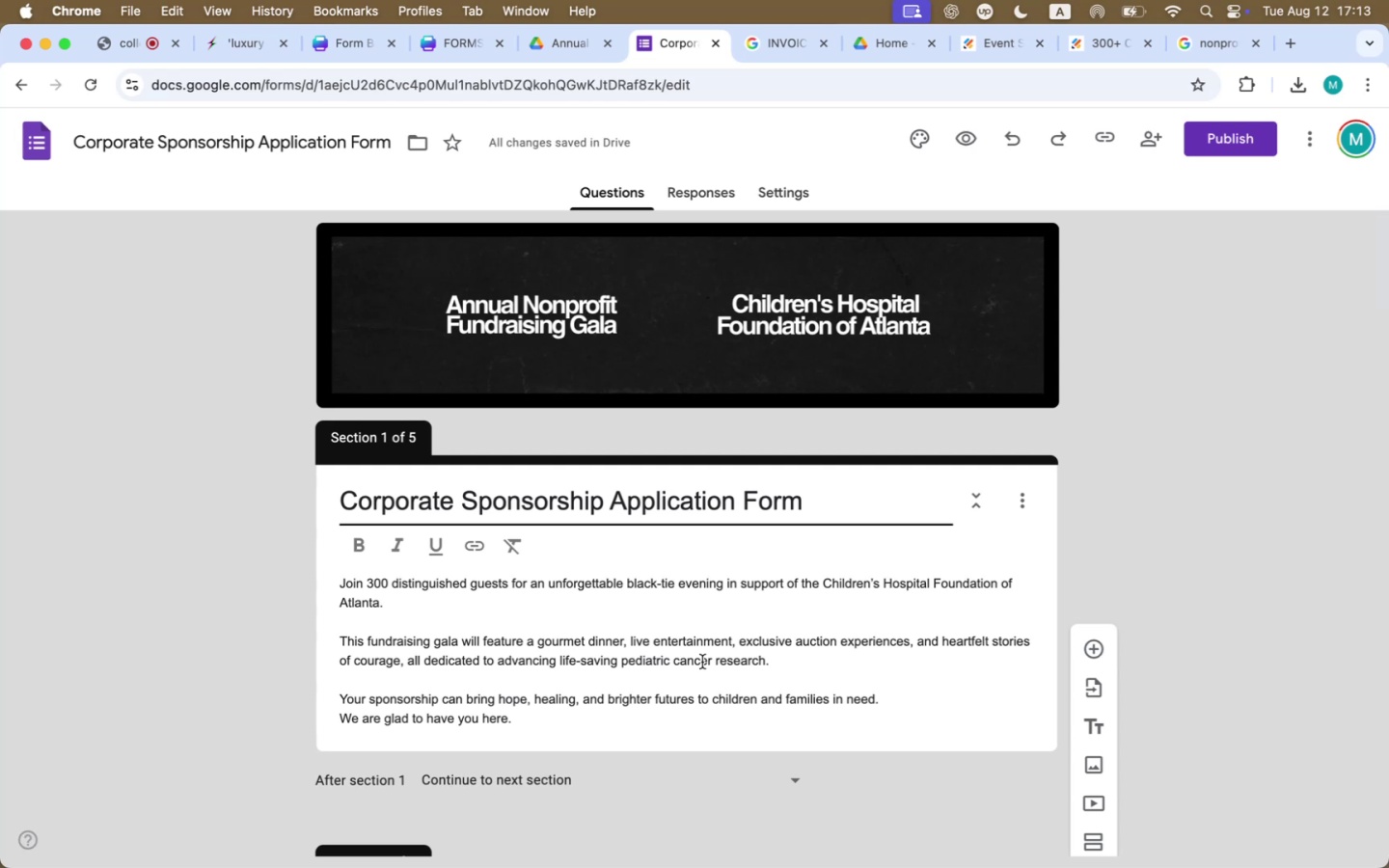 
wait(6.47)
 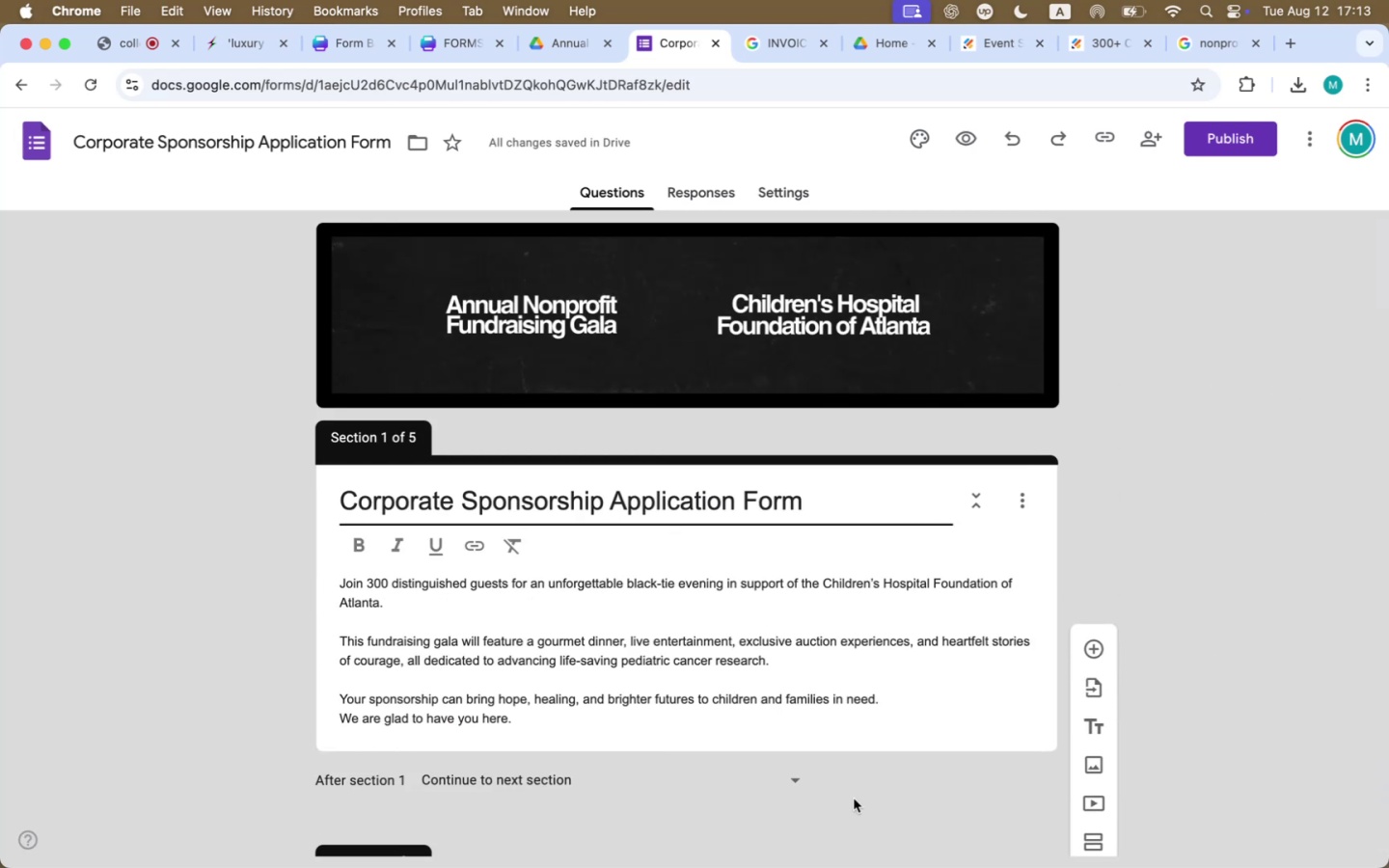 
left_click([513, 725])
 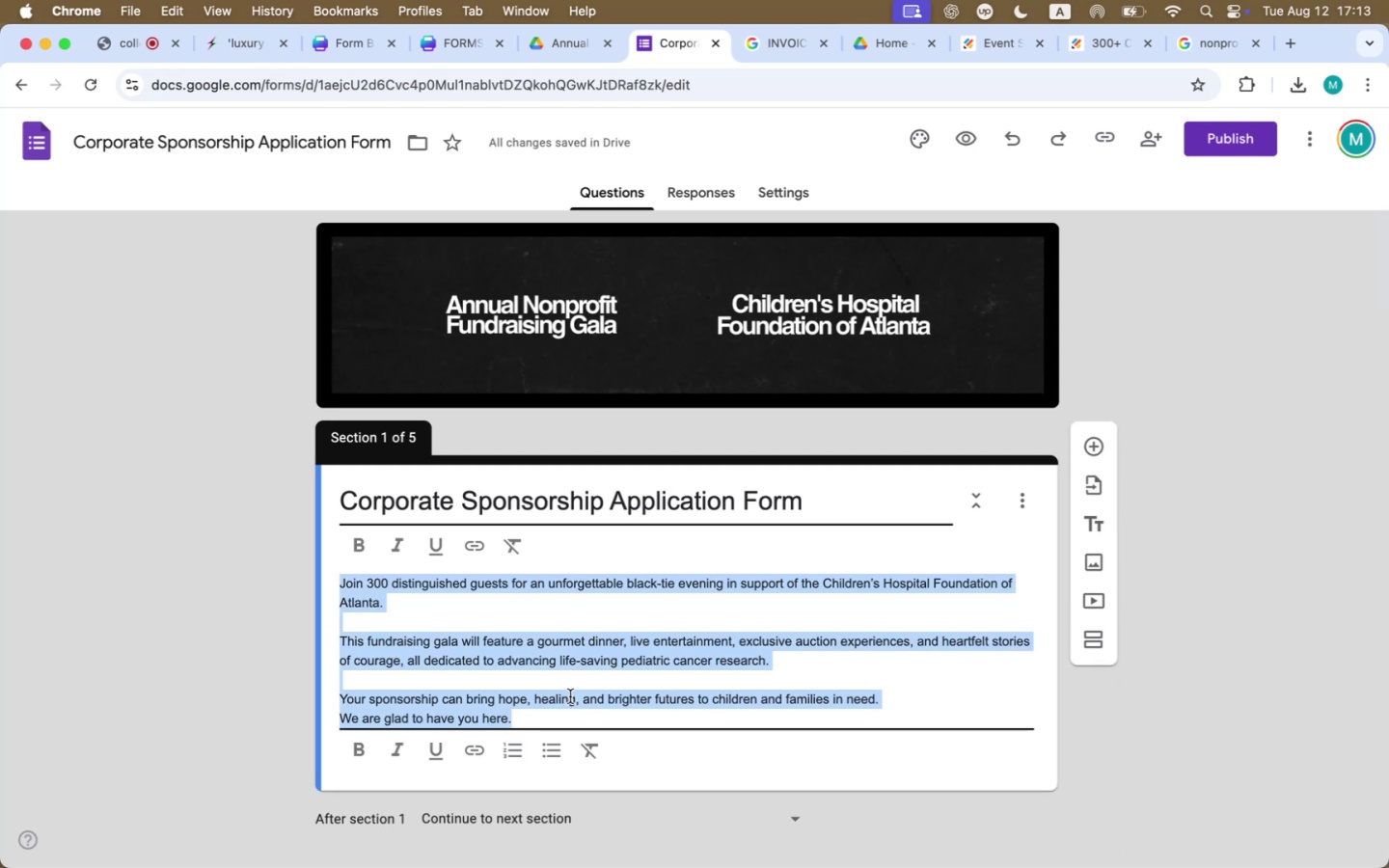 
left_click([570, 696])
 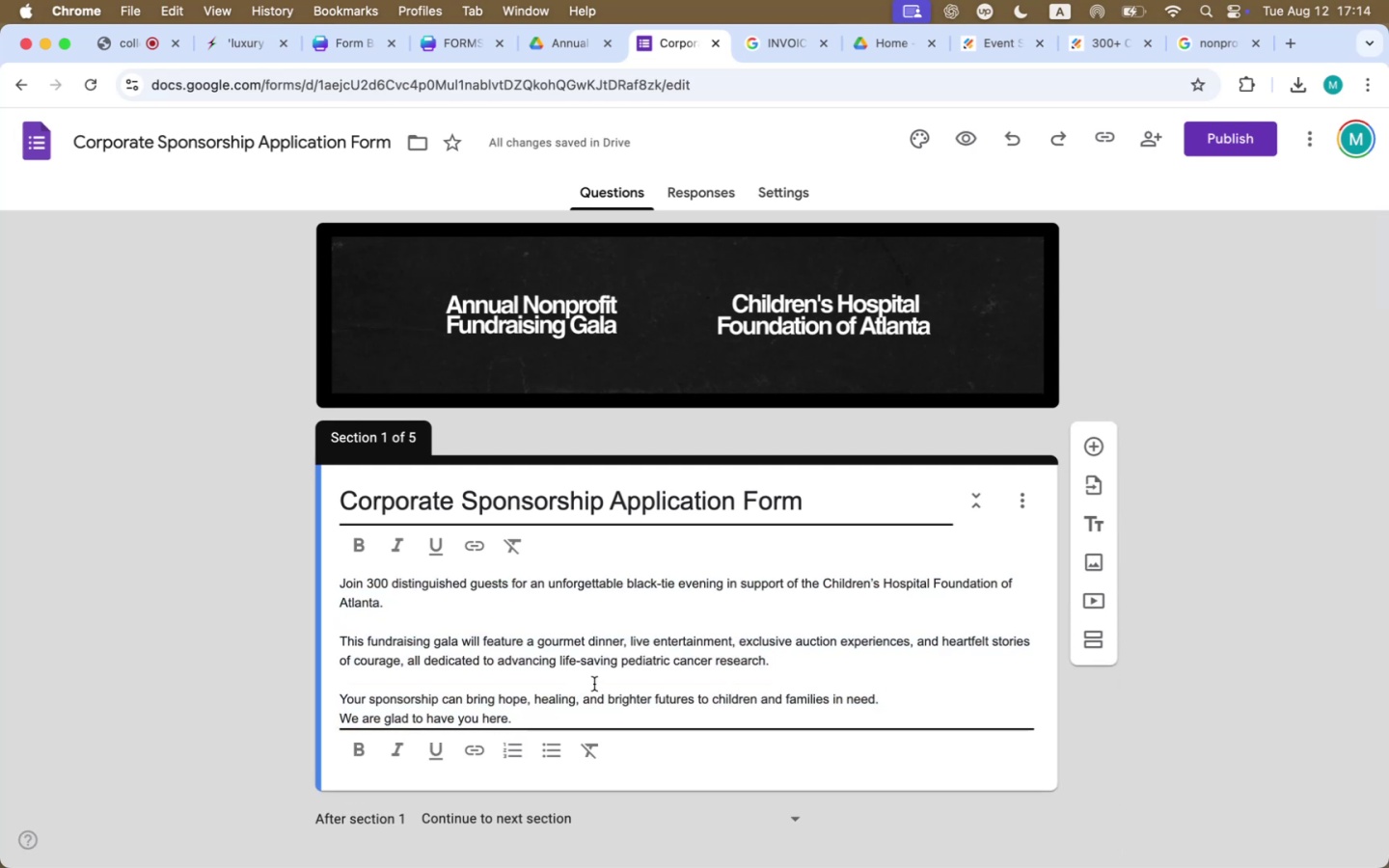 
wait(7.68)
 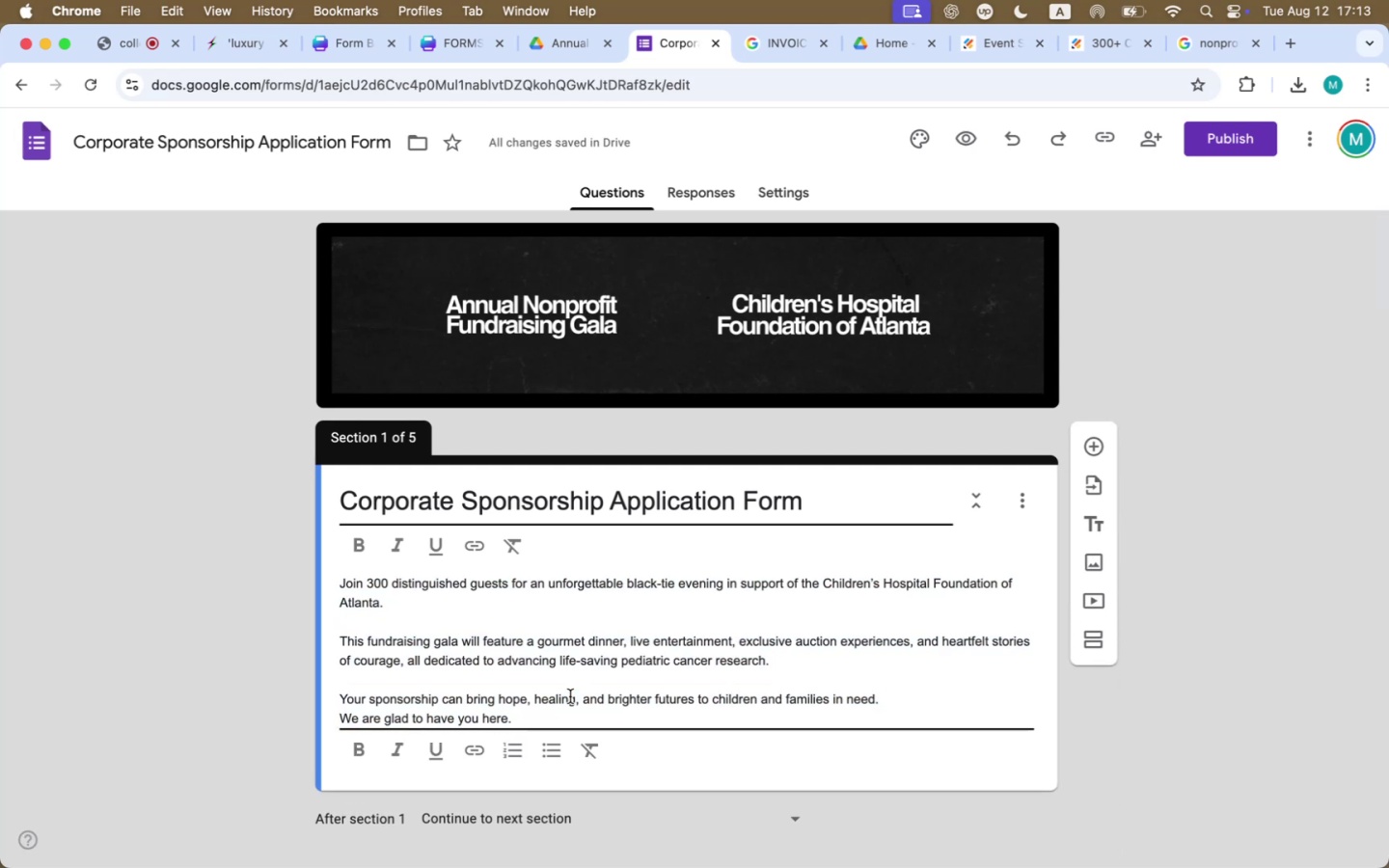 
left_click_drag(start_coordinate=[533, 716], to_coordinate=[333, 715])
 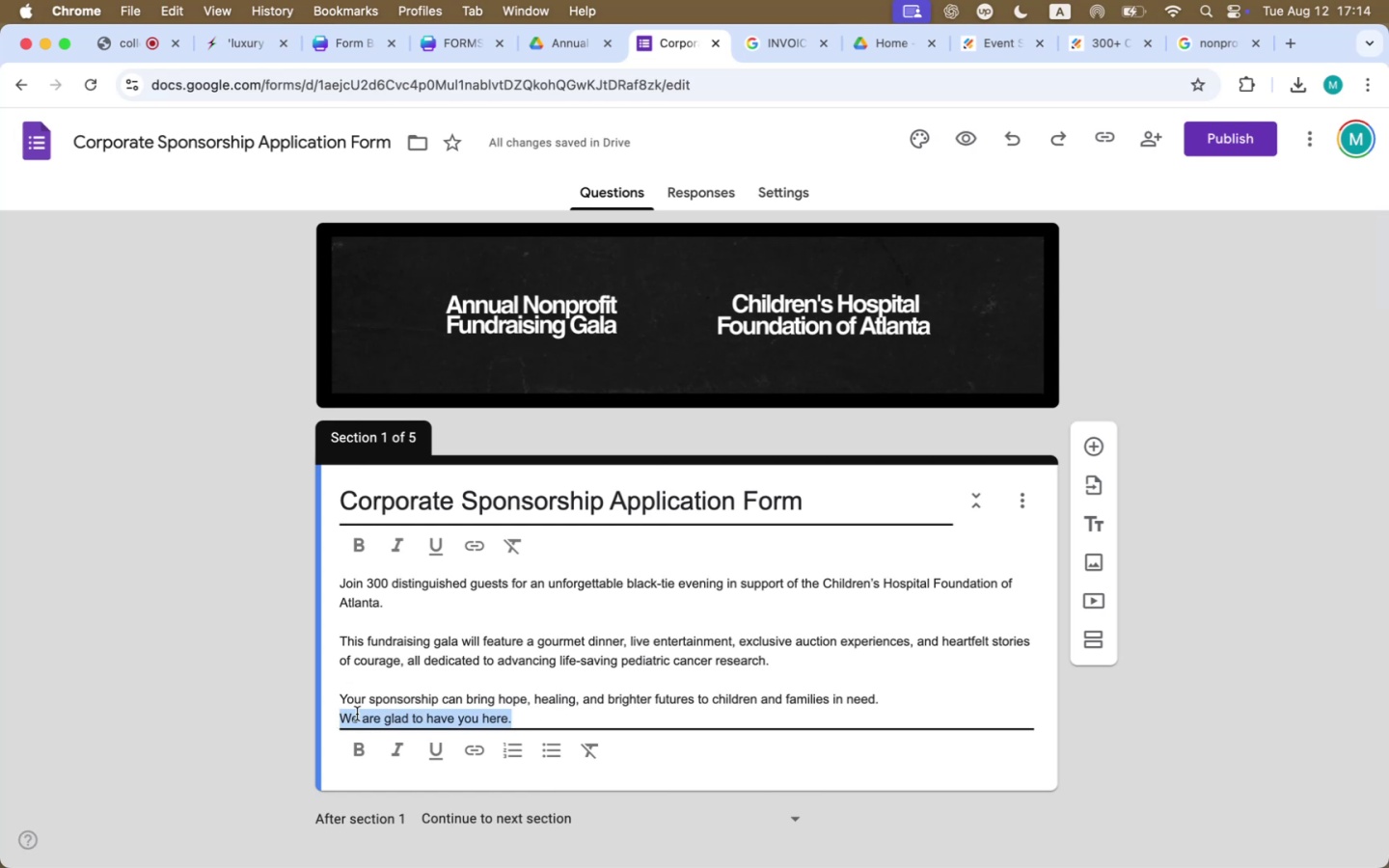 
type(Please fill out this form )
 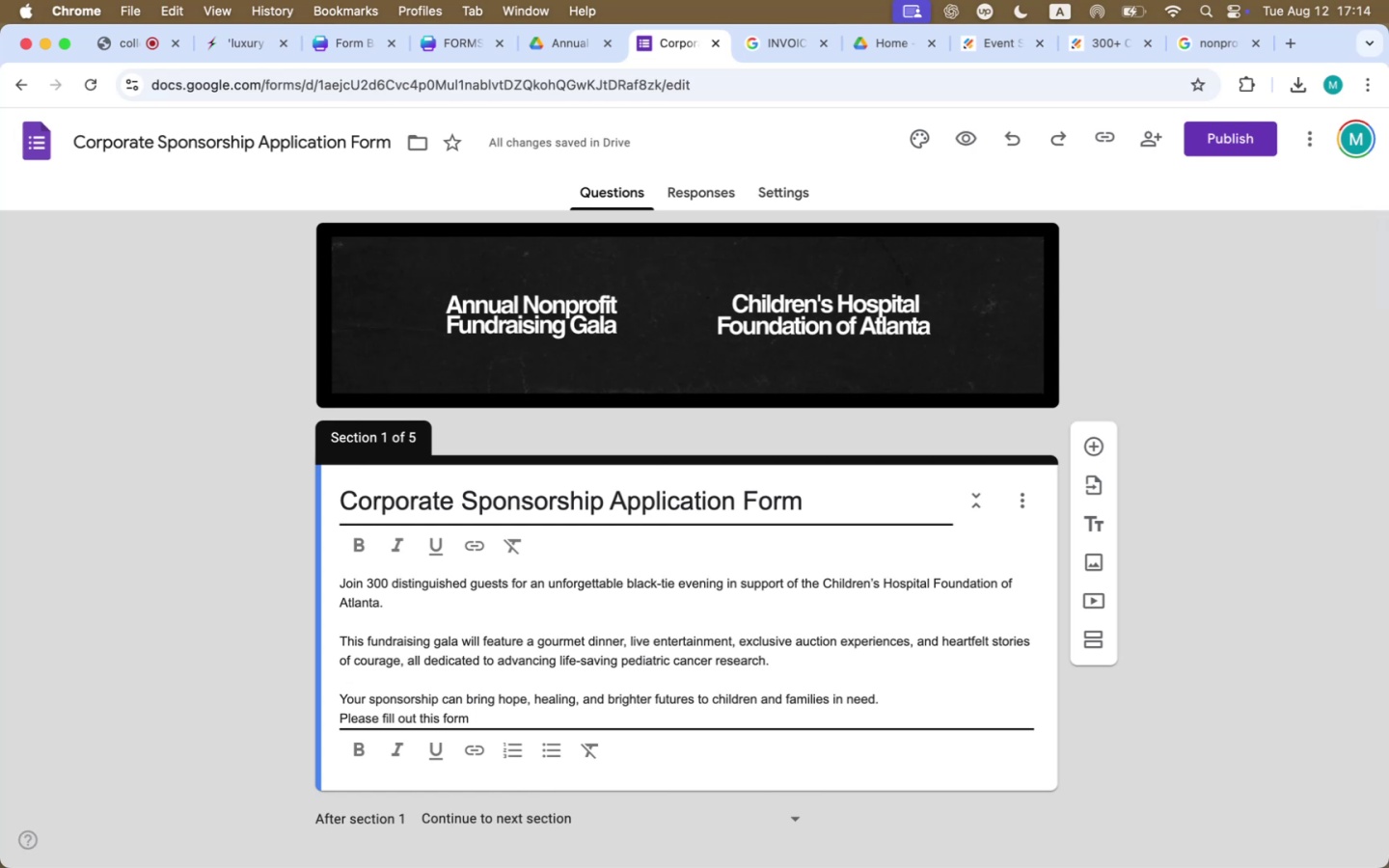 
wait(10.94)
 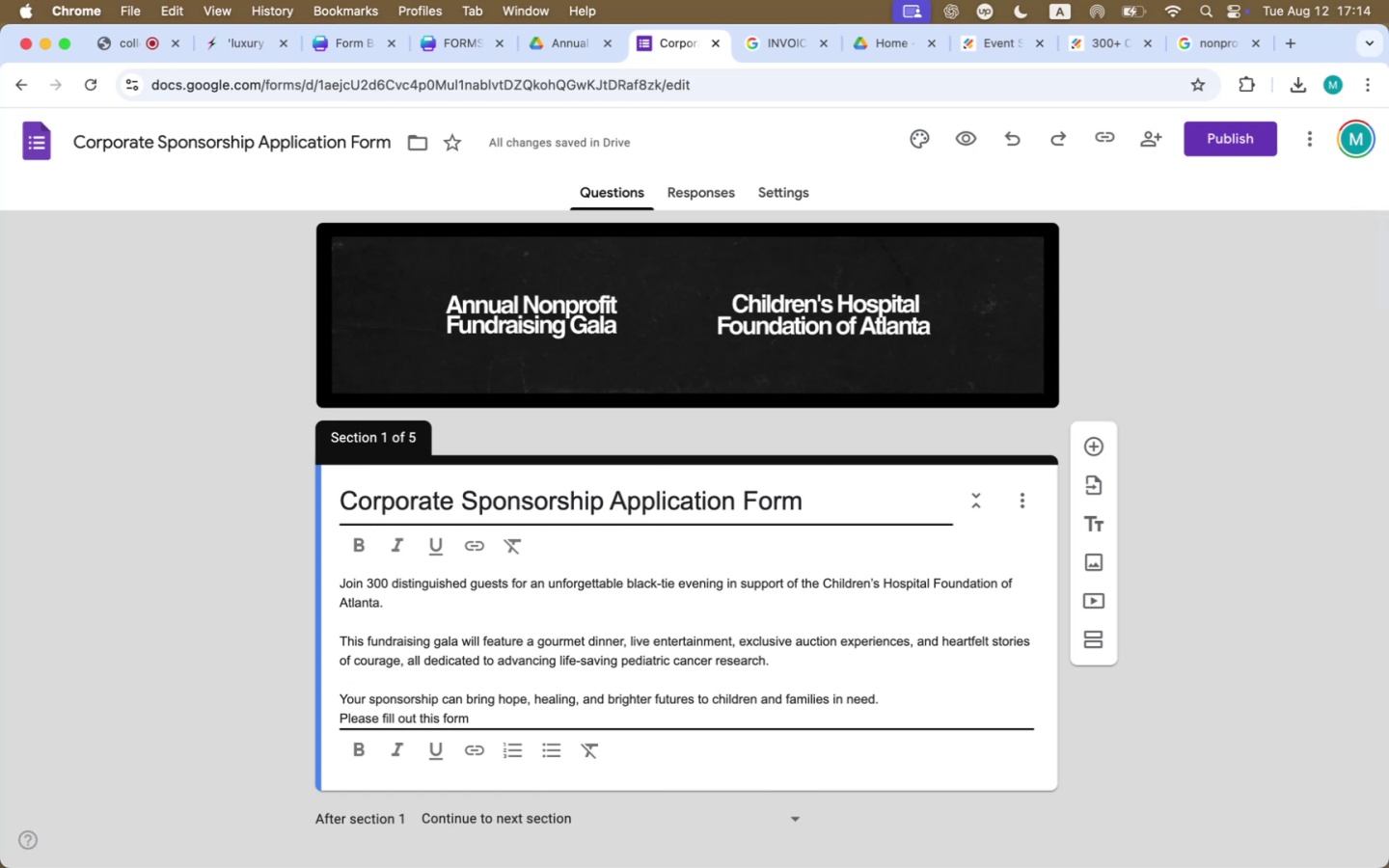 
type(to declare )
 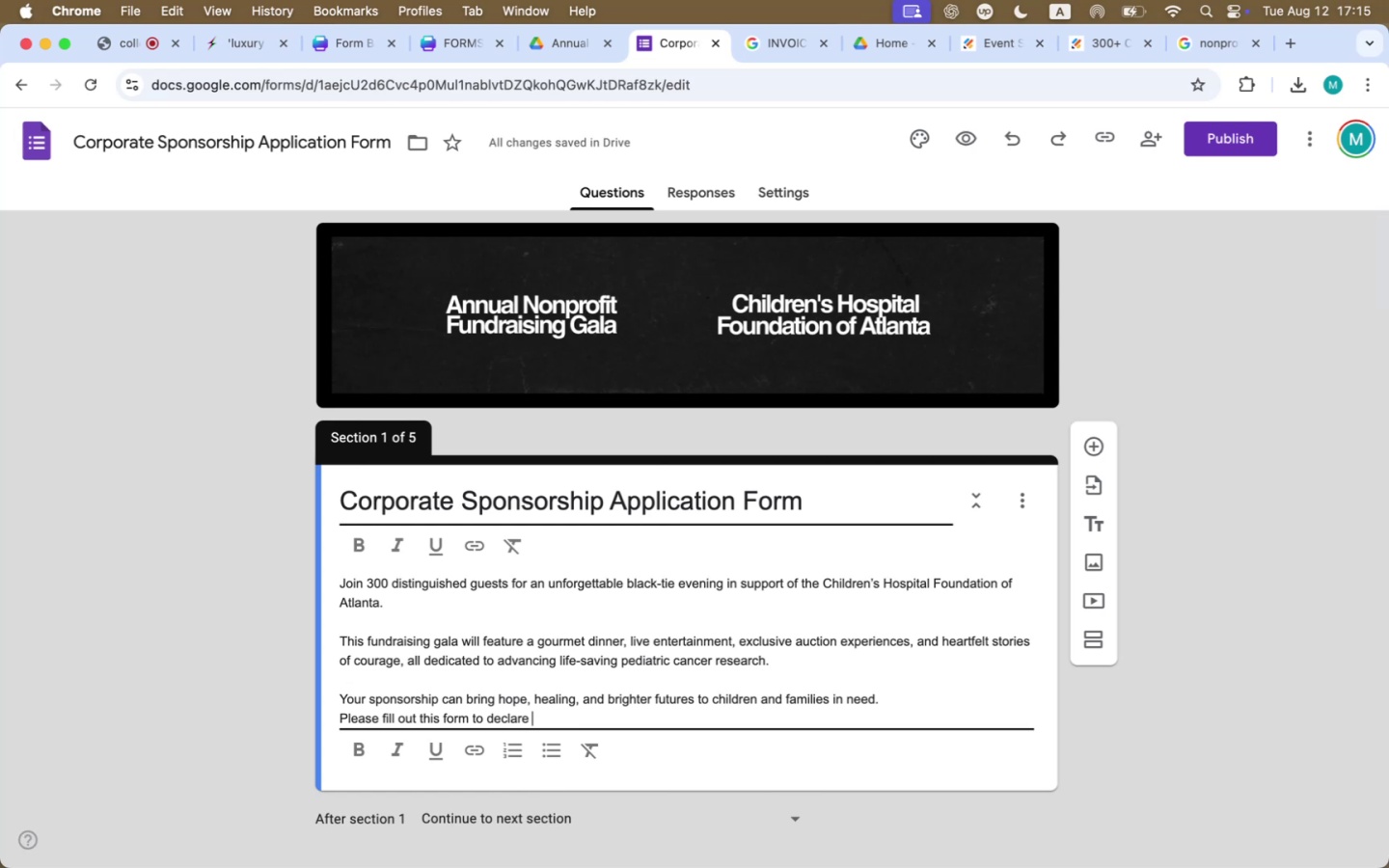 
wait(61.56)
 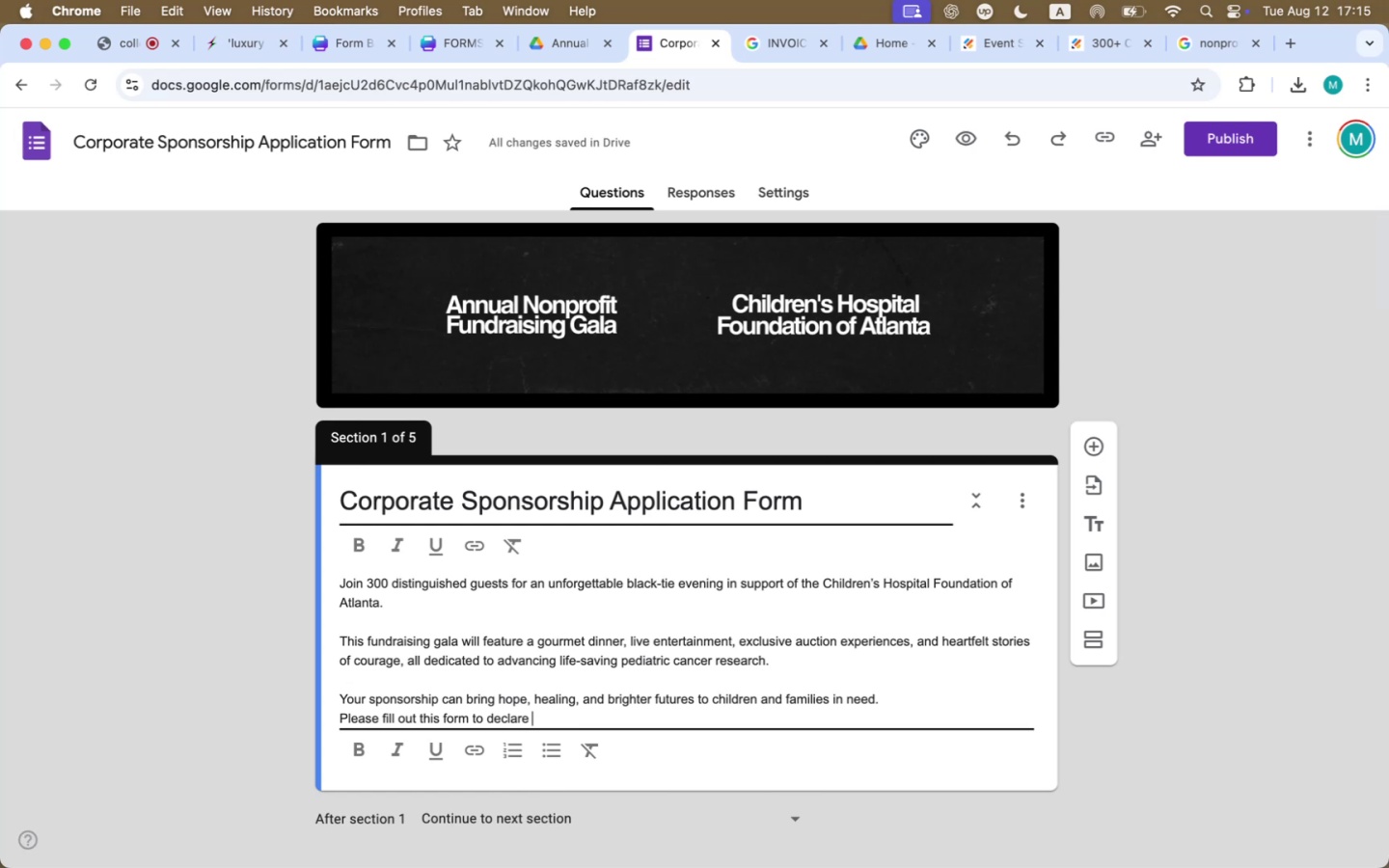 
type(your interest in becoming a sponsor. A c)
key(Backspace)
type(re)
 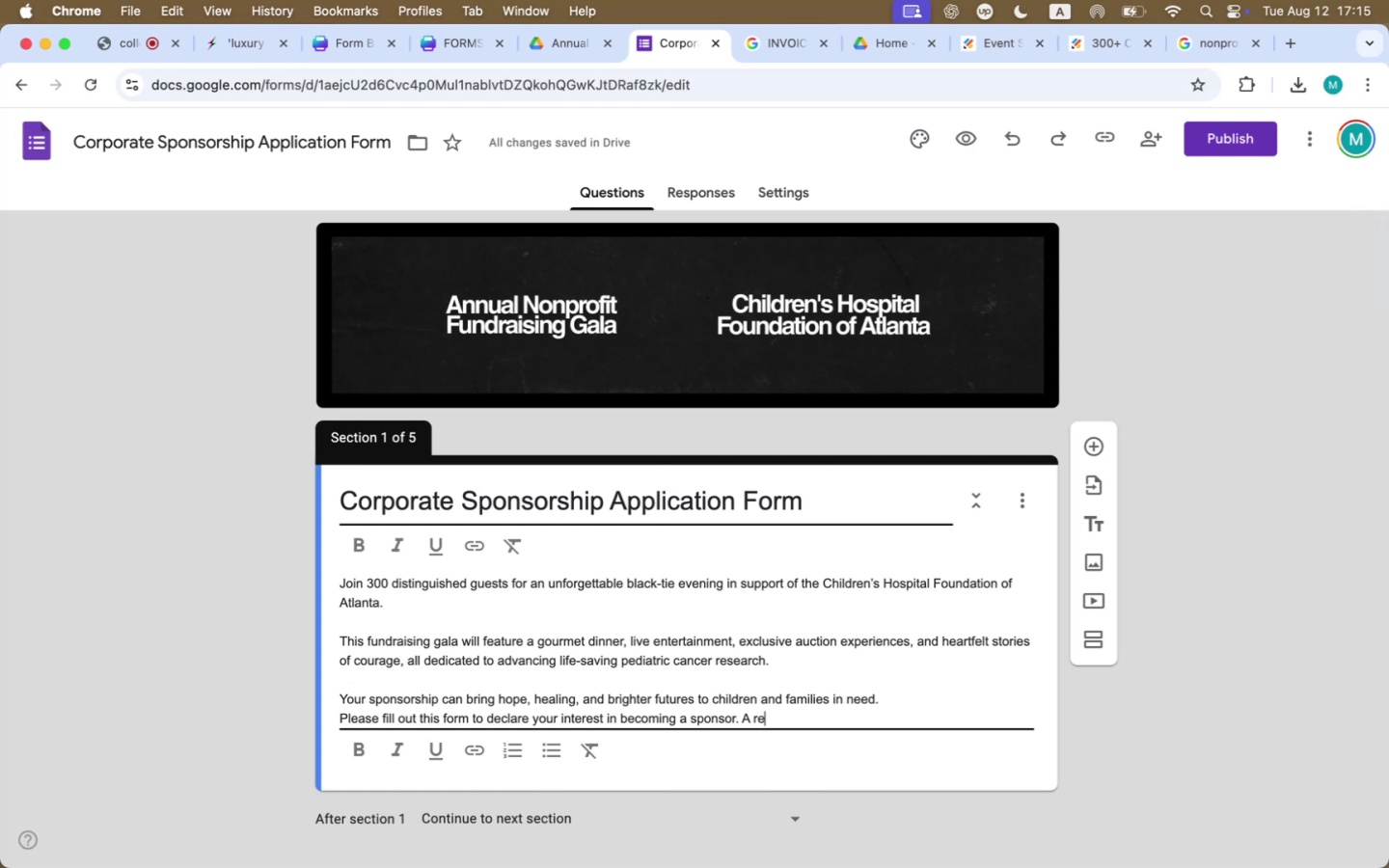 
wait(5.89)
 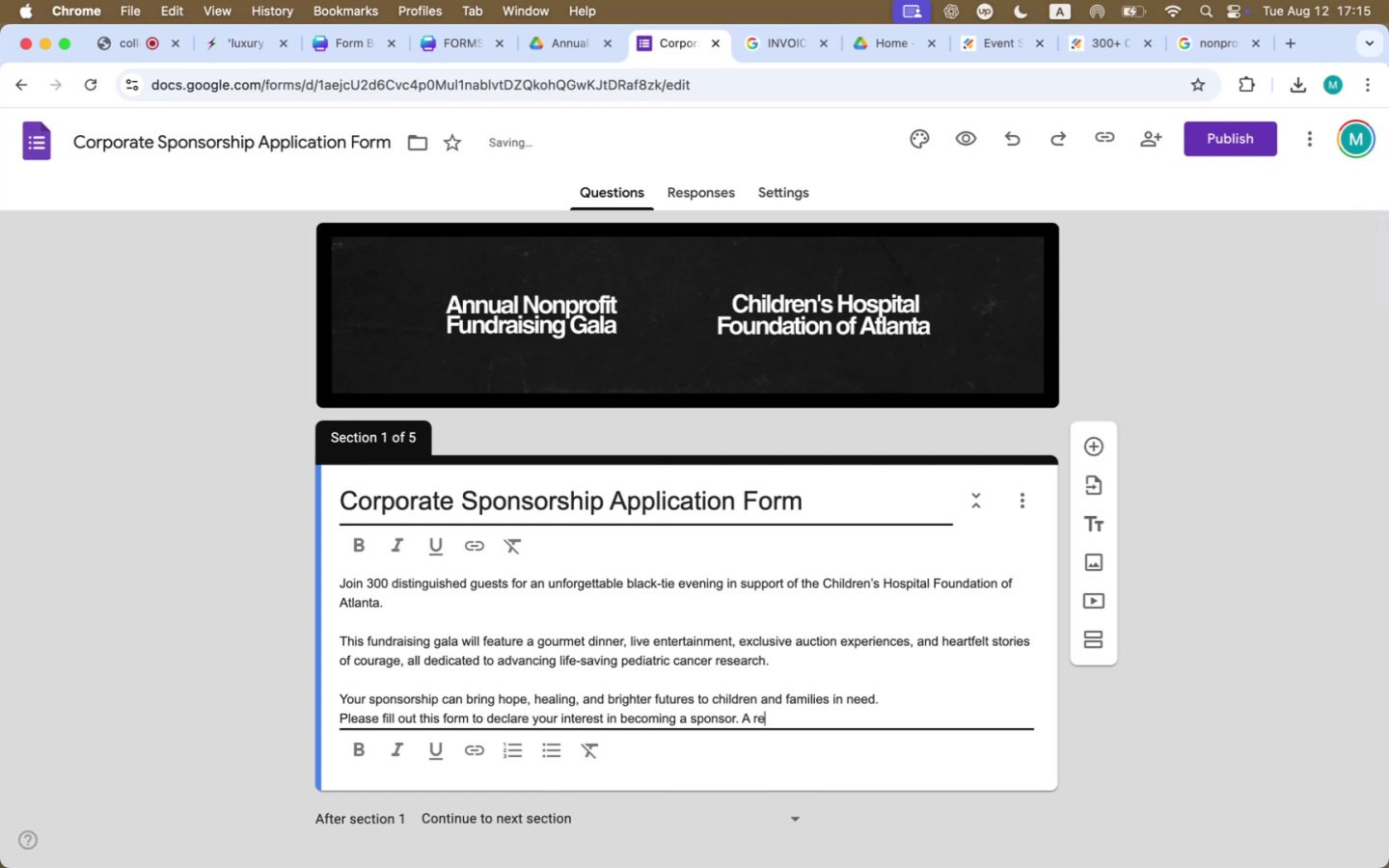 
type(presentative from the Children's Hospital Foundation od a)
key(Backspace)
key(Backspace)
key(Backspace)
type(f Atlanta will reach out to finalize the process )
 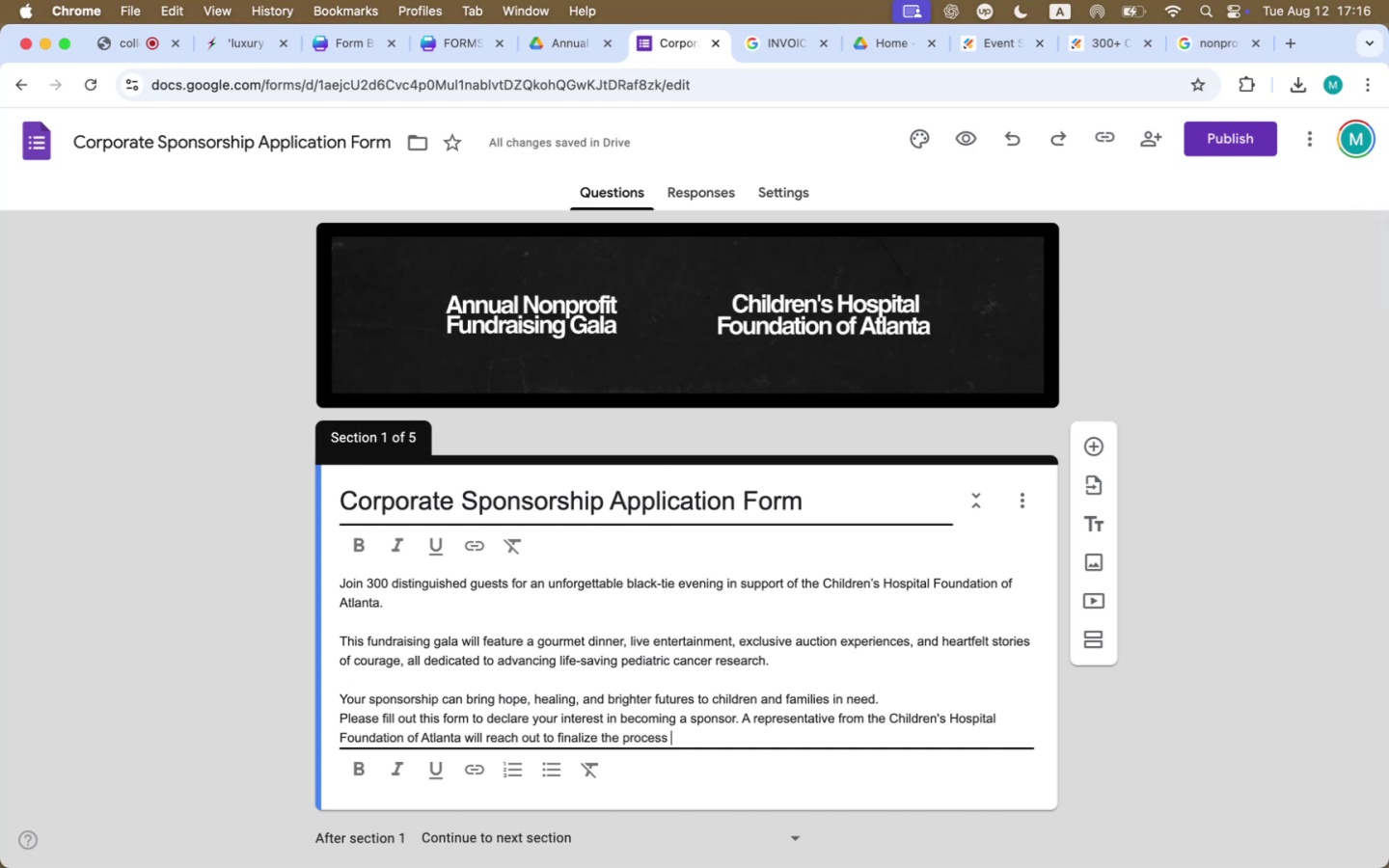 
left_click([486, 732])
 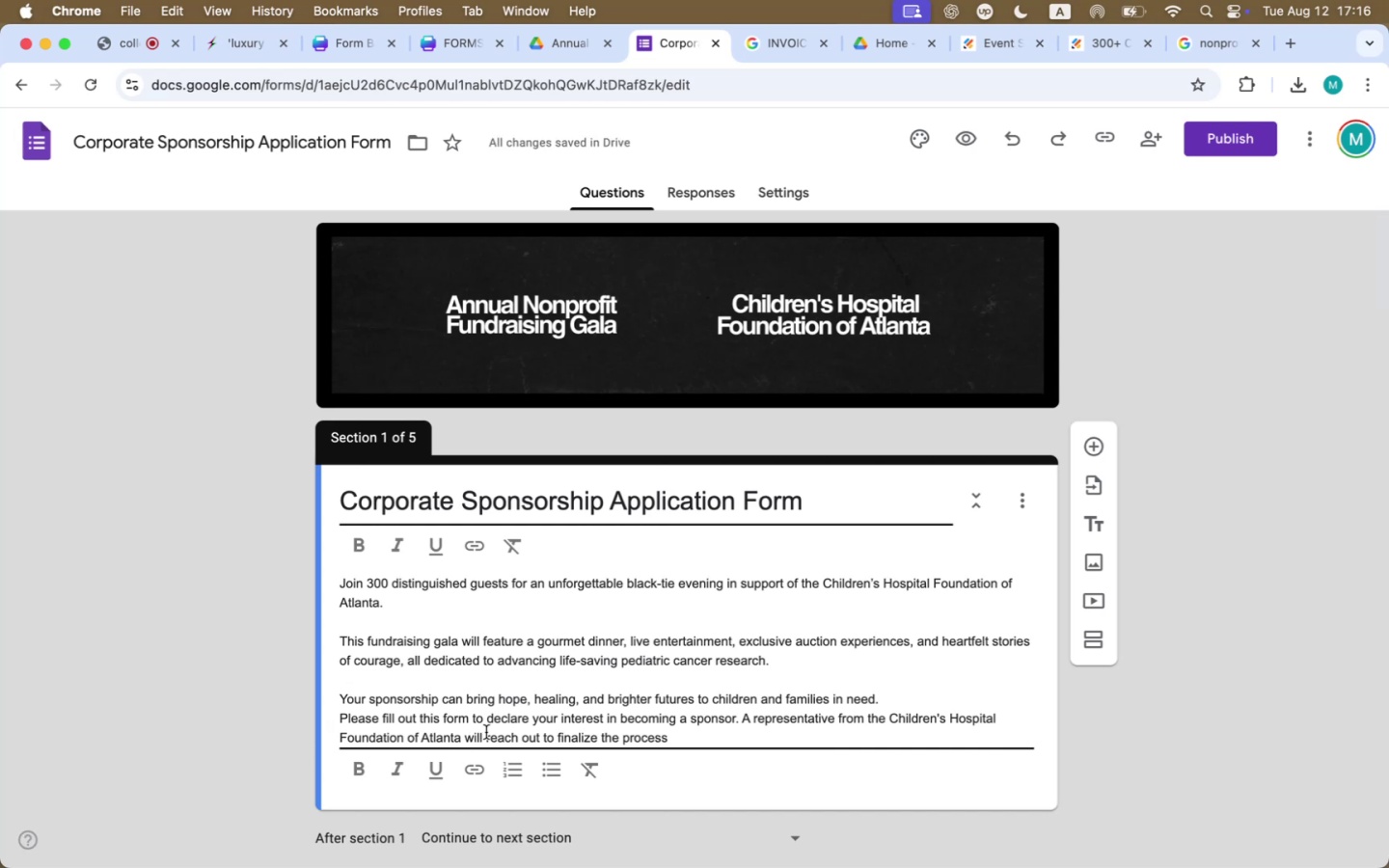 
type(personally )
 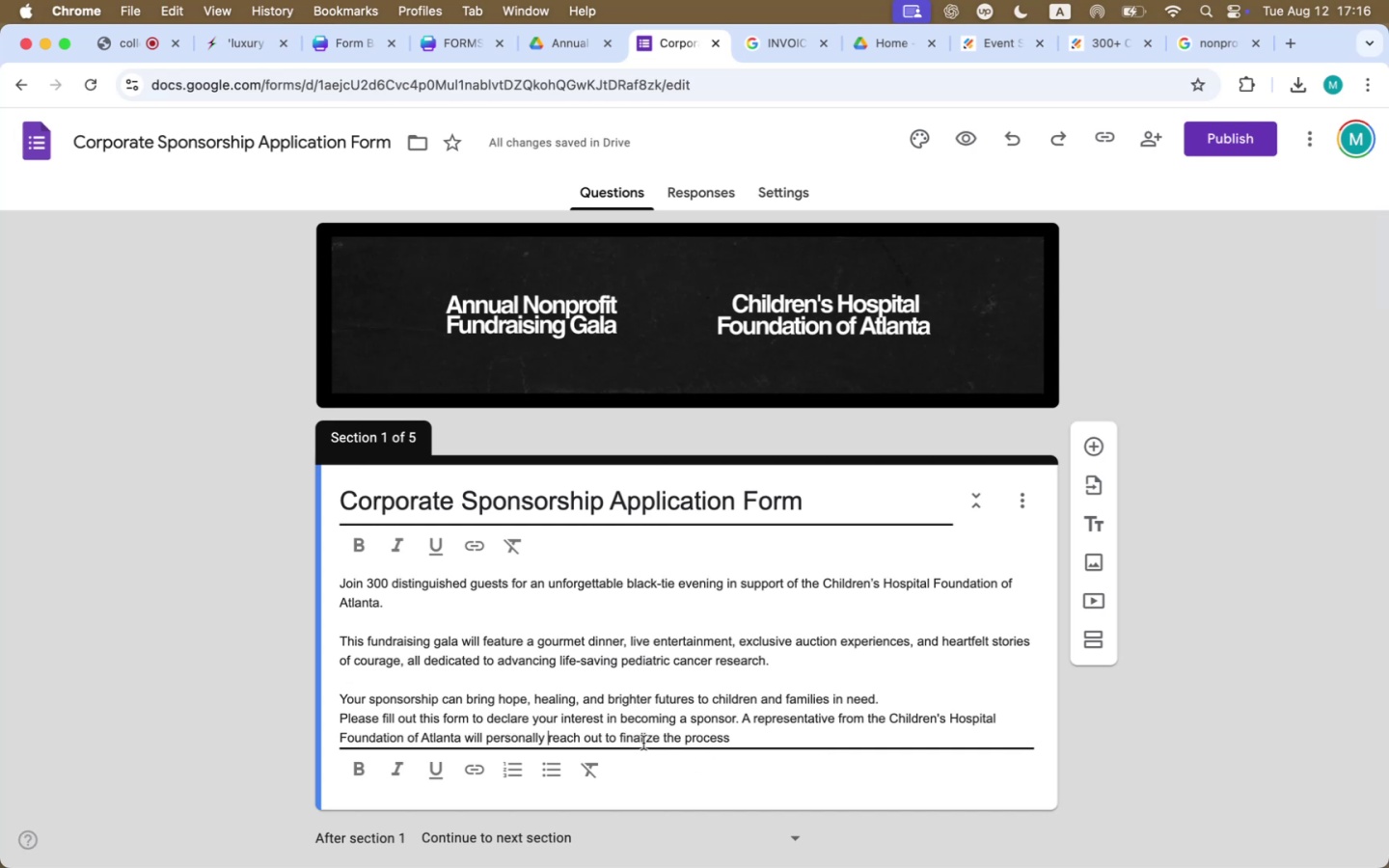 
wait(11.25)
 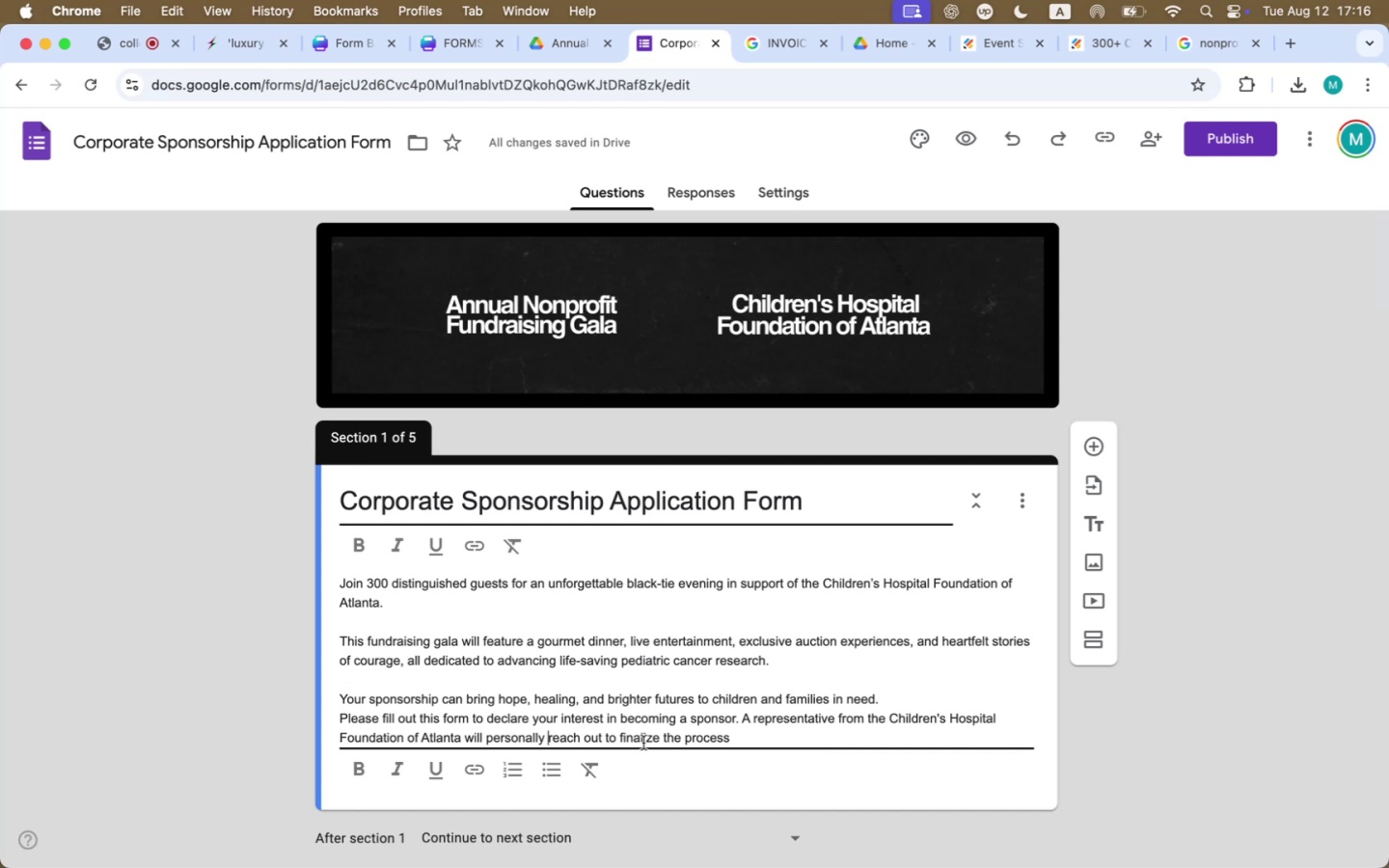 
left_click([746, 743])
 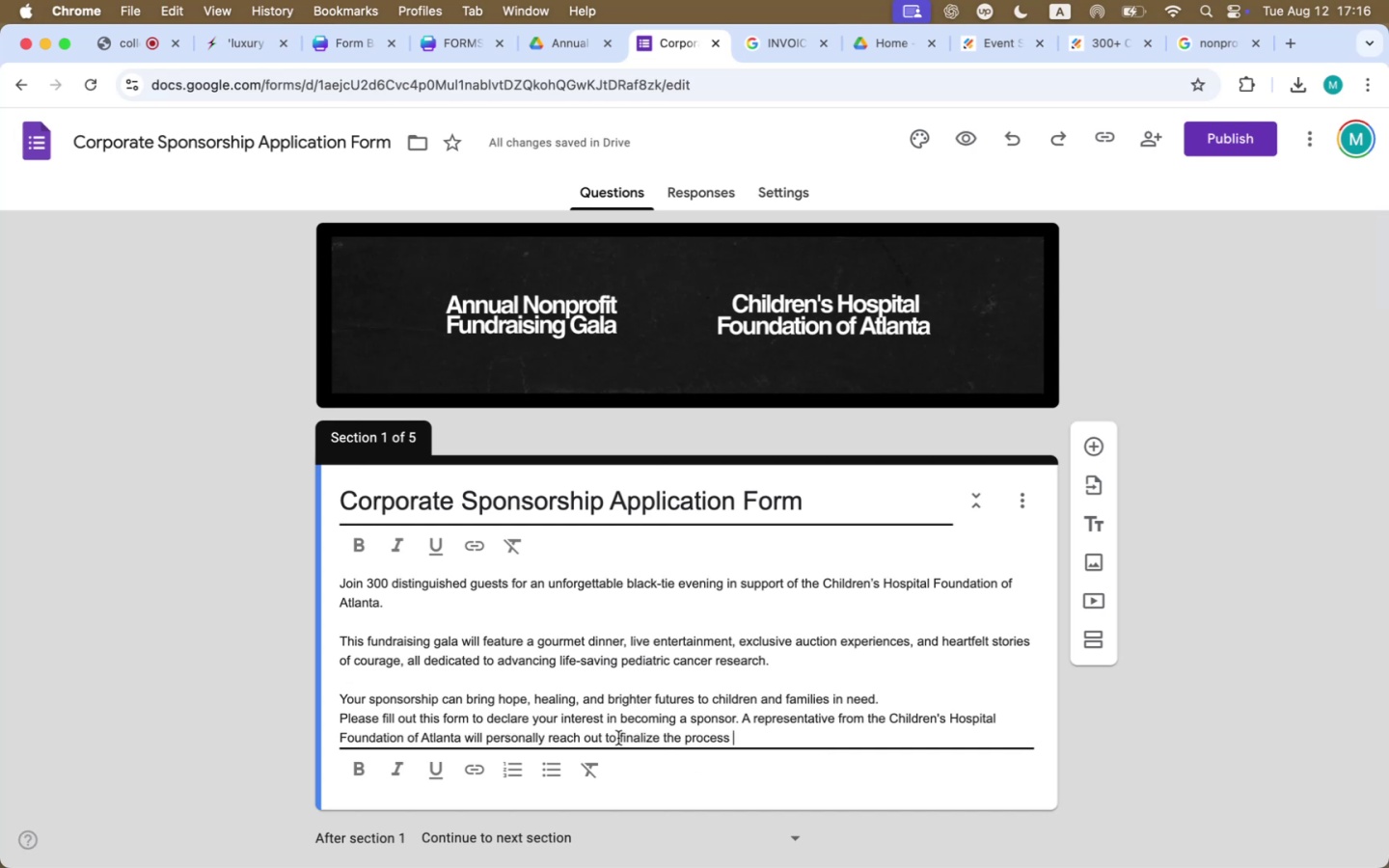 
left_click([615, 738])
 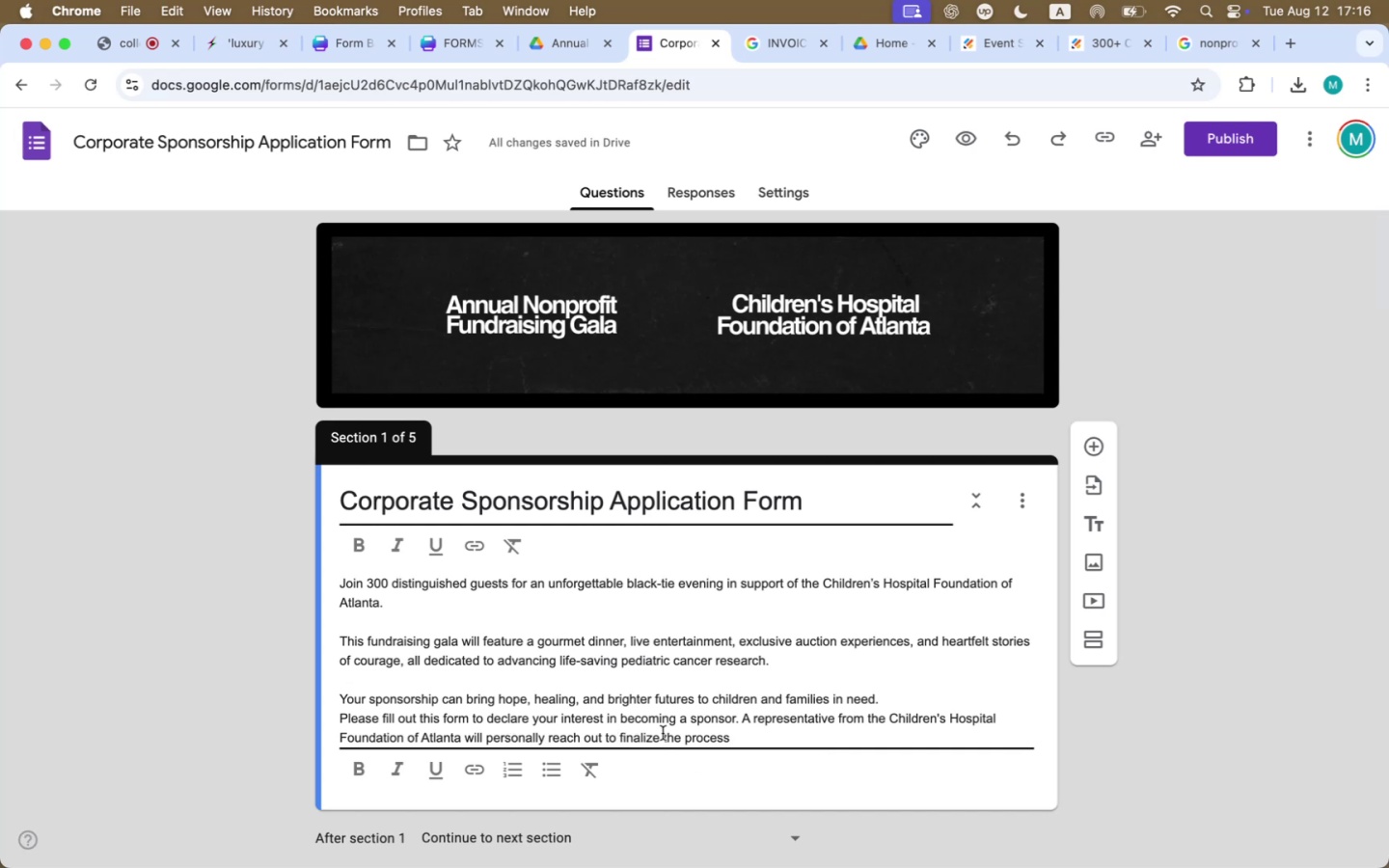 
type( your con)
key(Backspace)
type(mpa)
key(Backspace)
key(Backspace)
type(pany's re)
 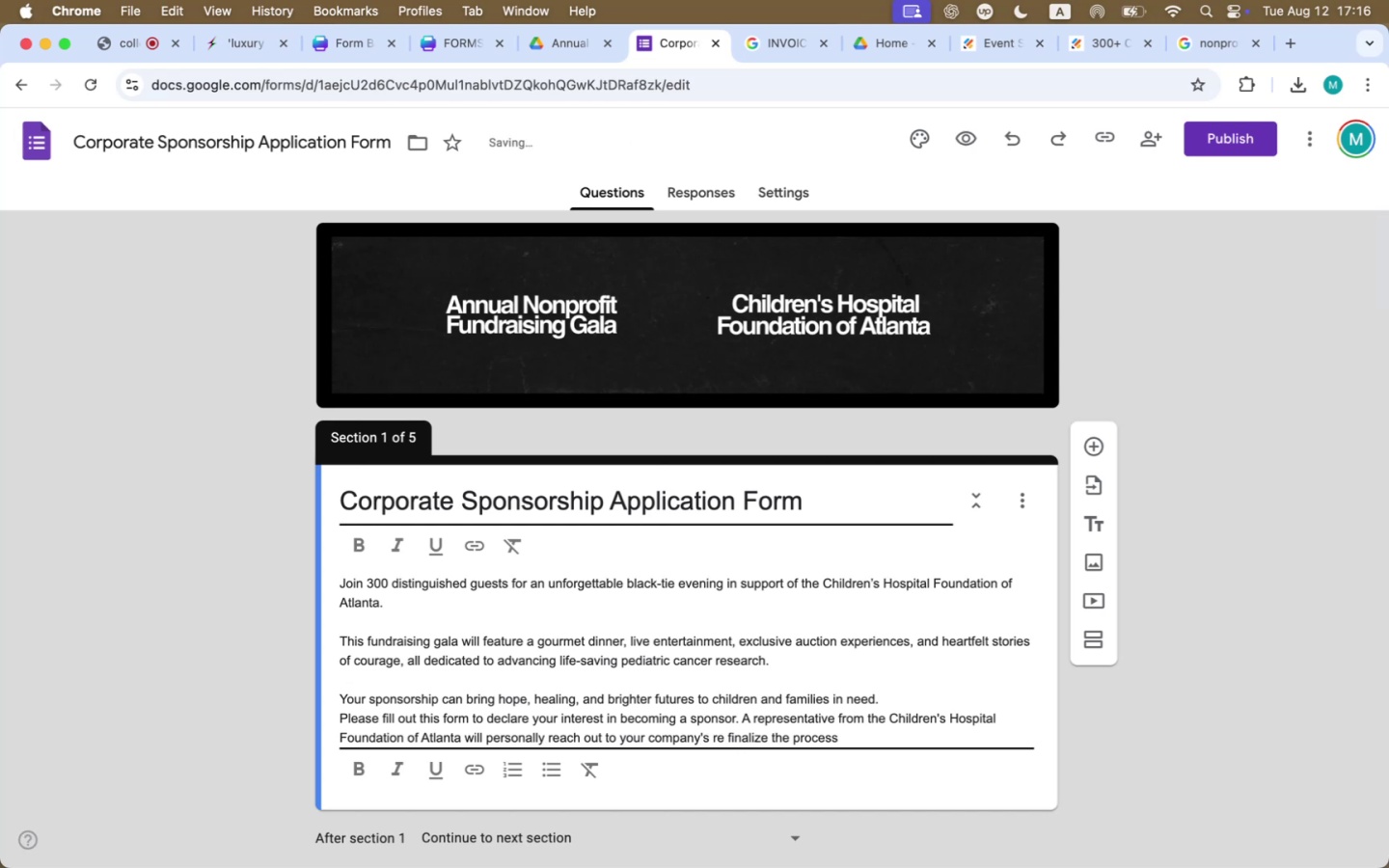 
hold_key(key=Backspace, duration=1.5)
 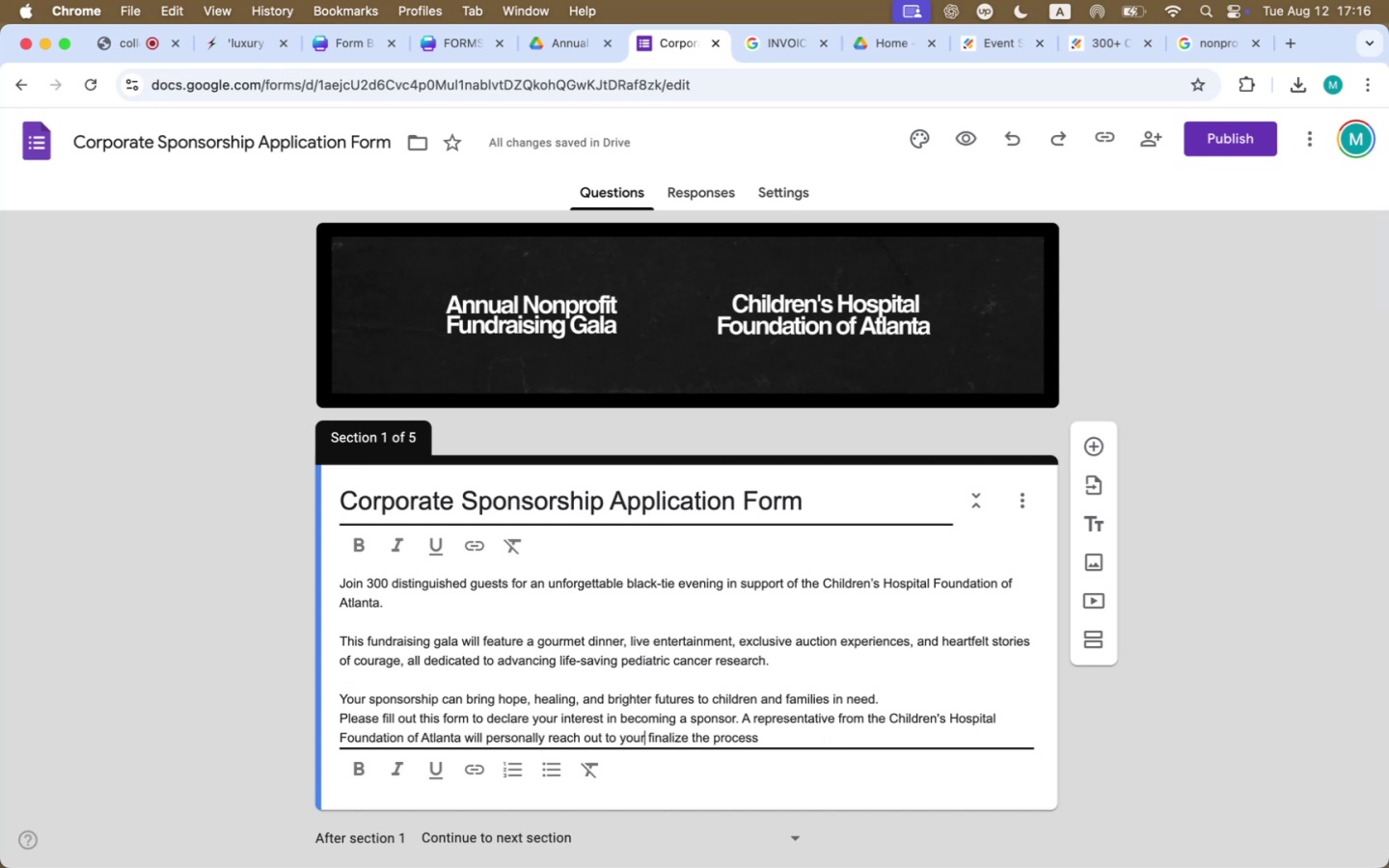 
key(Backspace)
 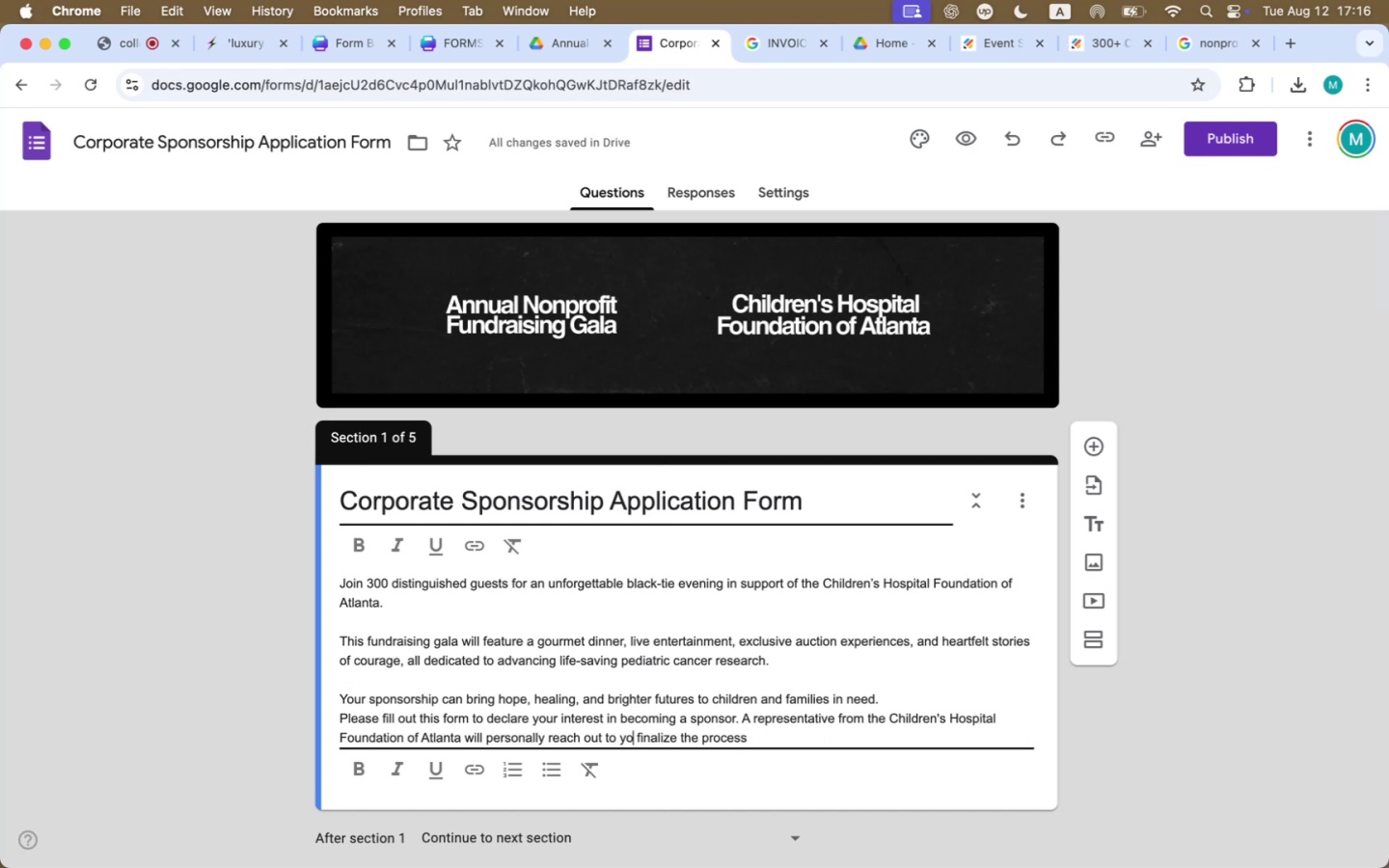 
key(Backspace)
 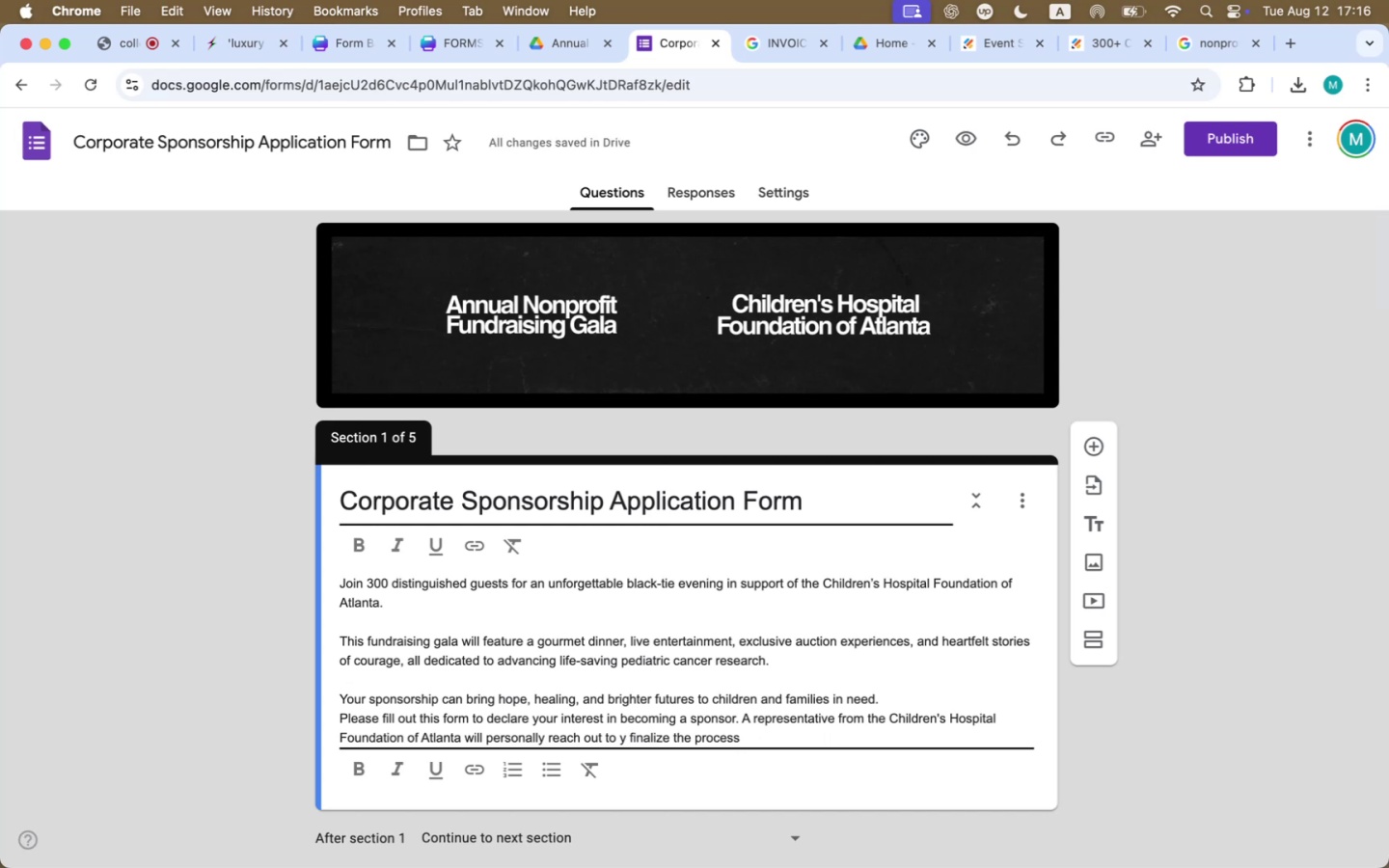 
key(Backspace)
 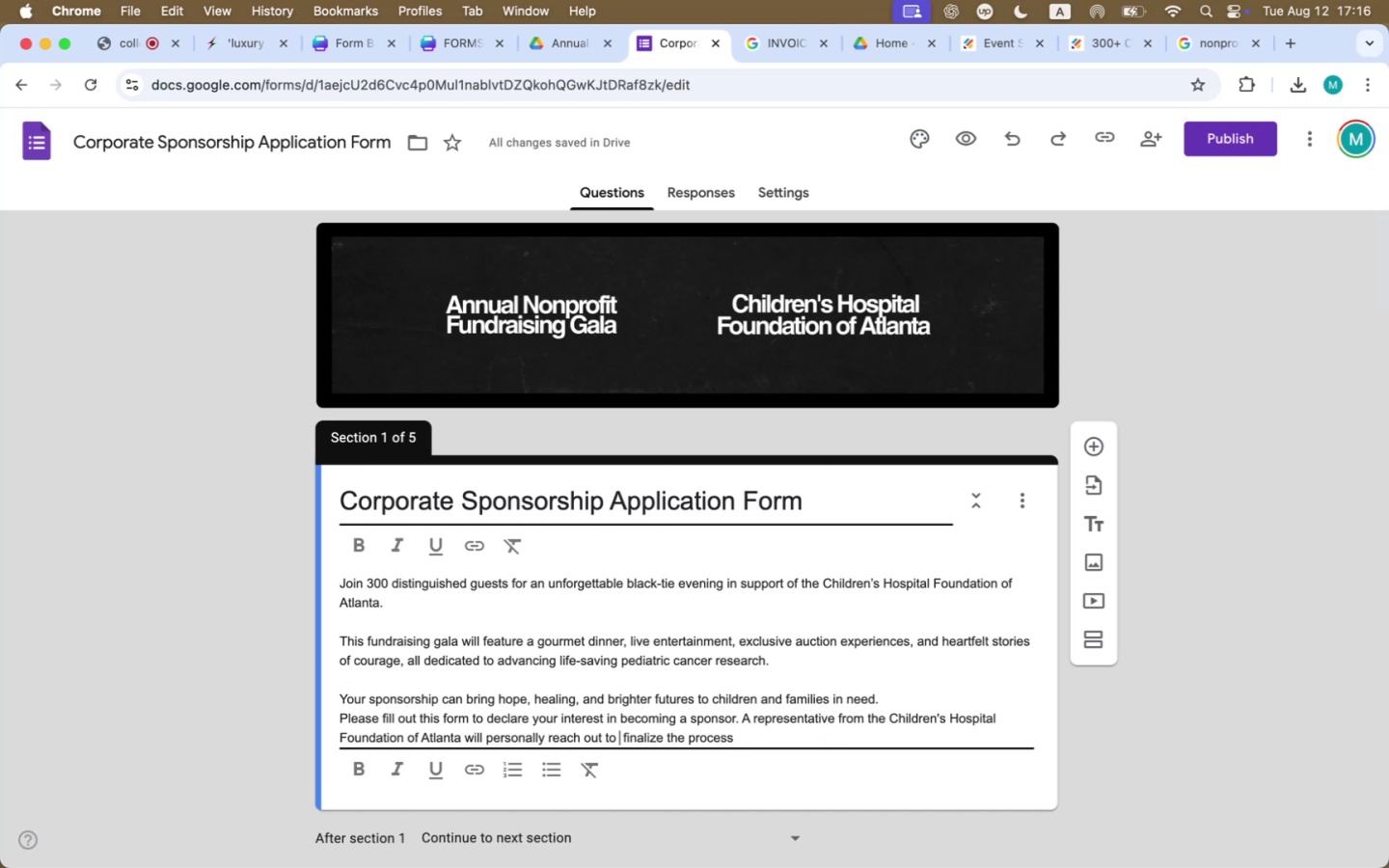 
key(Backspace)
 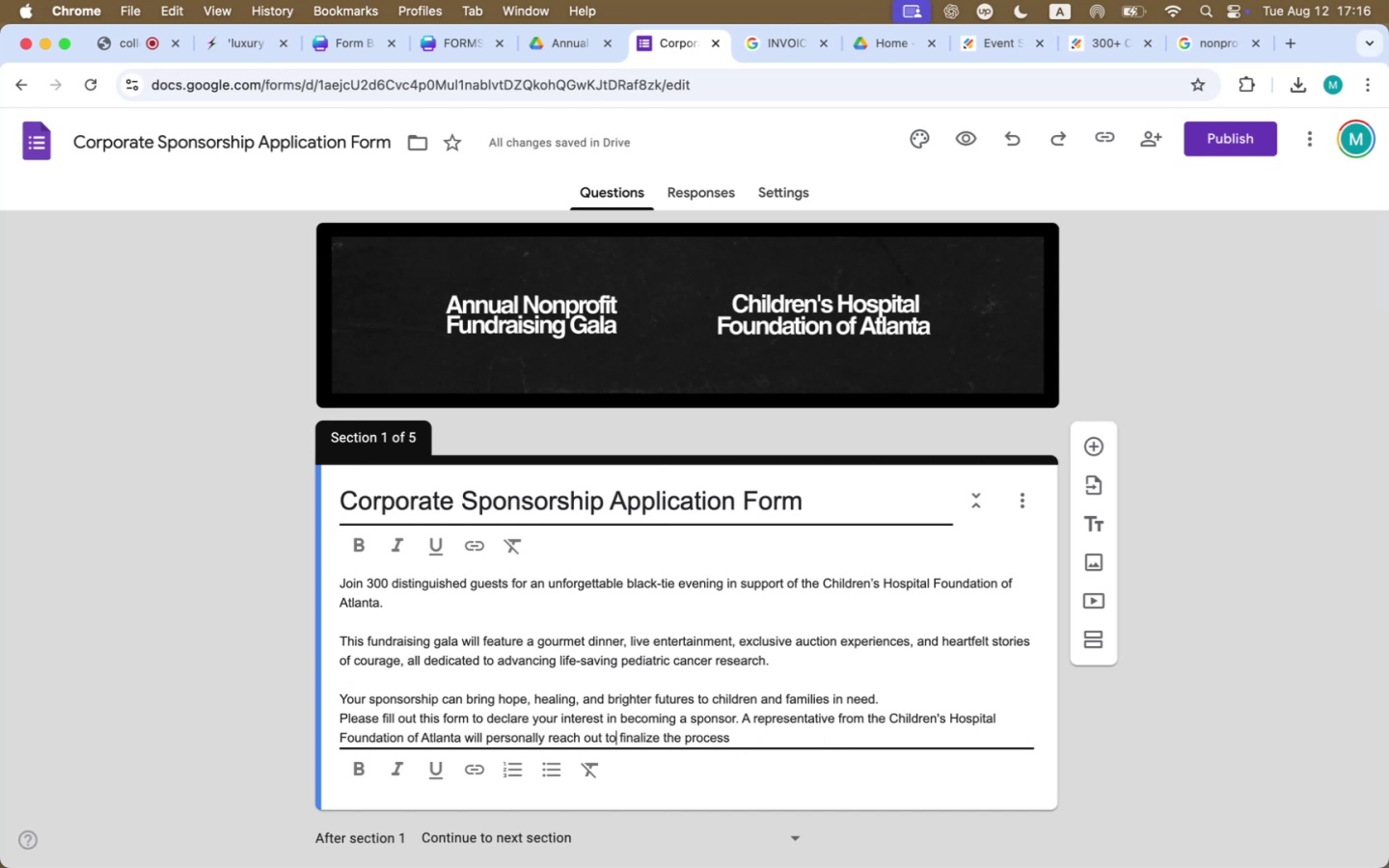 
key(Backspace)
 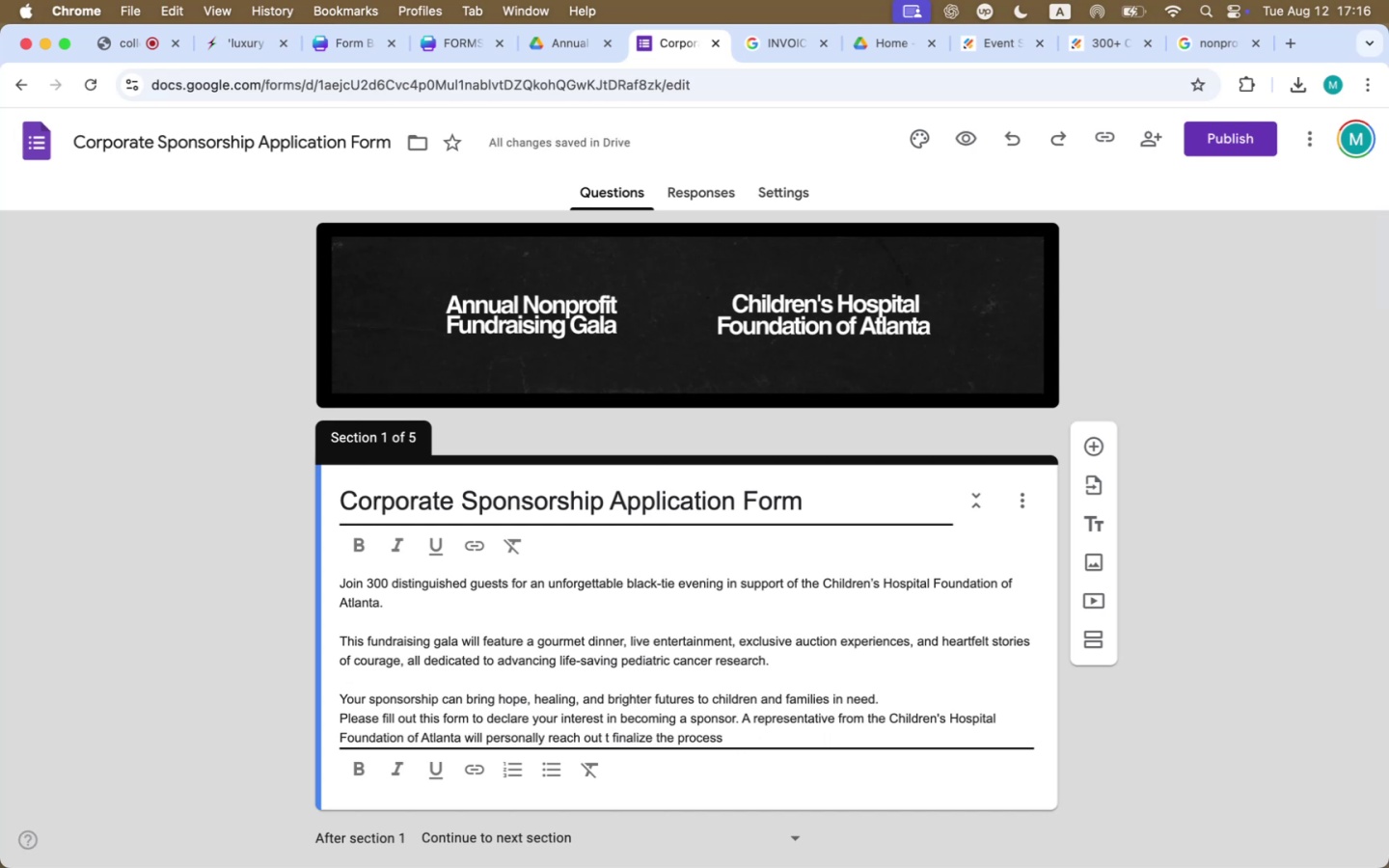 
key(Backspace)
 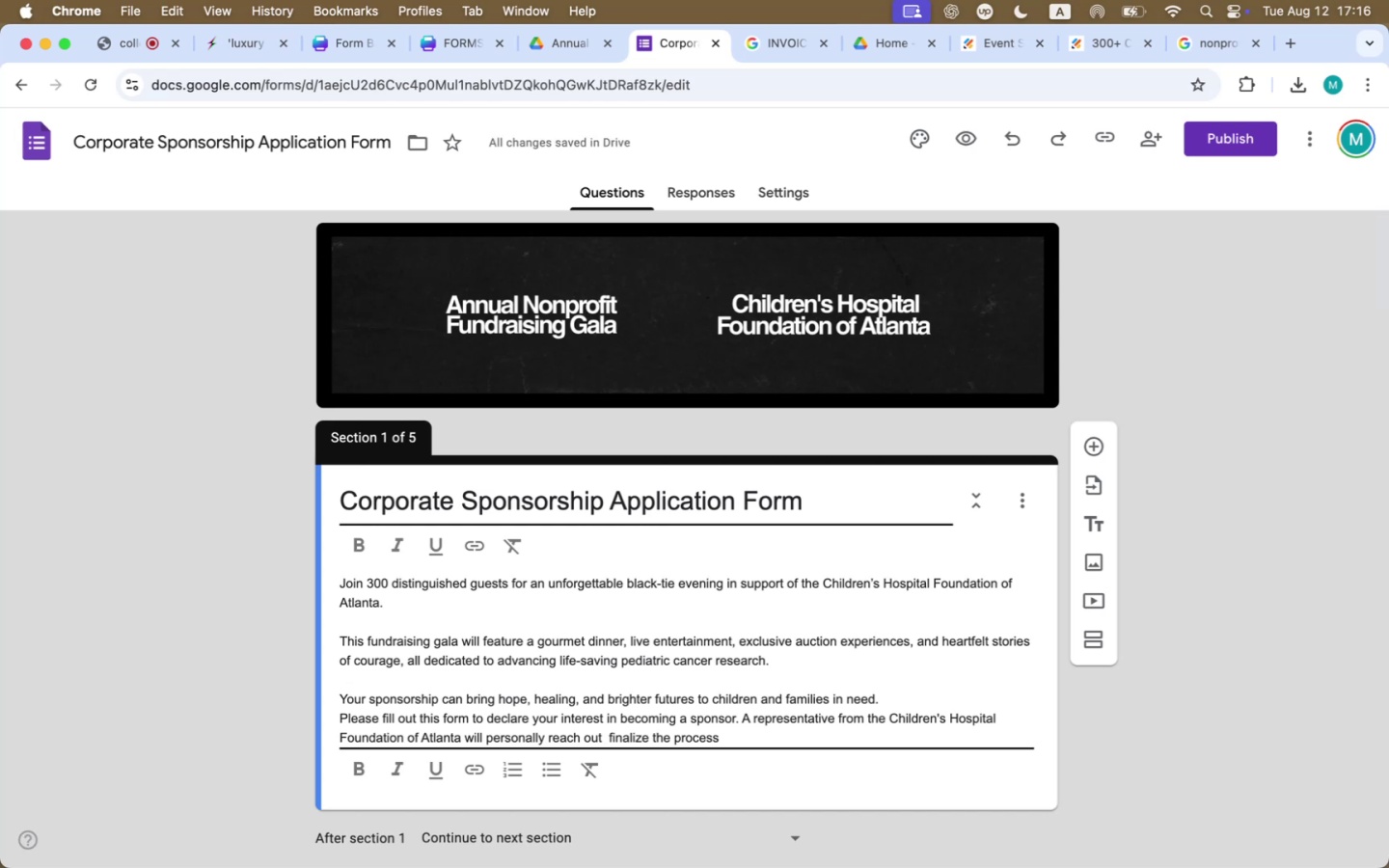 
key(Backspace)
 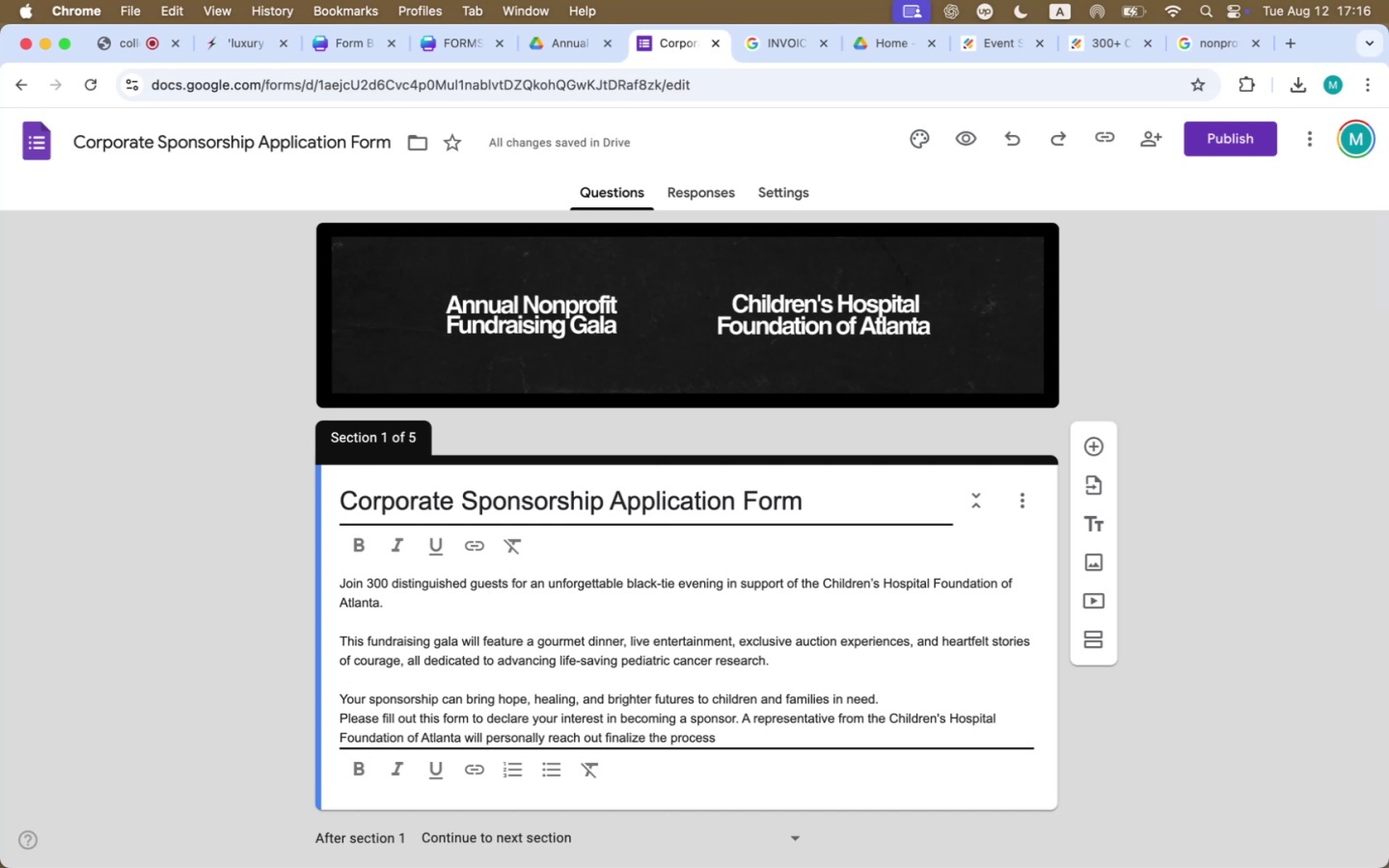 
wait(9.01)
 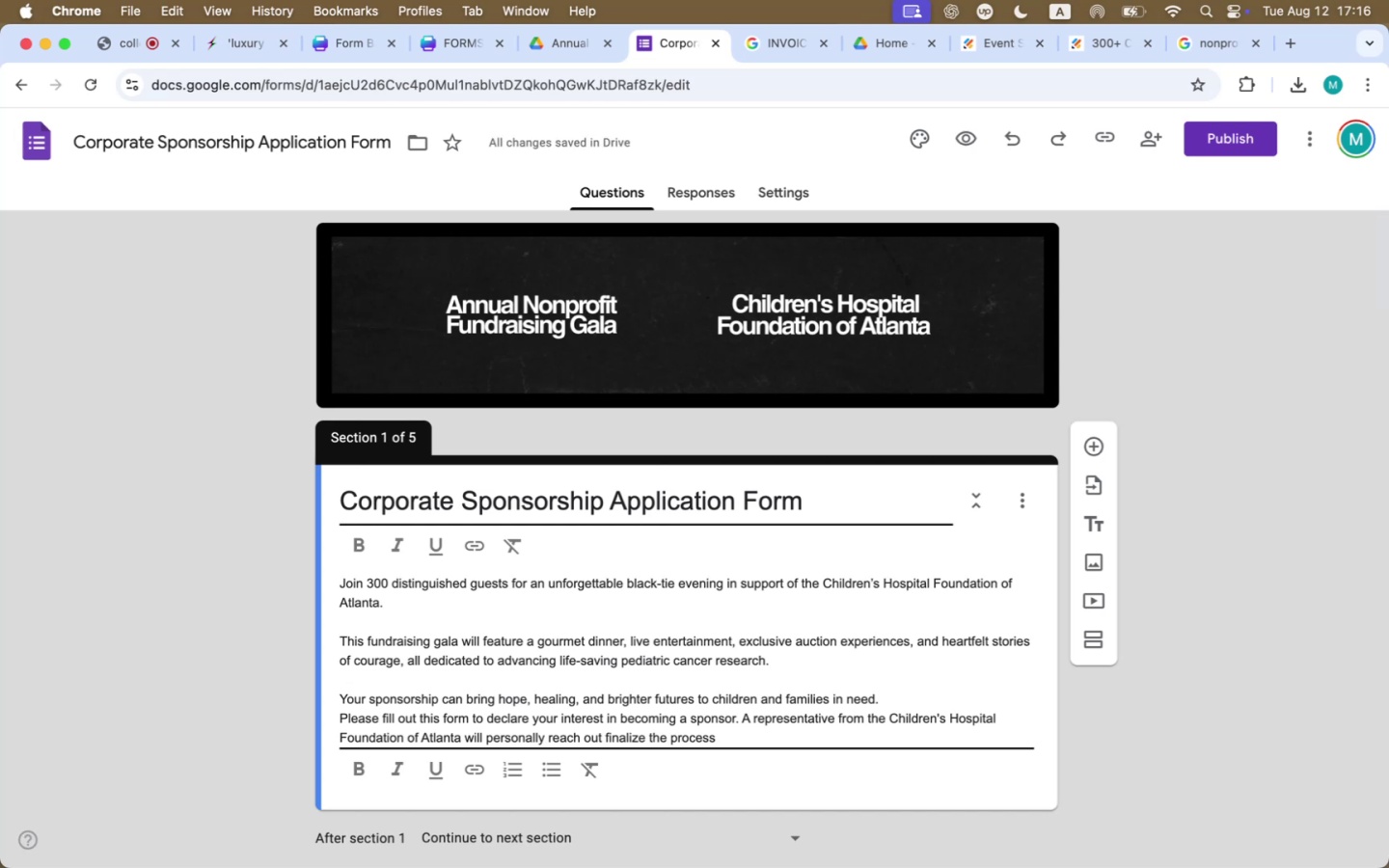 
left_click([740, 740])
 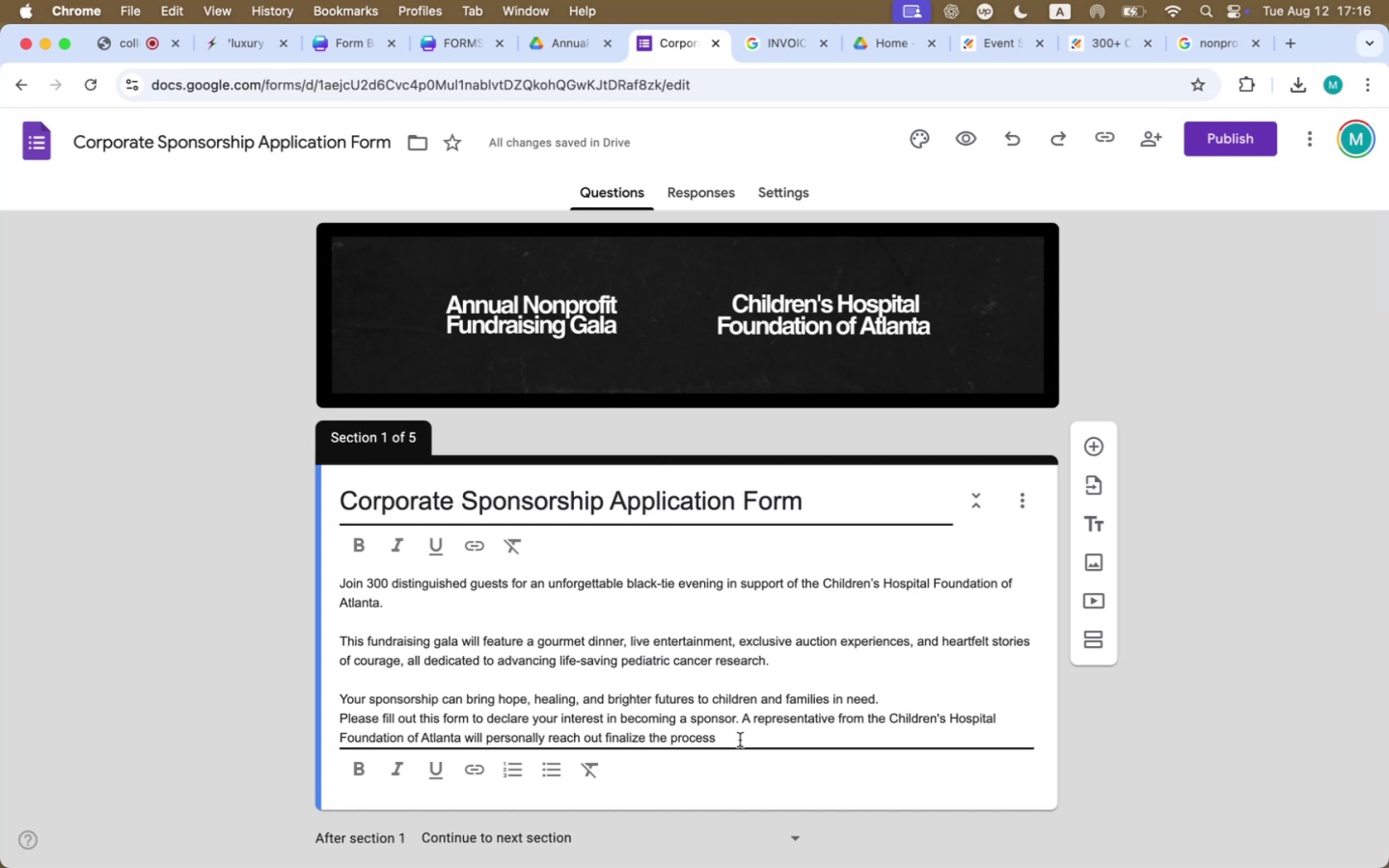 
key(ArrowLeft)
 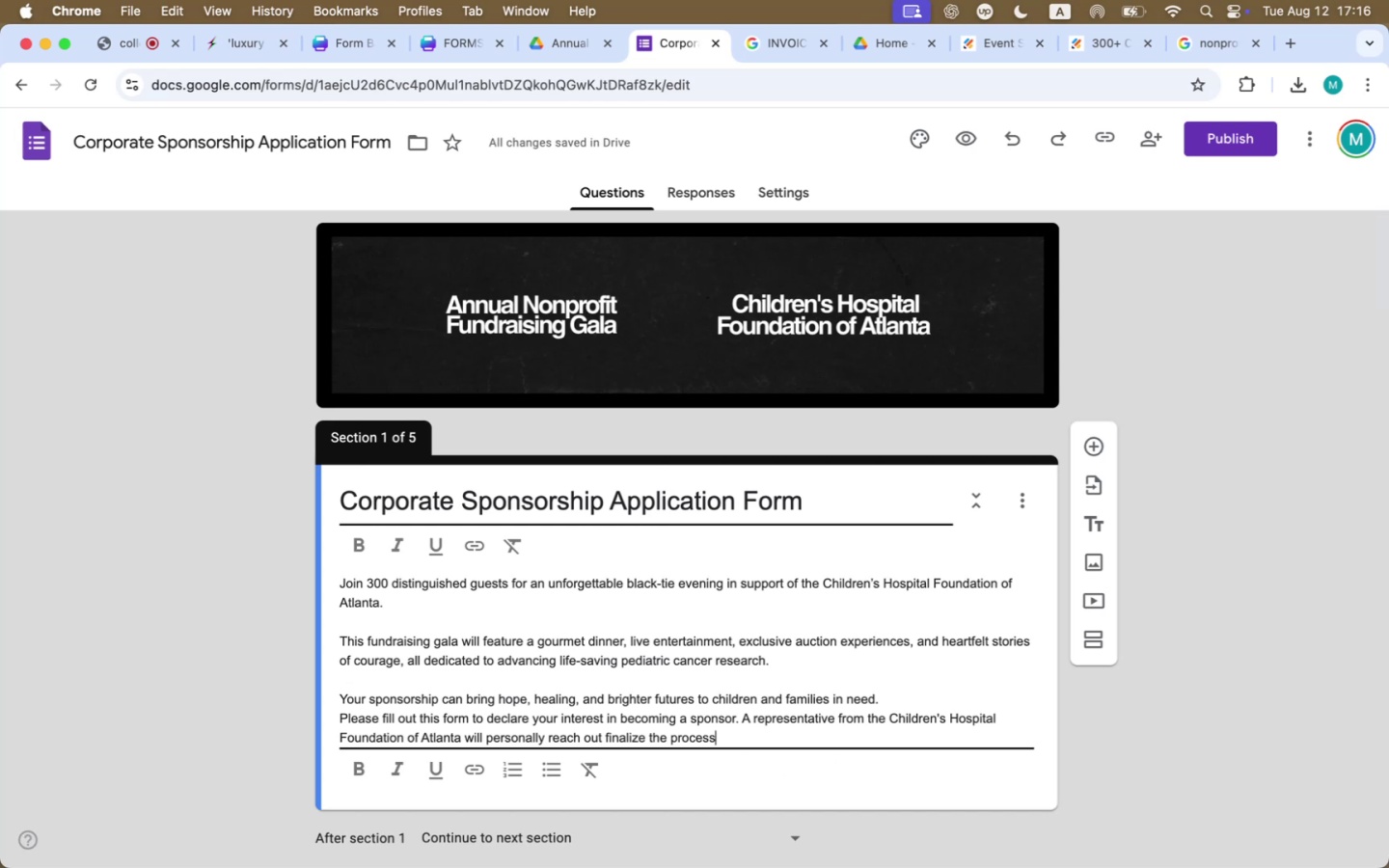 
key(Period)
 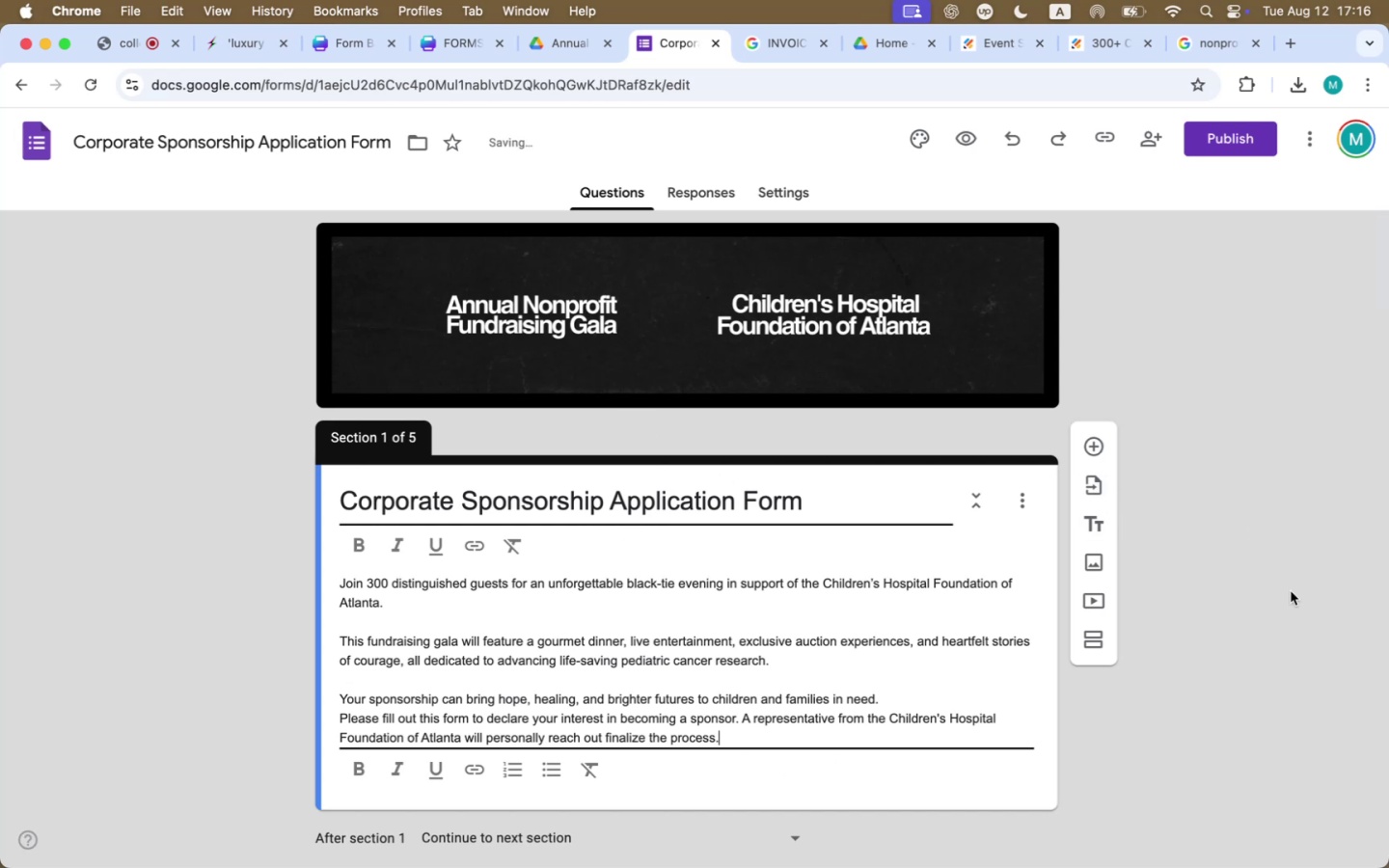 
left_click([1288, 591])
 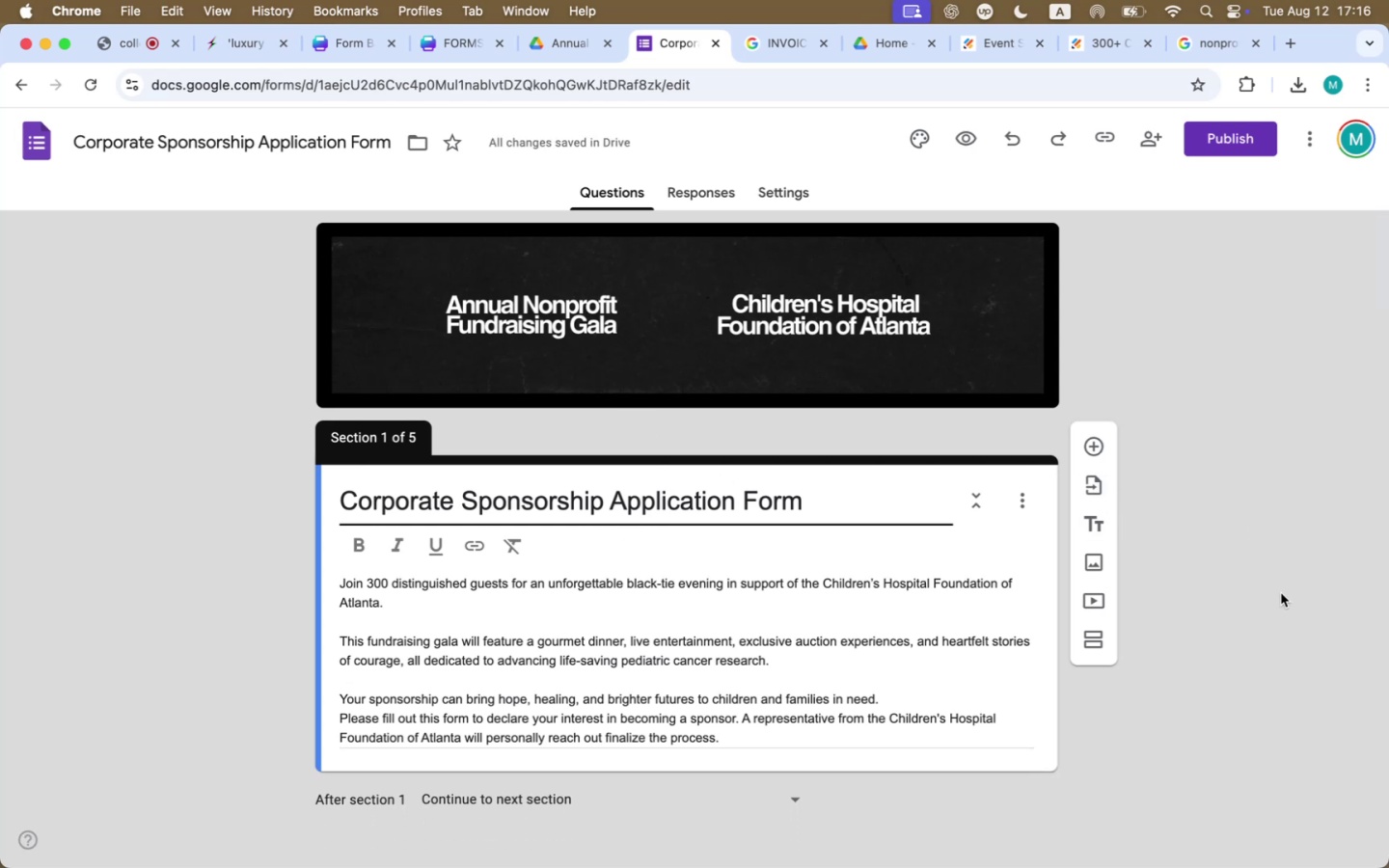 
scroll: coordinate [1277, 600], scroll_direction: down, amount: 8.0
 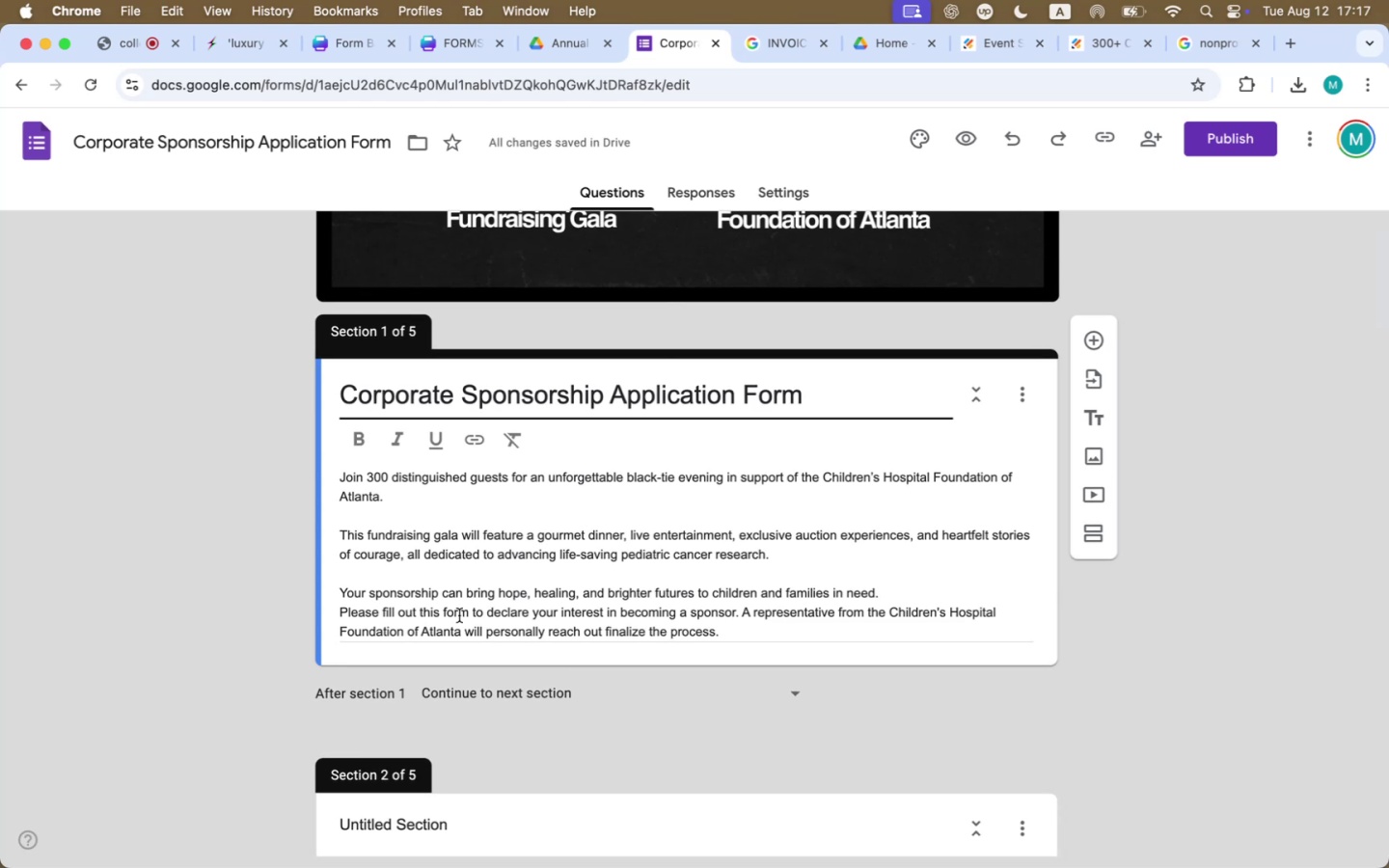 
wait(15.92)
 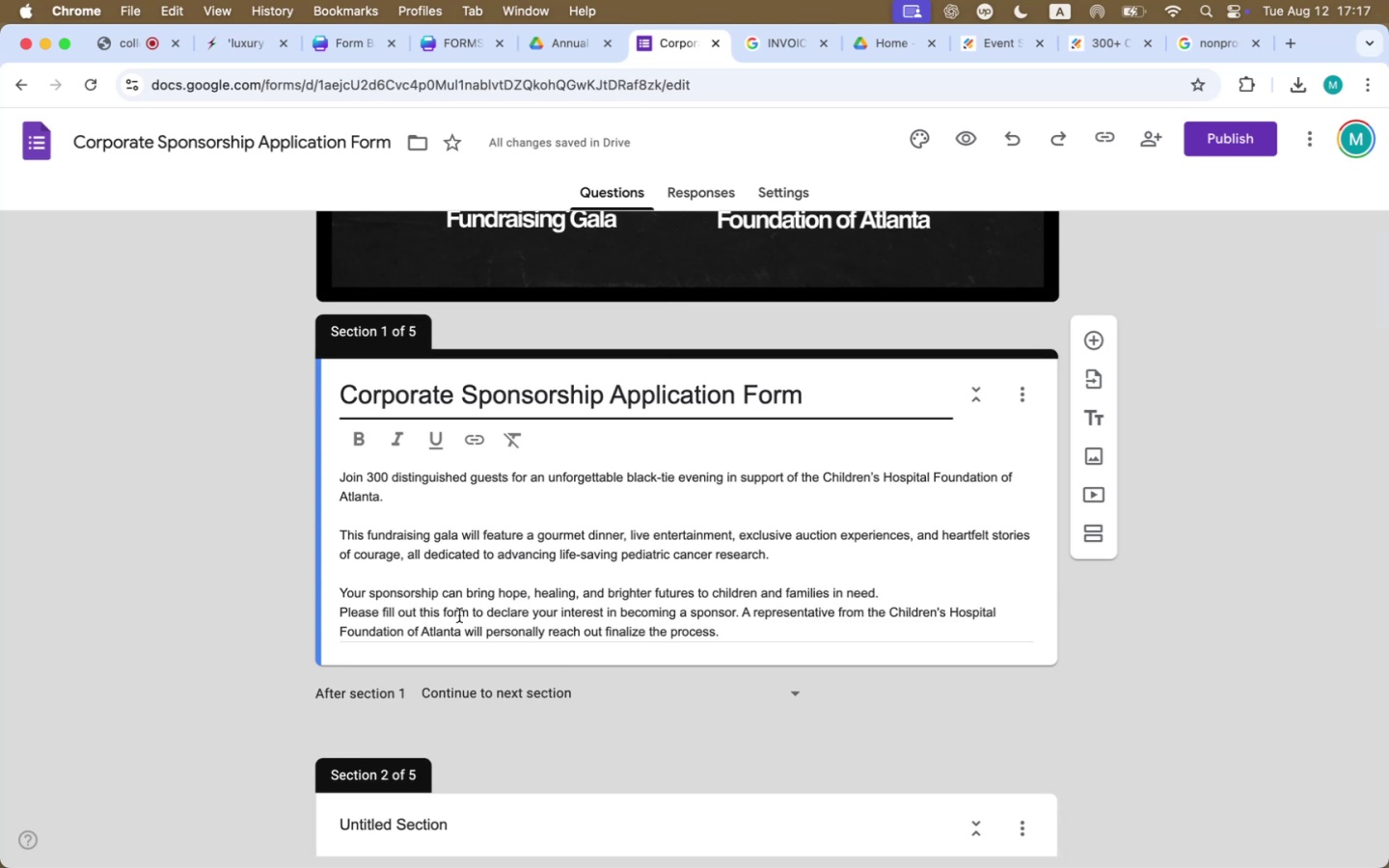 
left_click([459, 615])
 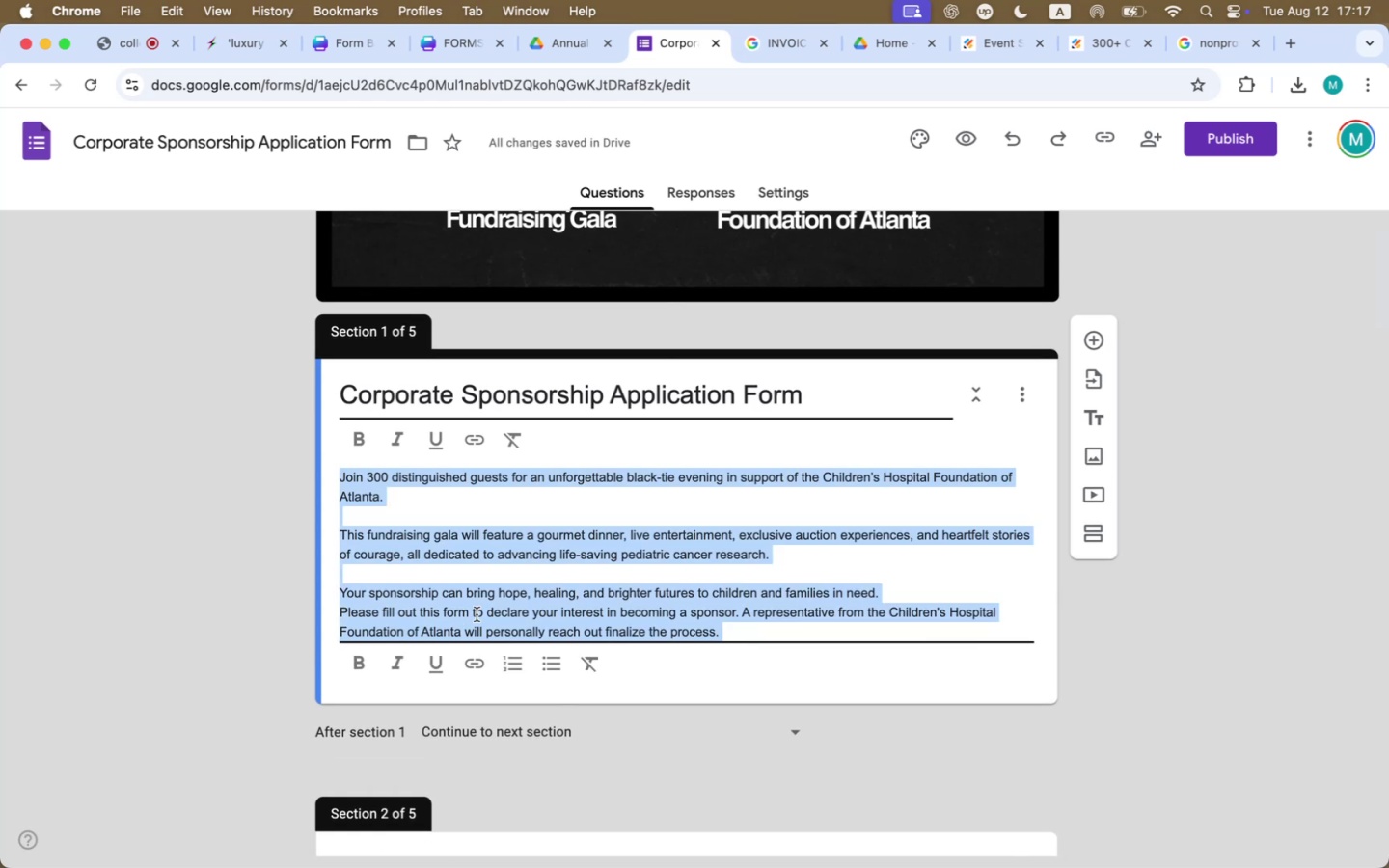 
left_click([477, 614])
 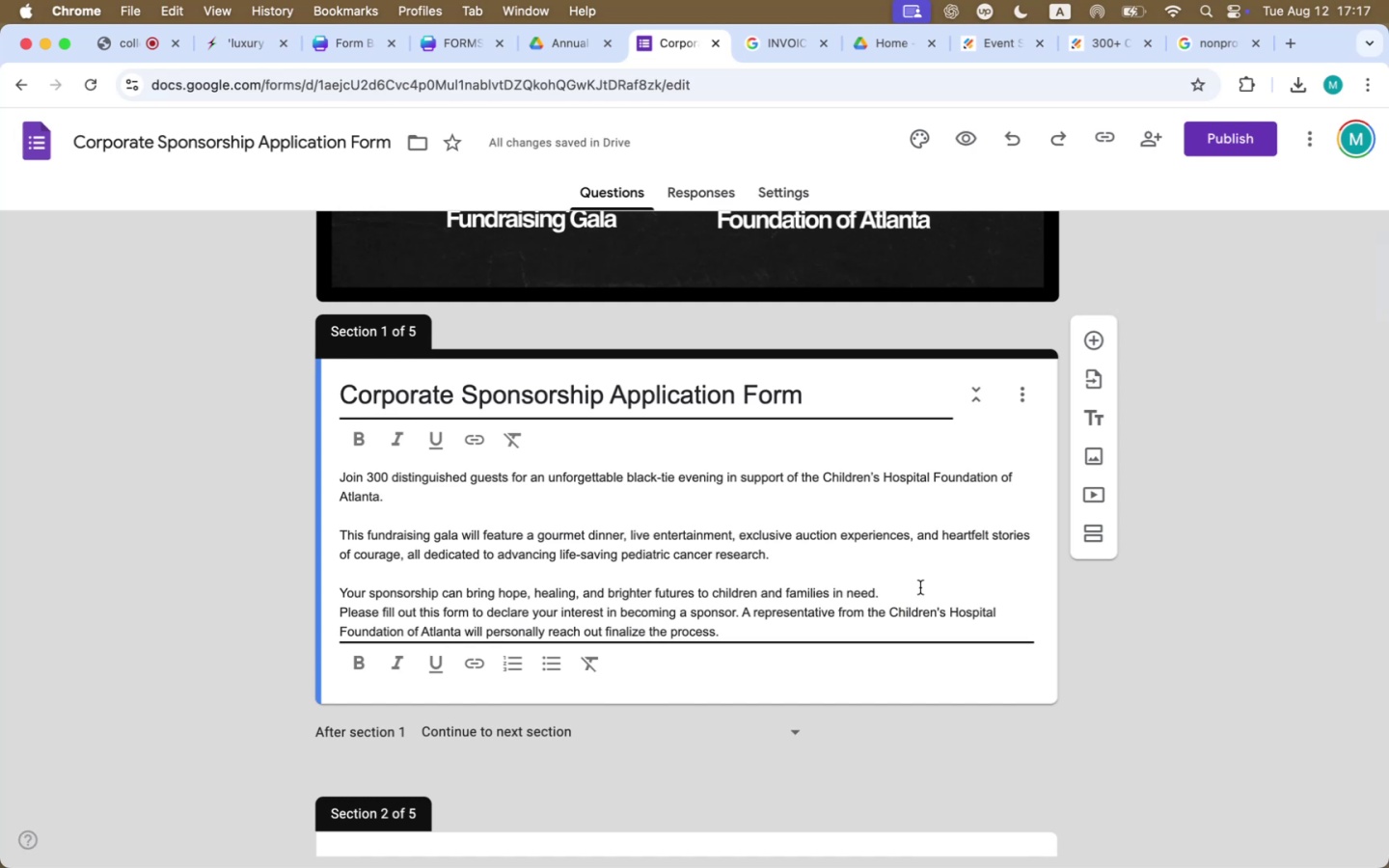 
left_click_drag(start_coordinate=[920, 591], to_coordinate=[333, 584])
 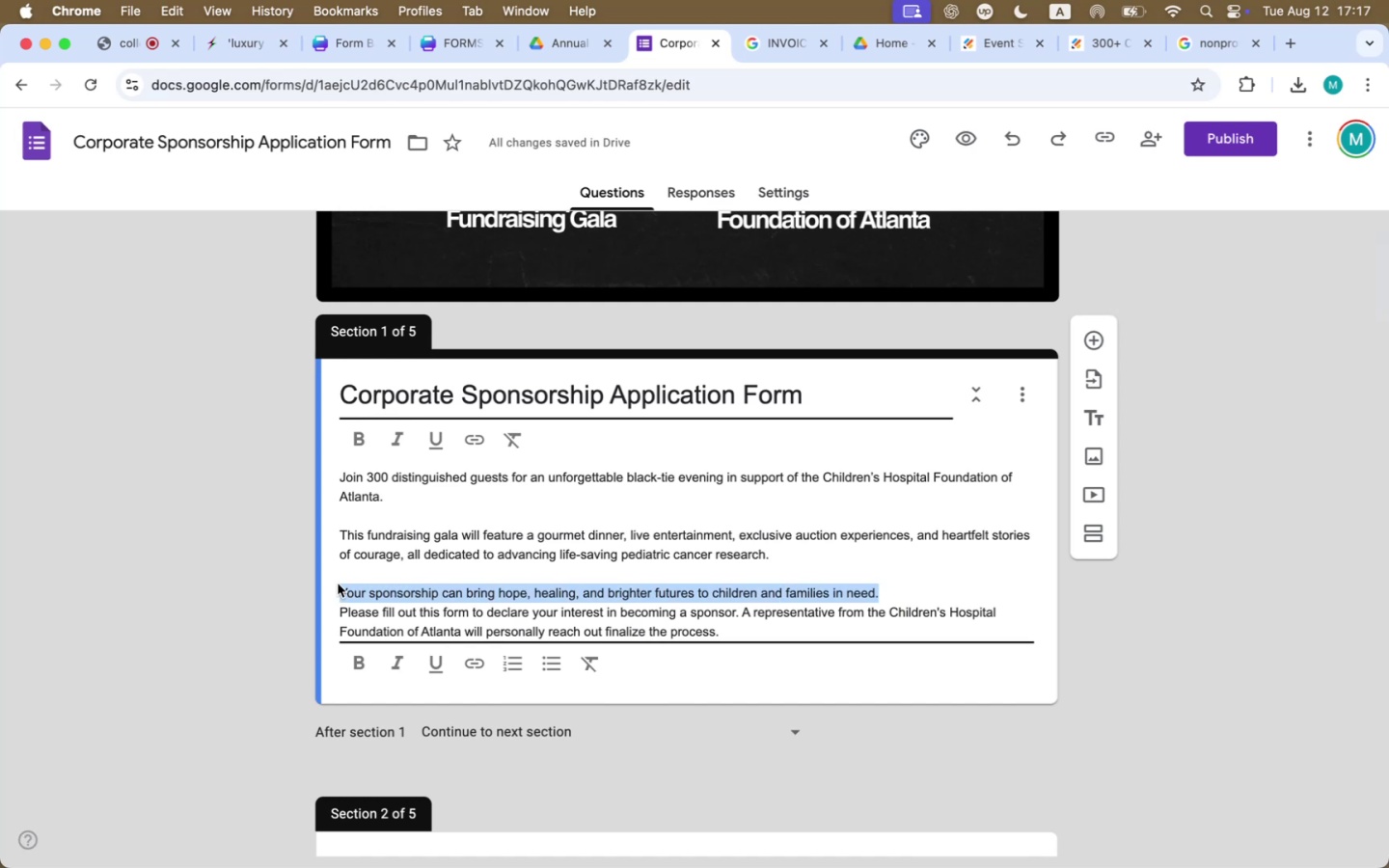 
key(Meta+CommandLeft)
 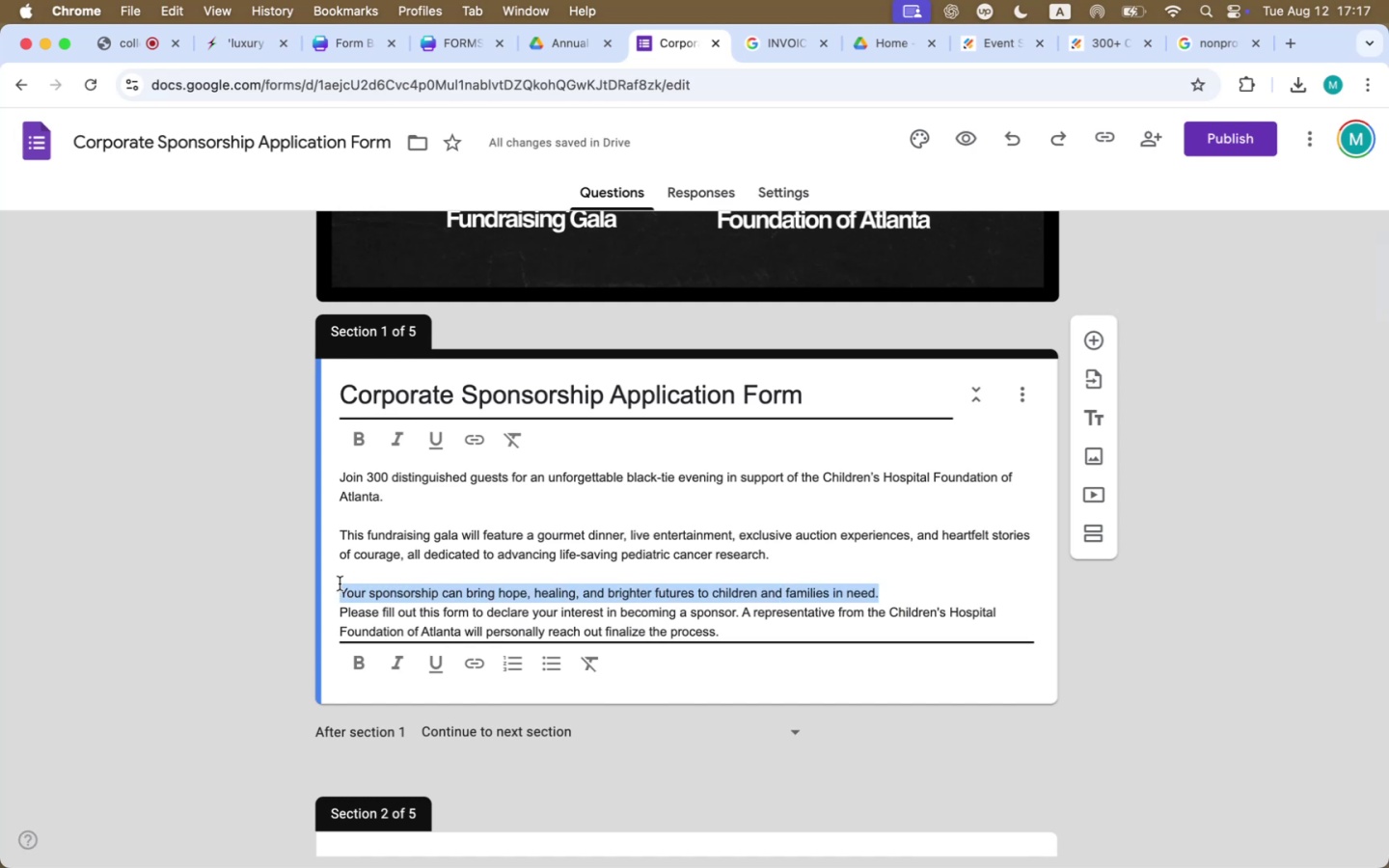 
key(Meta+X)
 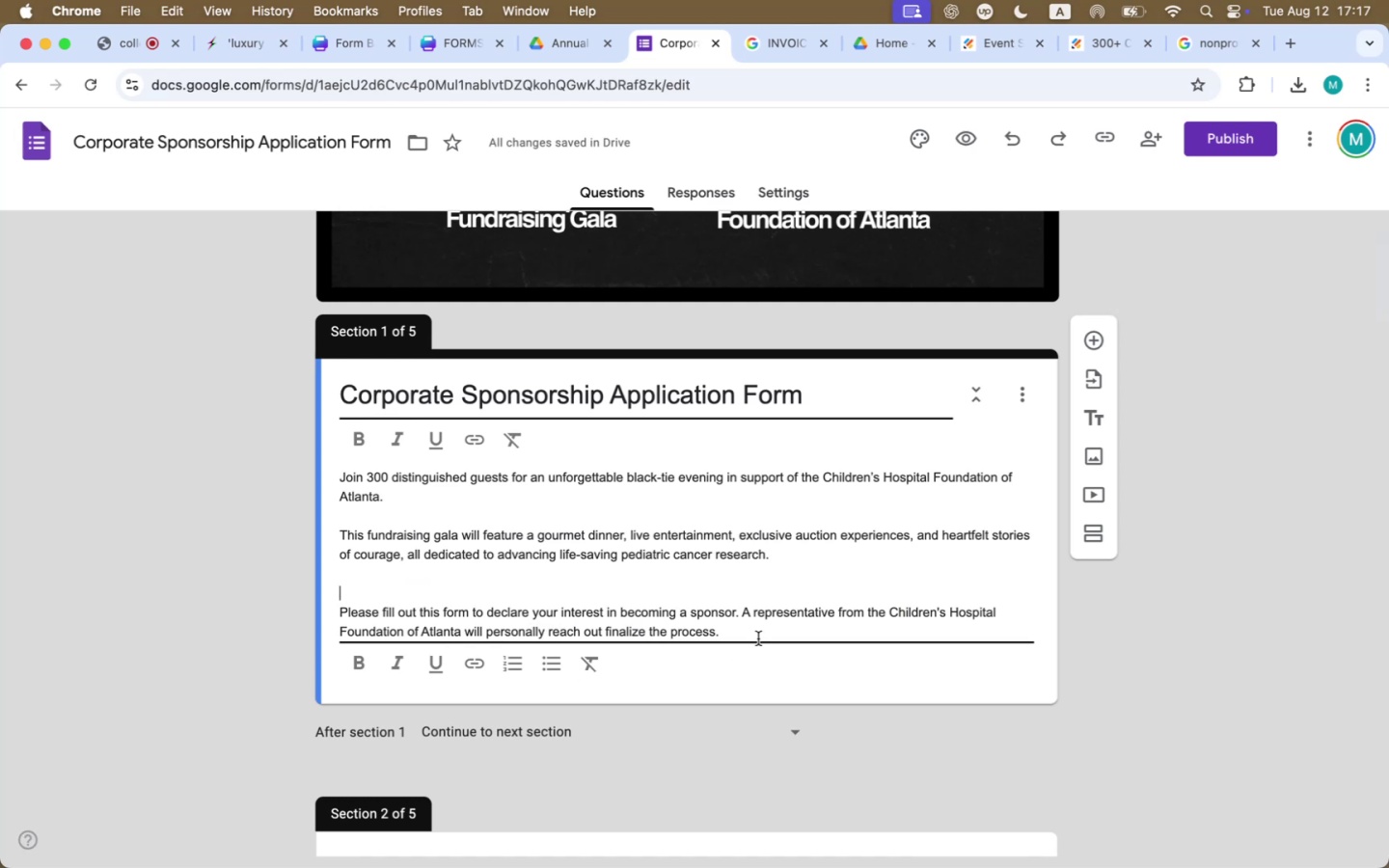 
left_click([760, 637])
 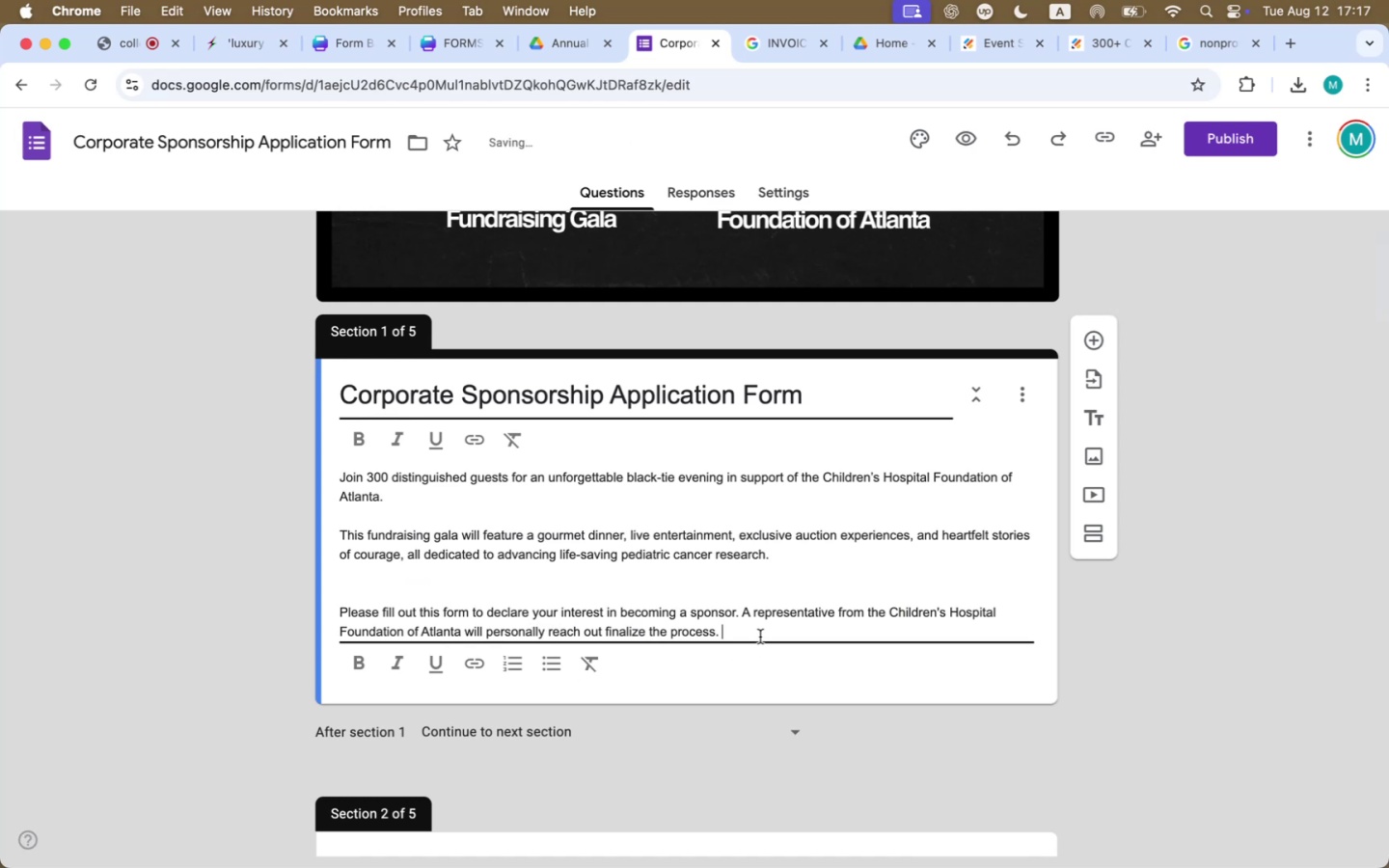 
key(Meta+V)
 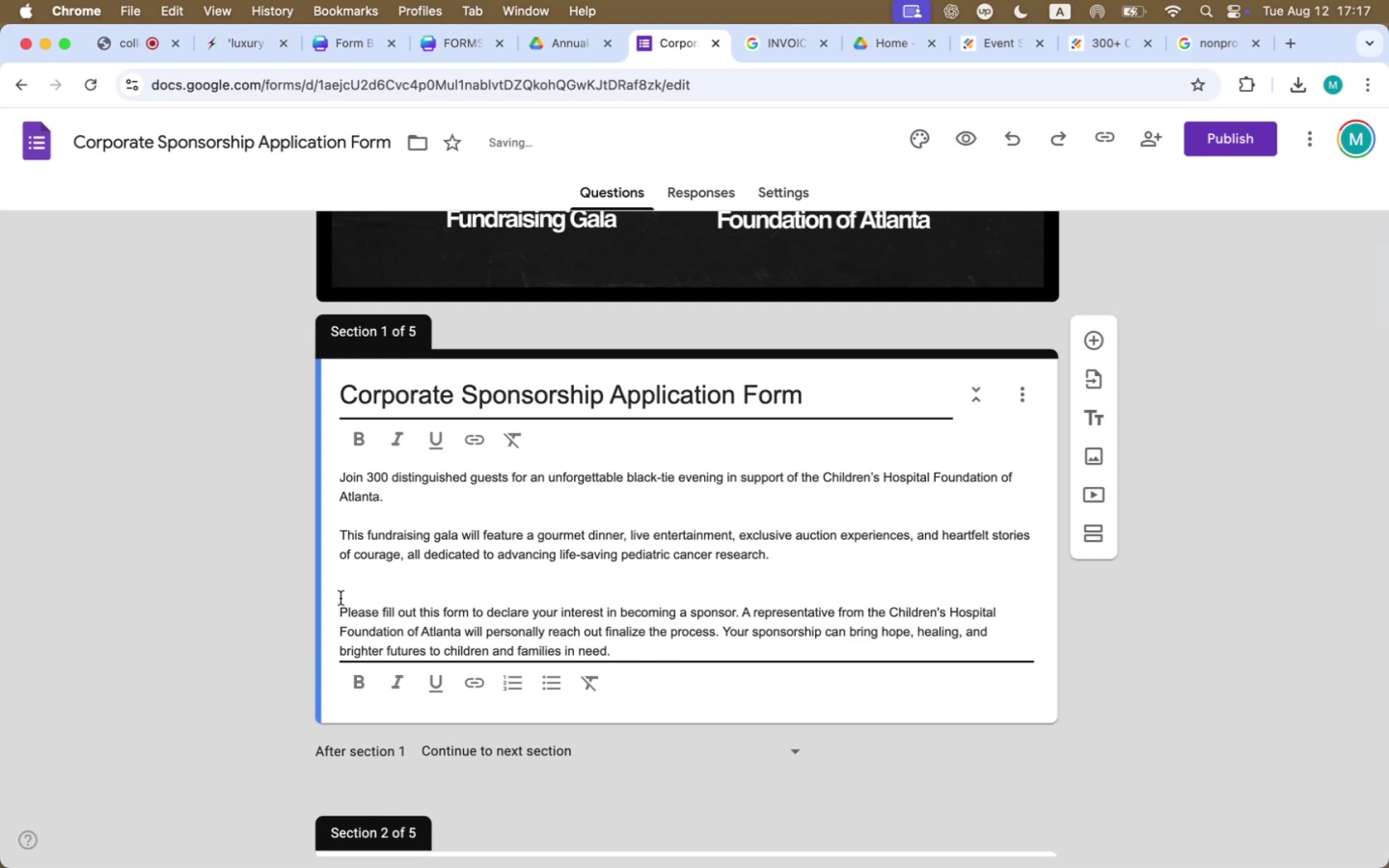 
left_click([338, 611])
 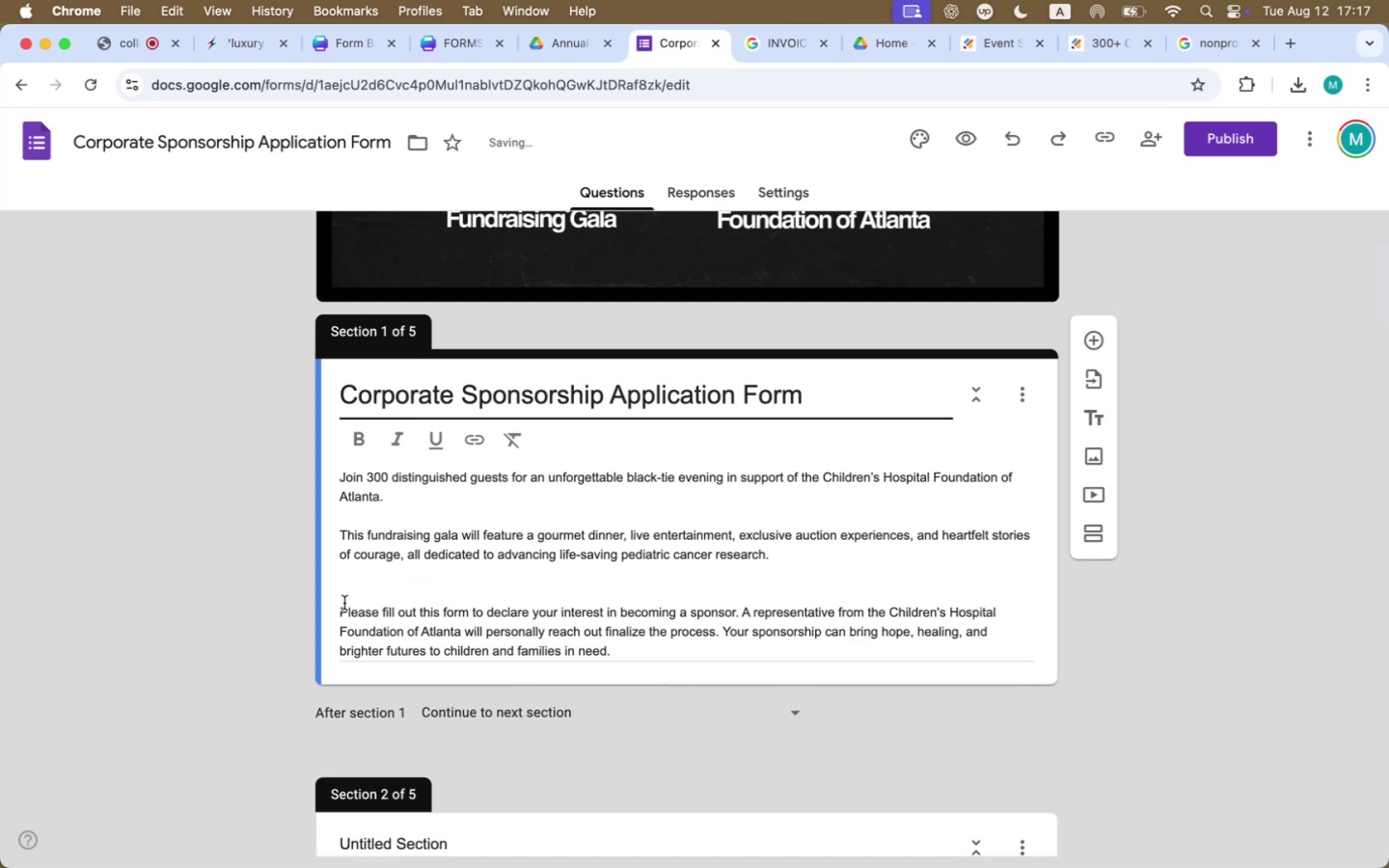 
left_click([344, 603])
 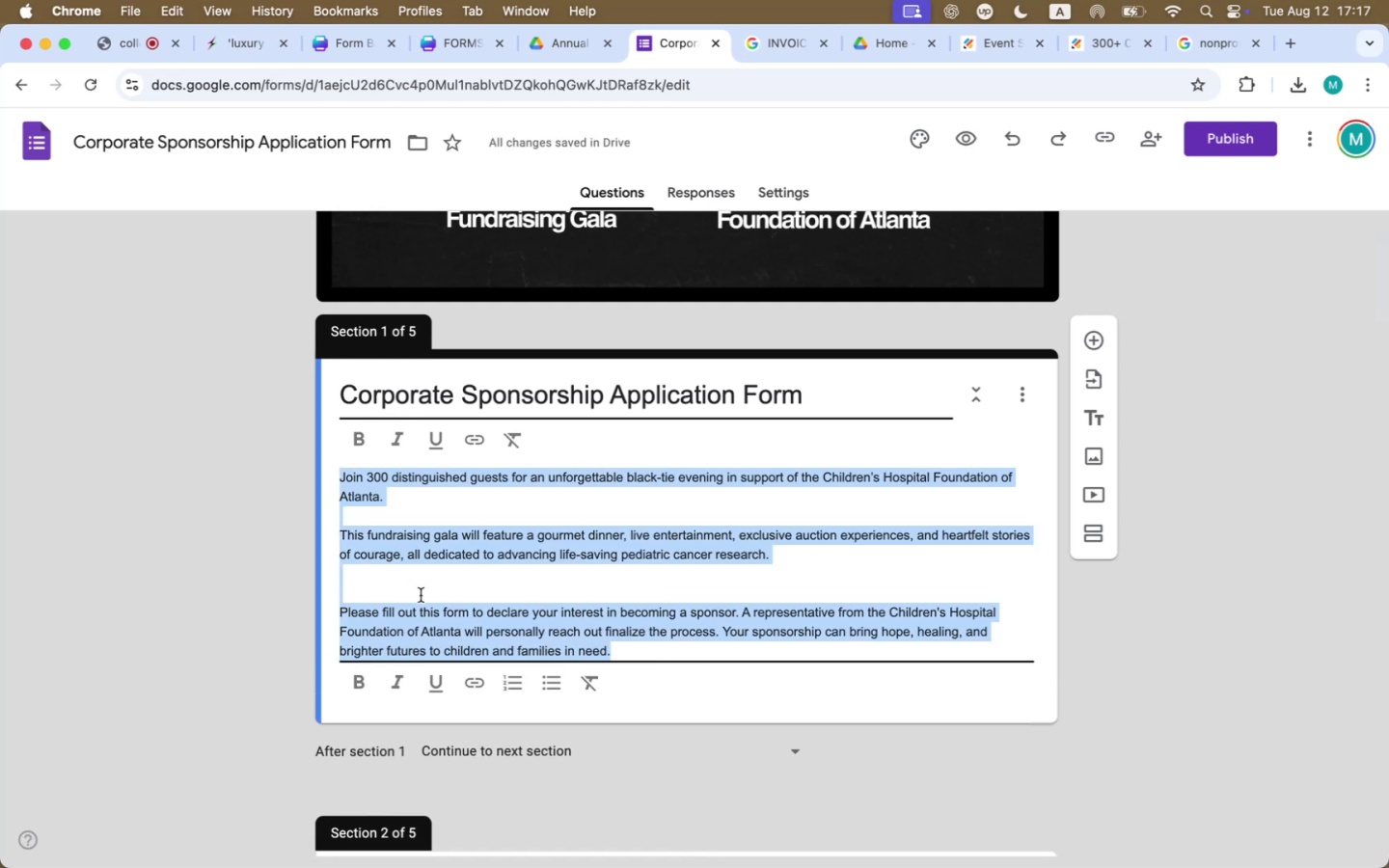 
left_click([421, 595])
 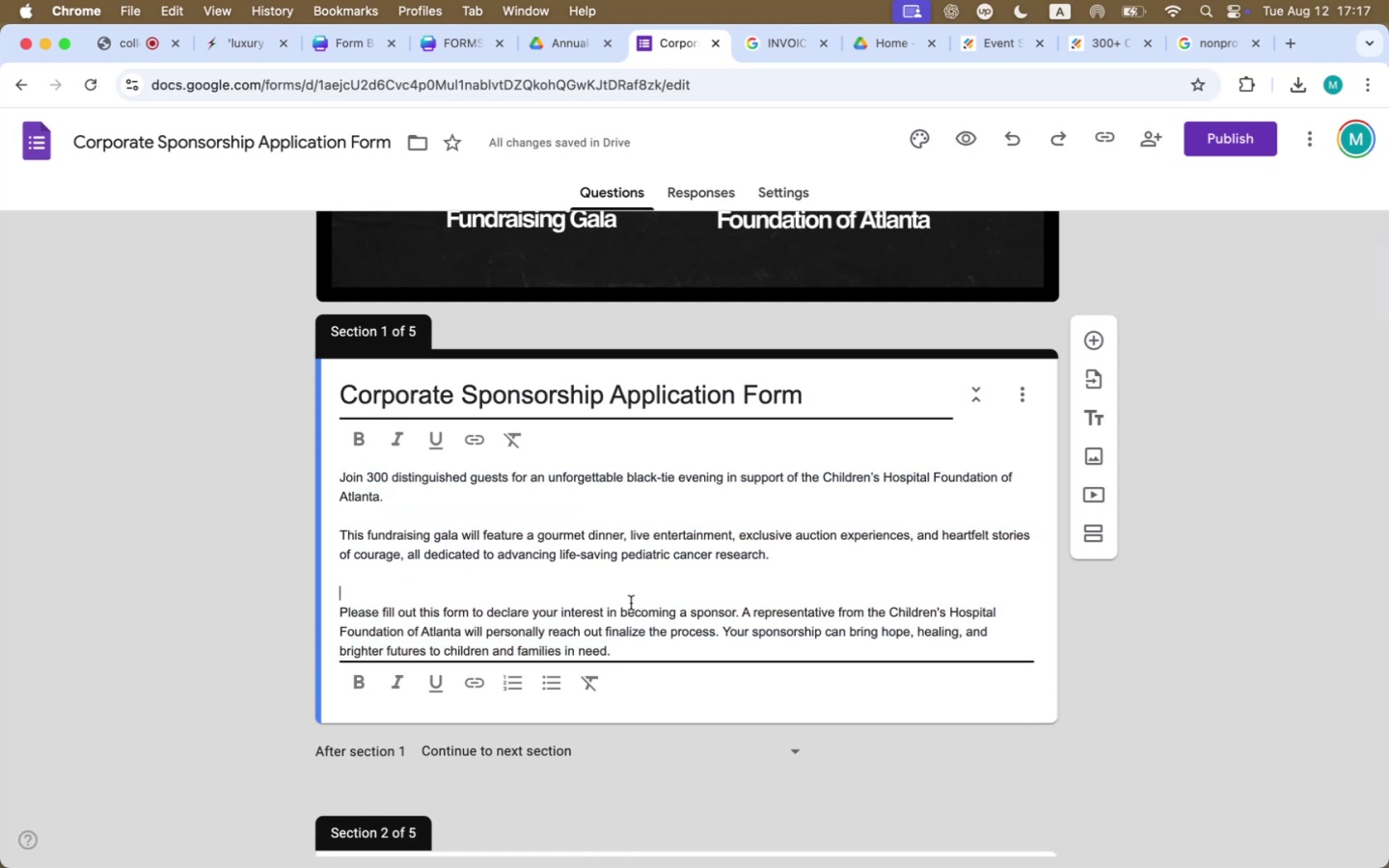 
left_click([631, 603])
 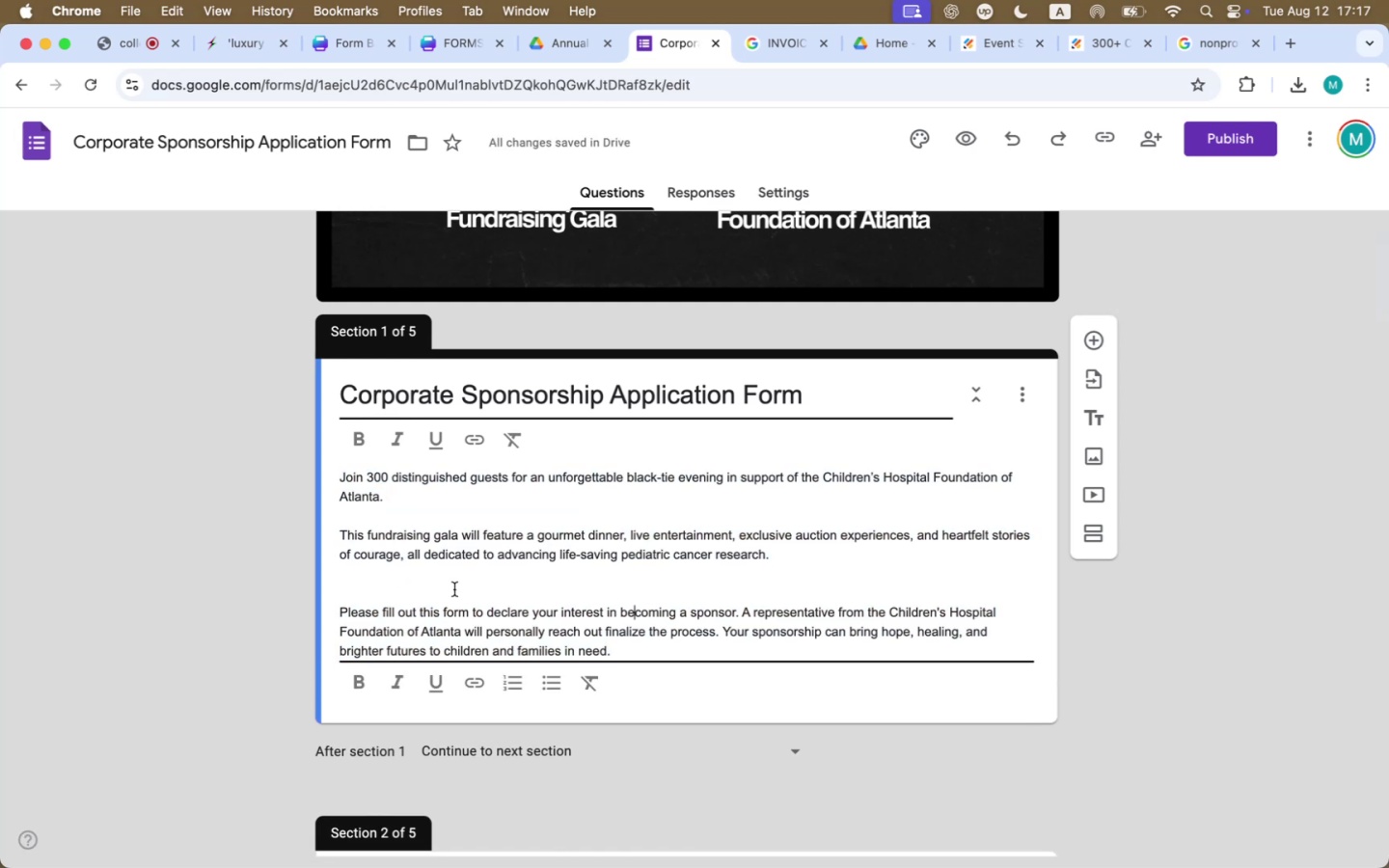 
left_click([454, 589])
 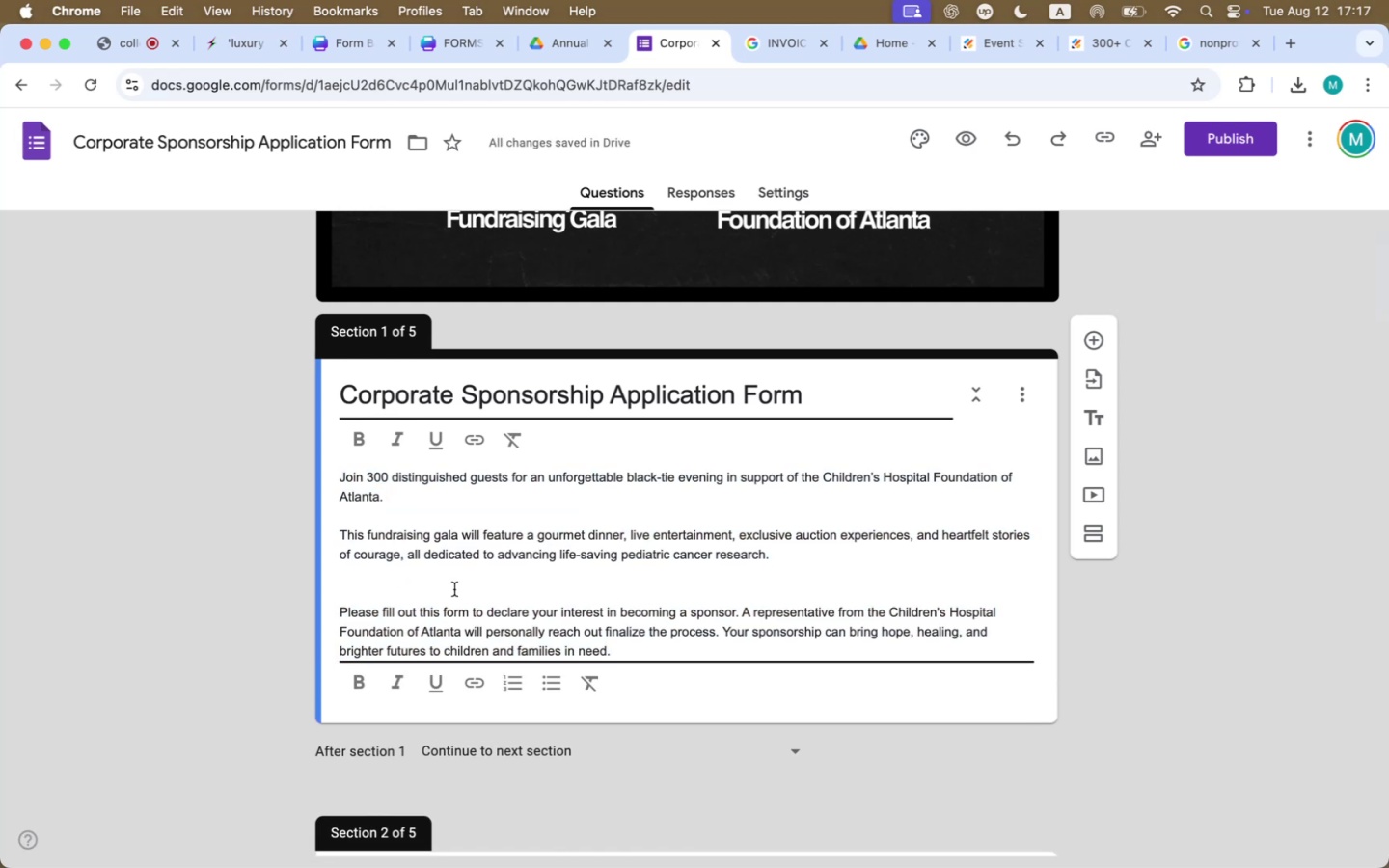 
key(Backspace)
 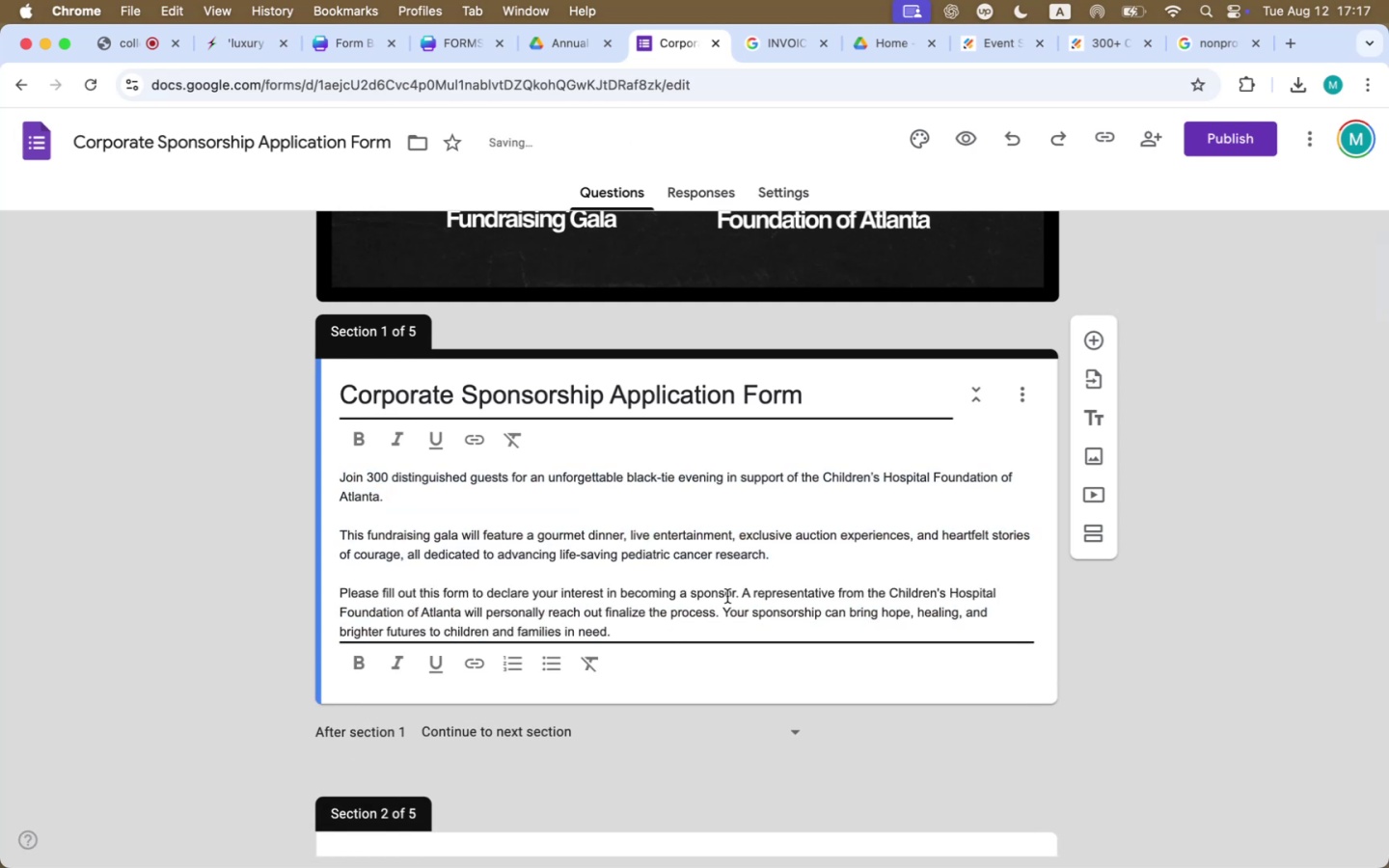 
left_click([739, 588])
 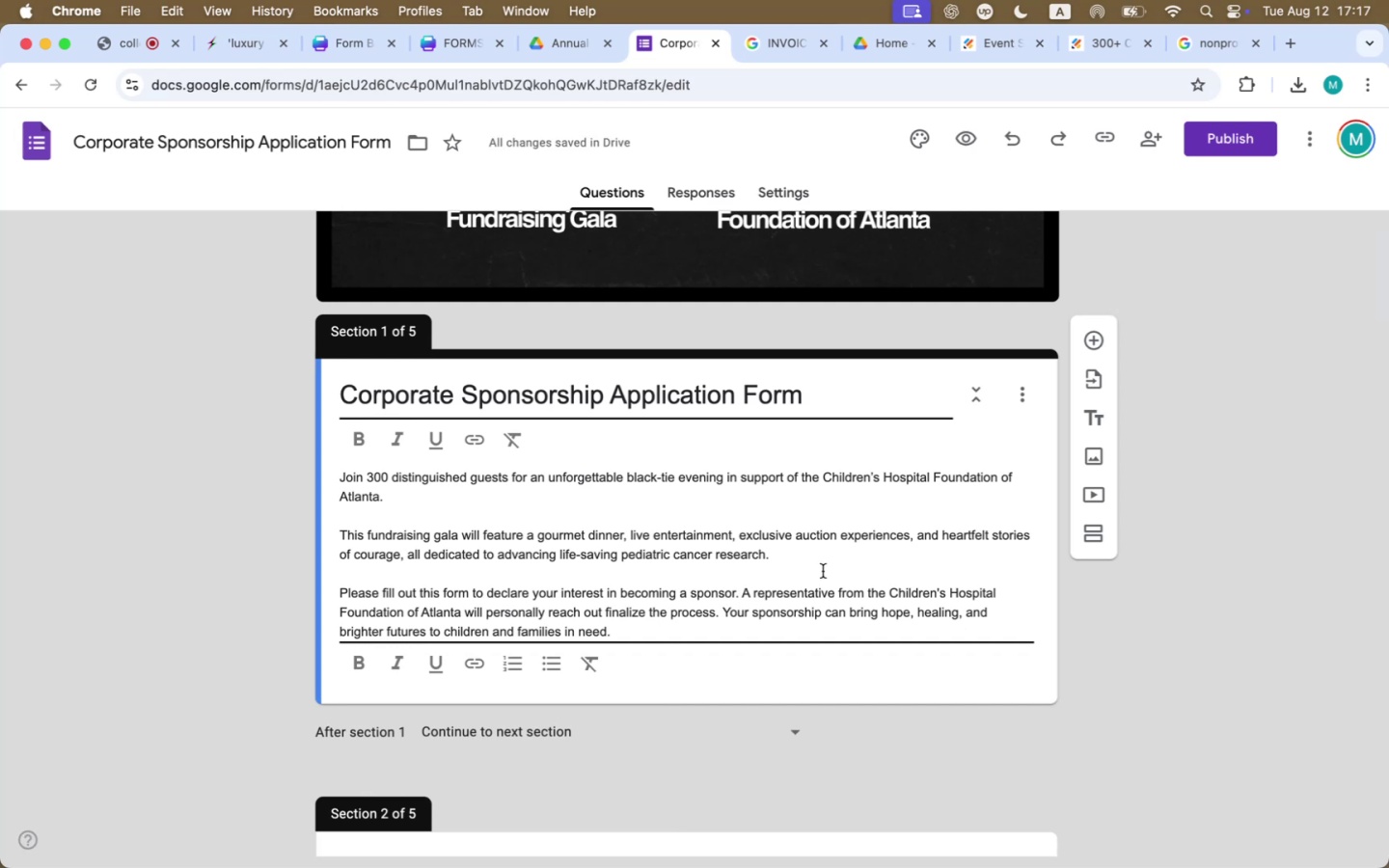 
key(ArrowLeft)
 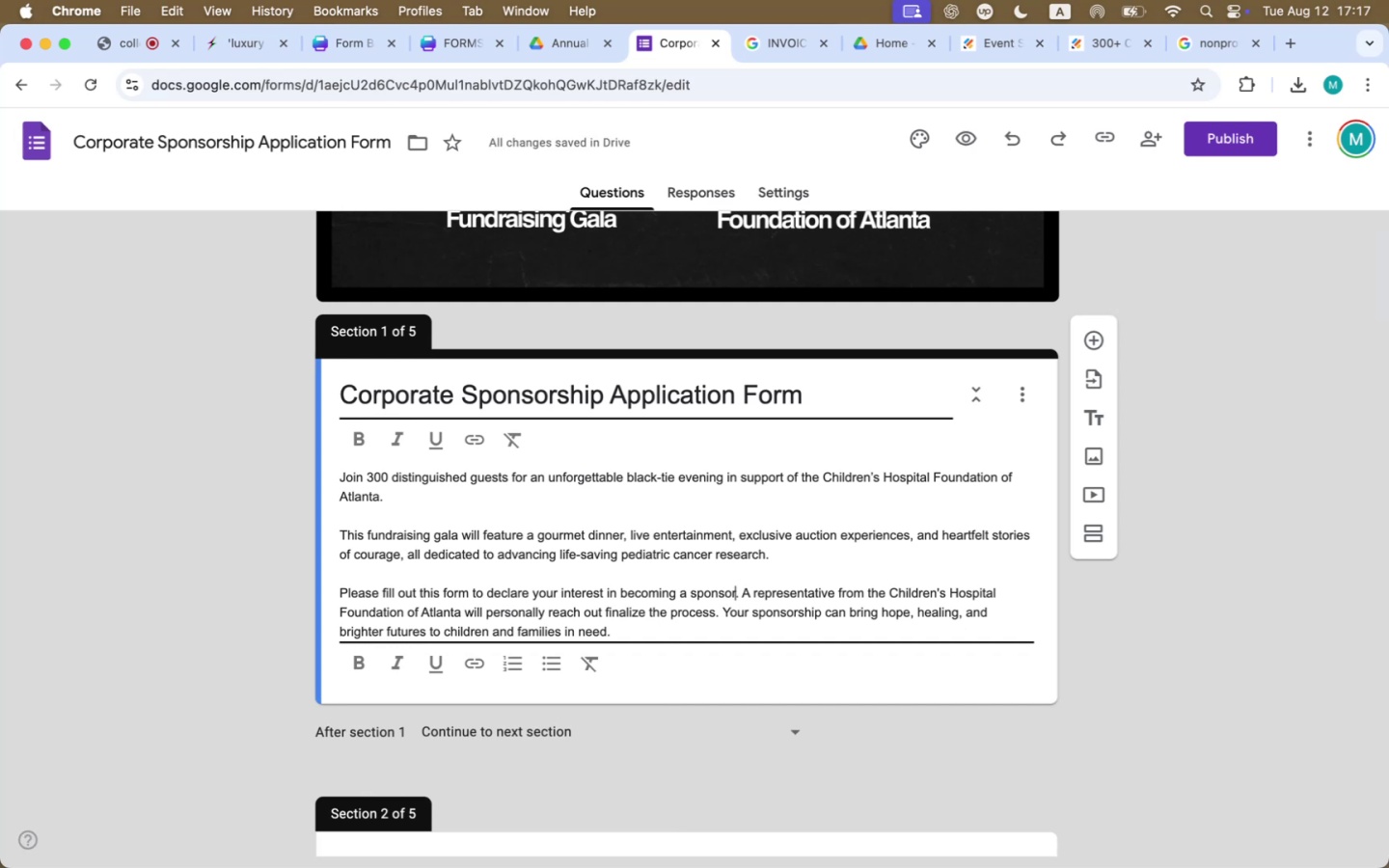 
type( for this ann)
key(Backspace)
key(Backspace)
key(Backspace)
type(t)
key(Backspace)
type(rare event)
 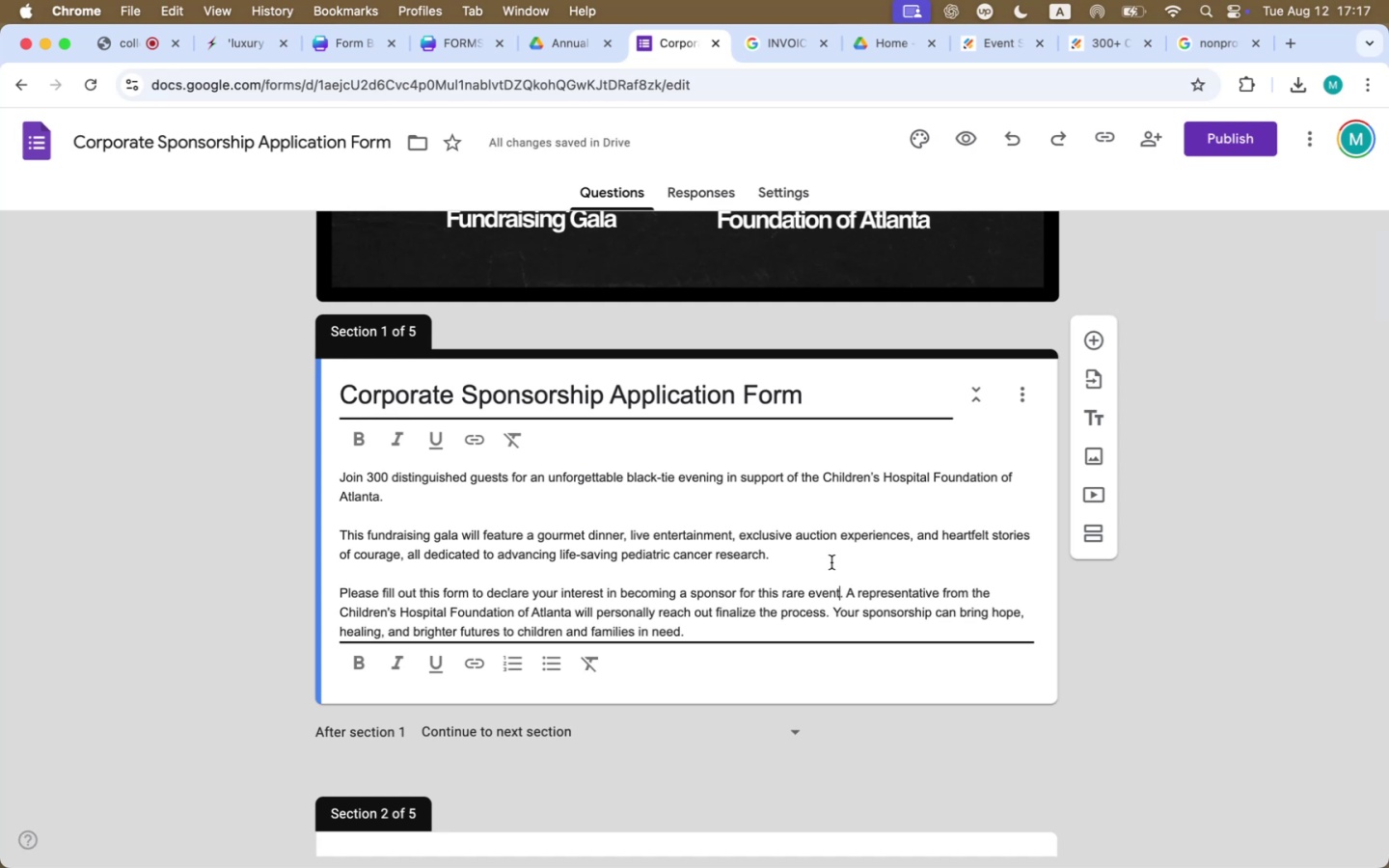 
wait(8.19)
 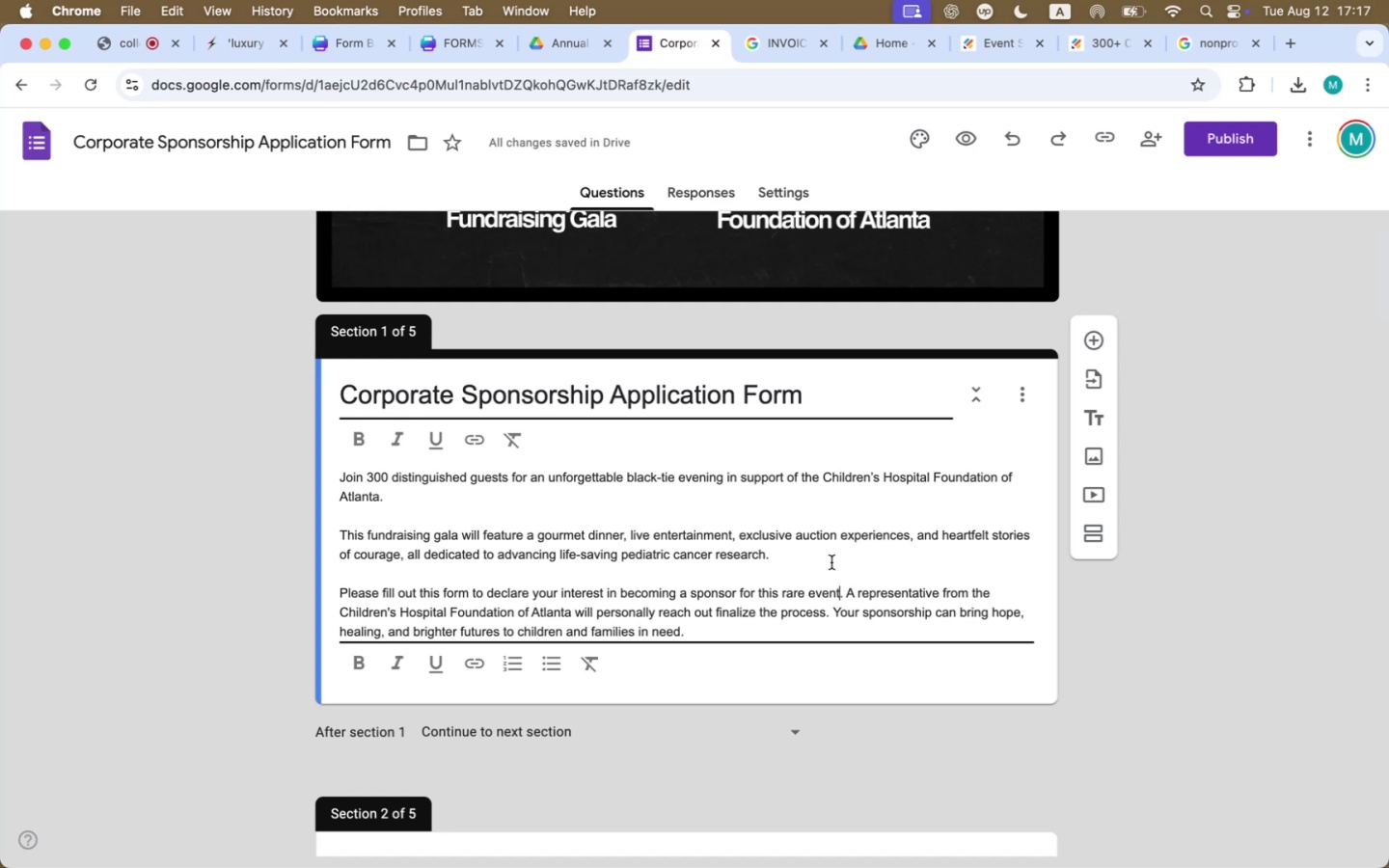 
left_click([695, 613])
 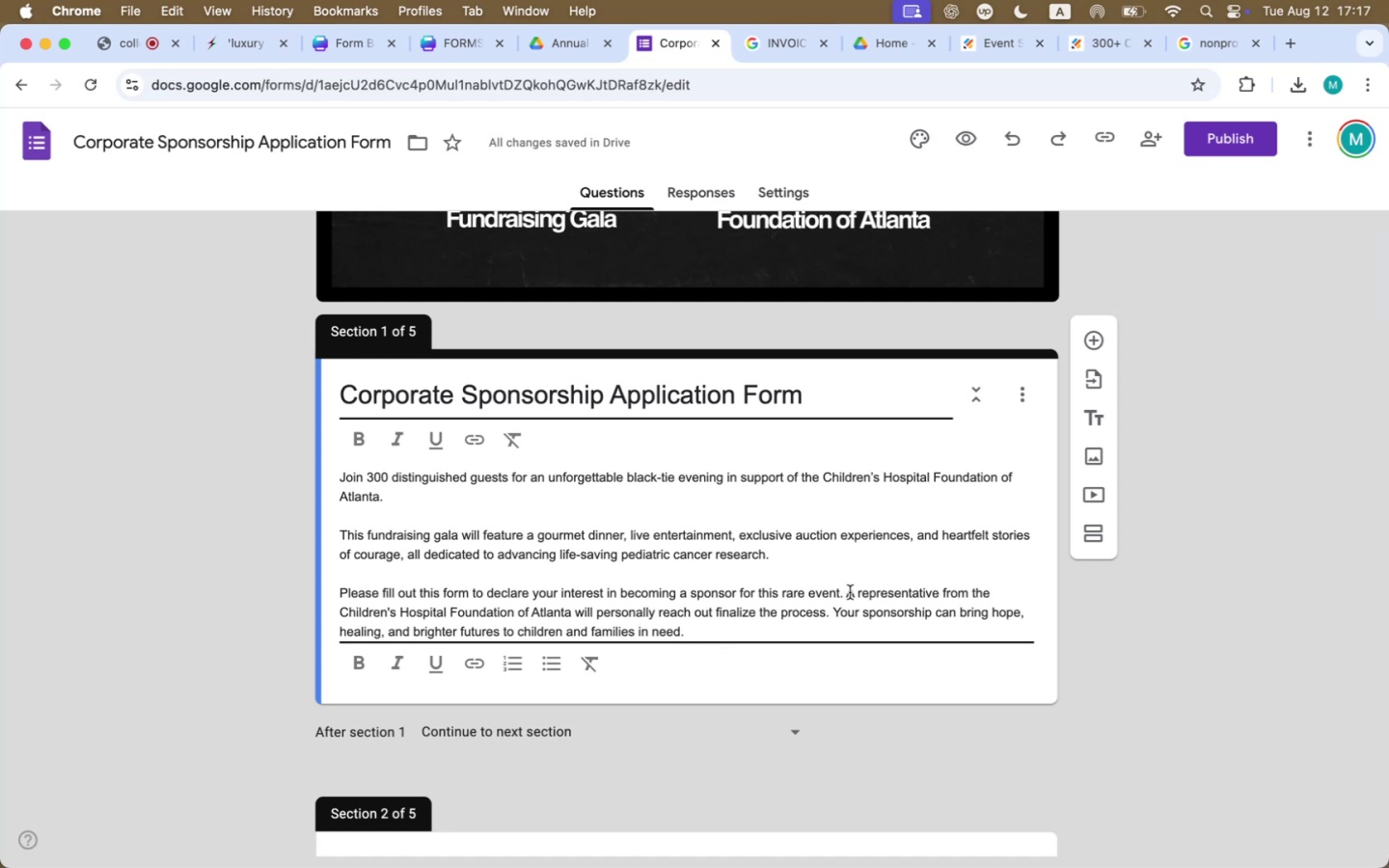 
left_click([849, 590])
 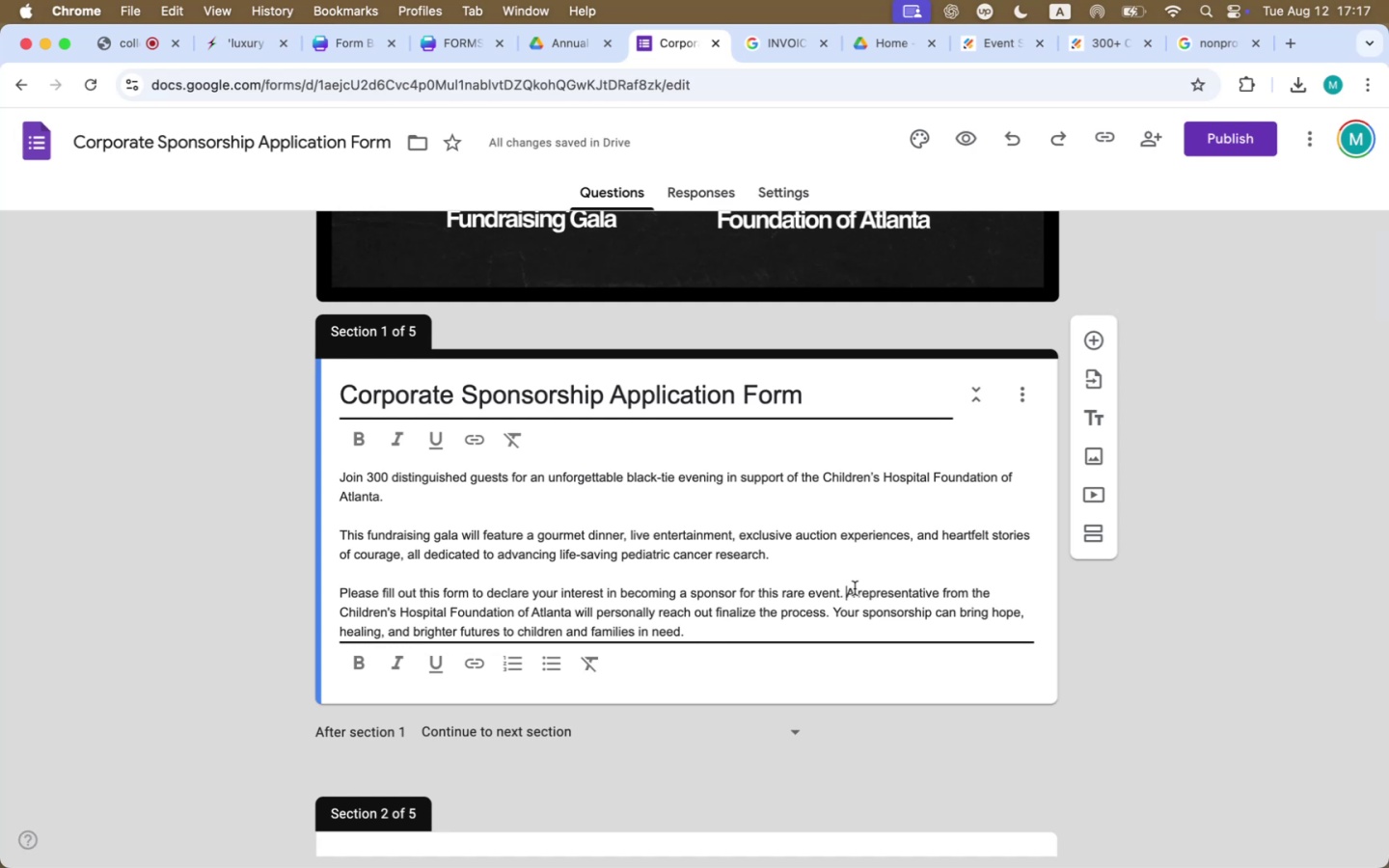 
left_click([855, 588])
 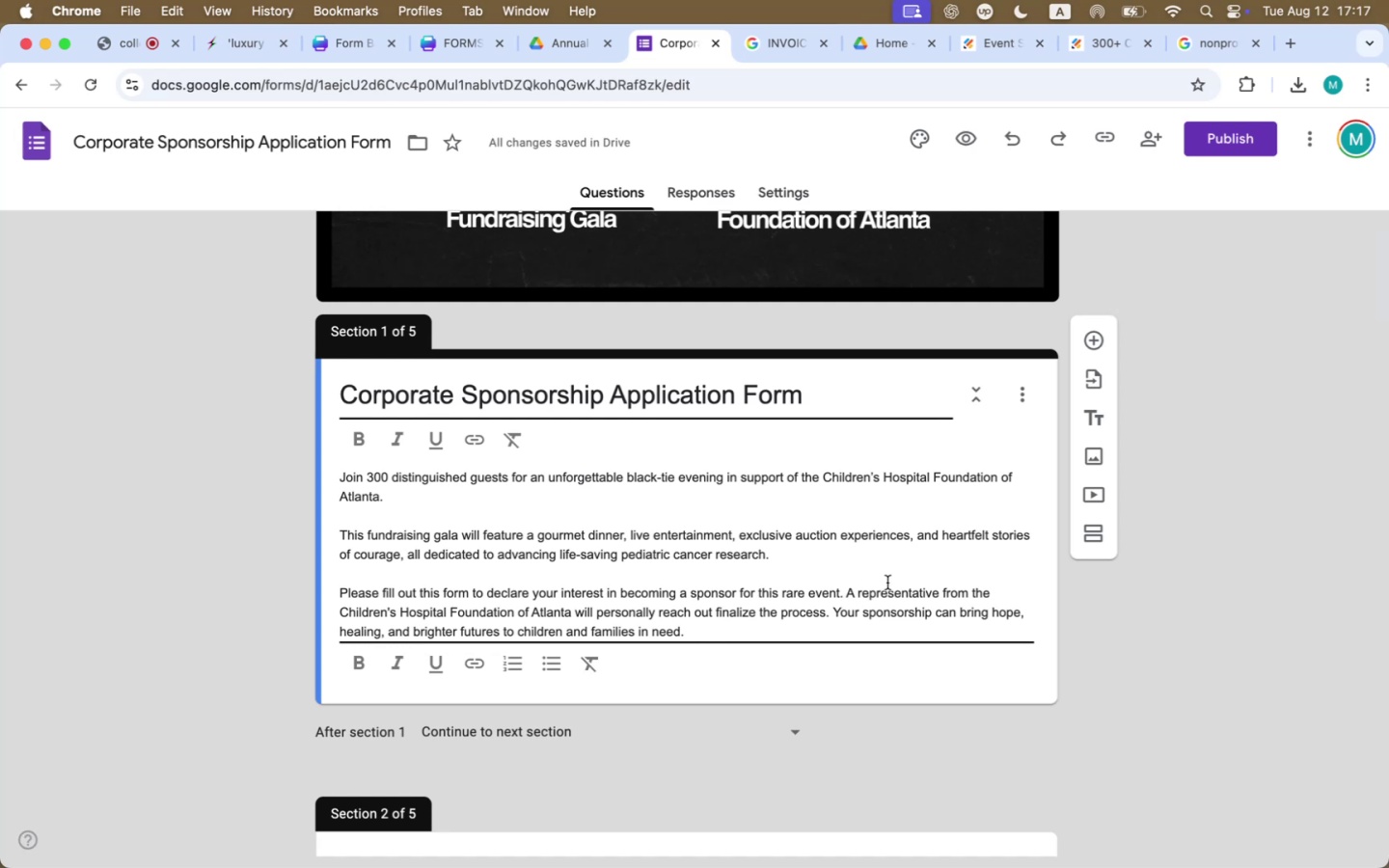 
wait(11.88)
 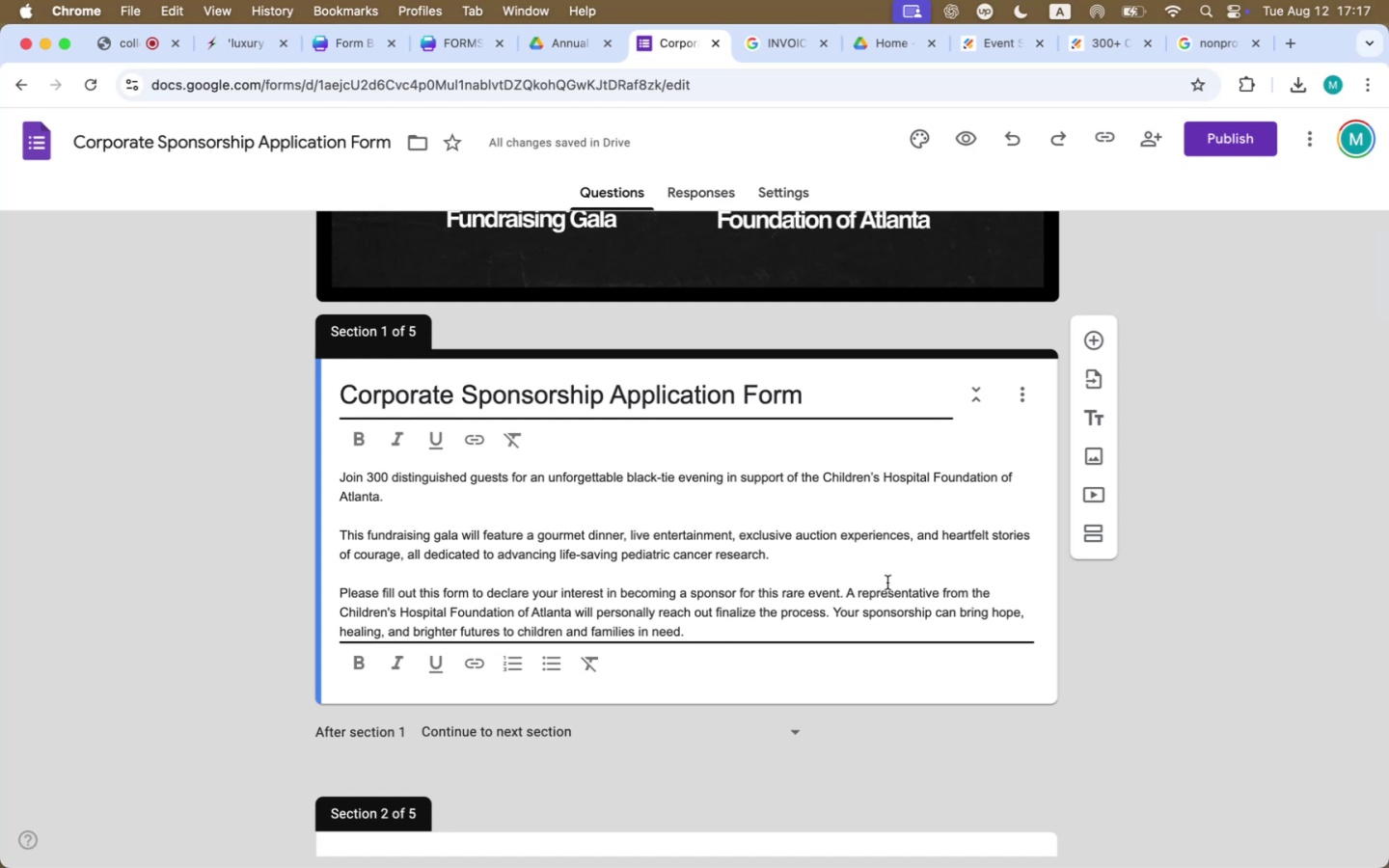 
left_click([722, 634])
 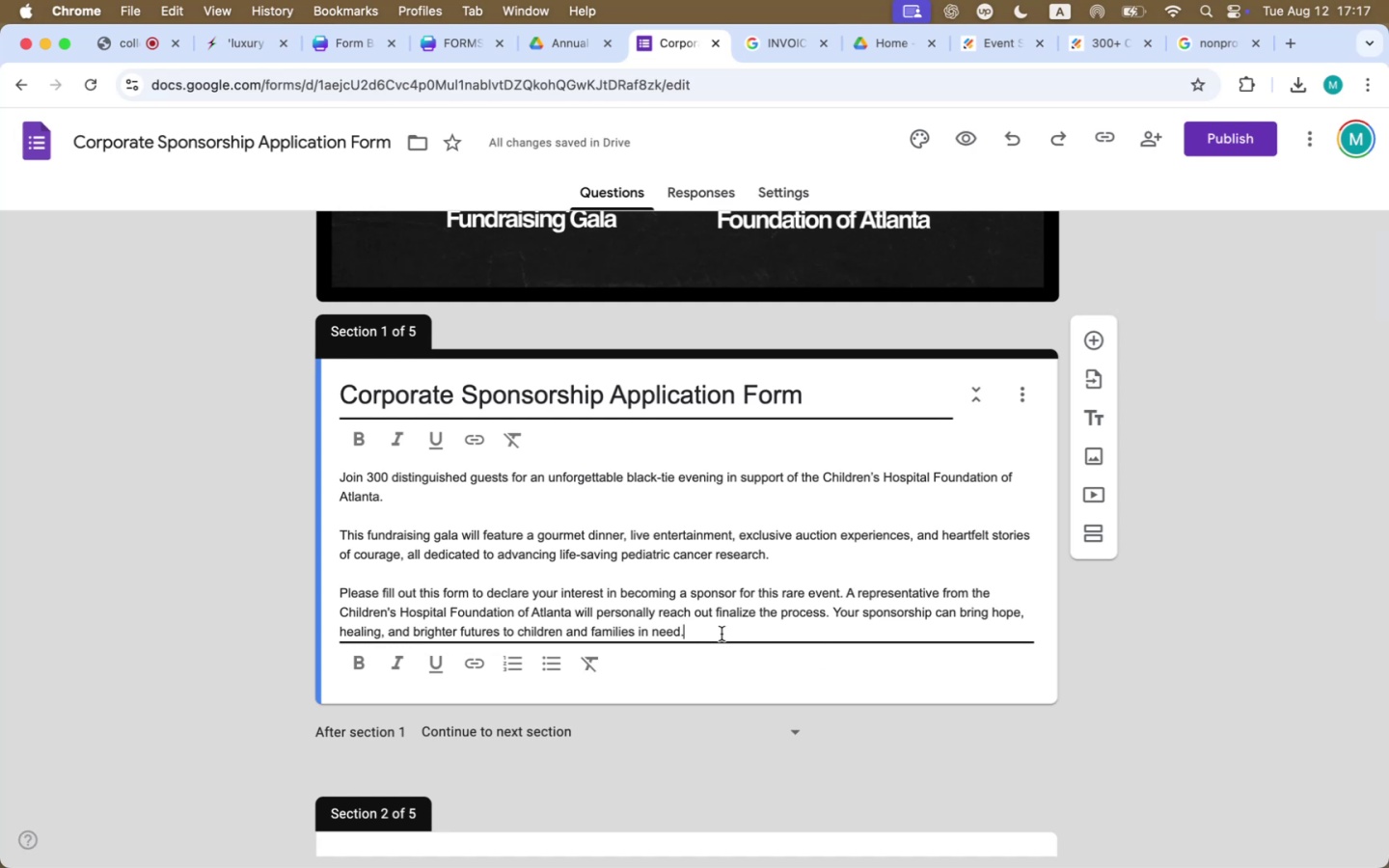 
key(Shift+Enter)
 